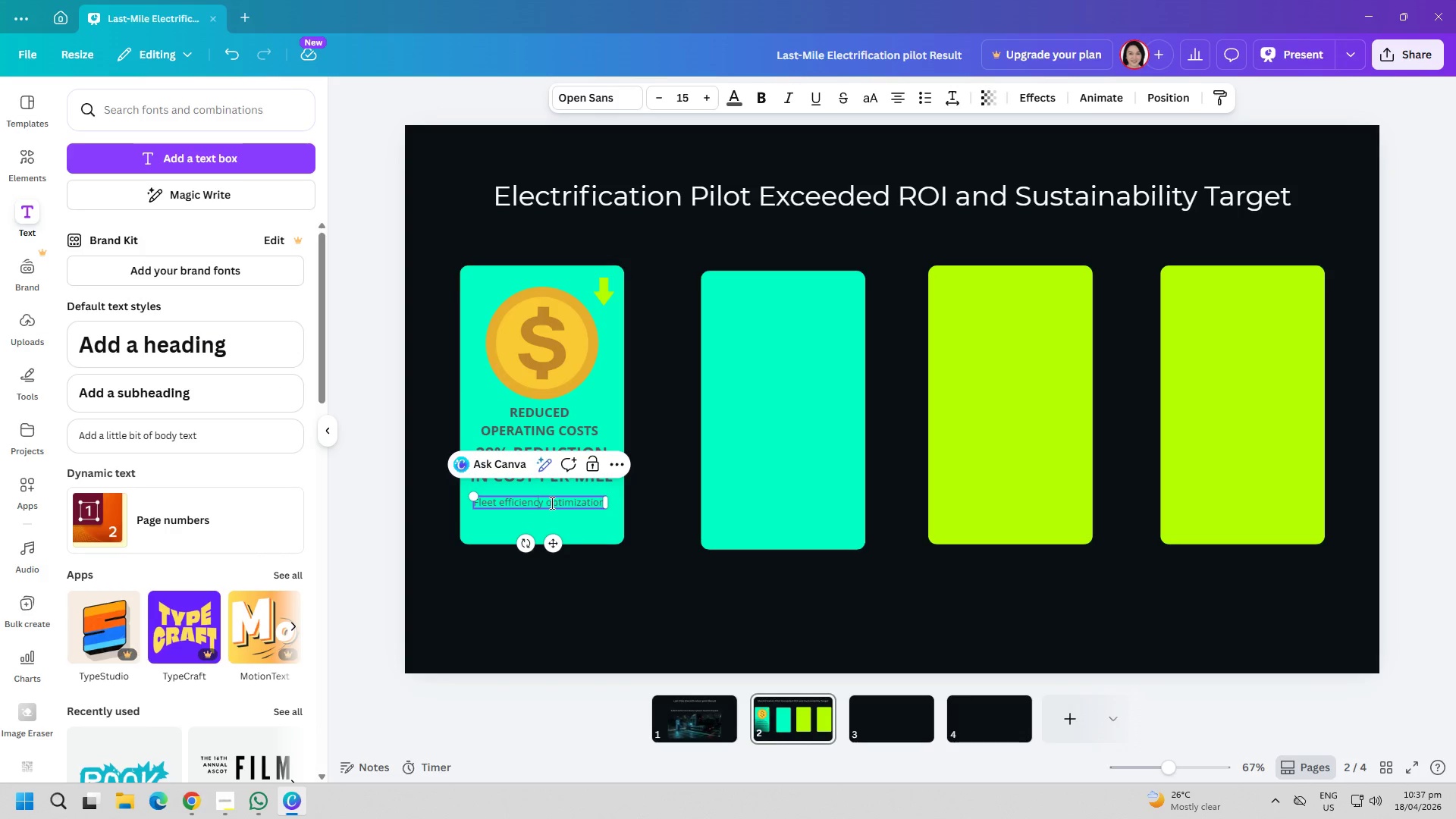 
double_click([551, 503])
 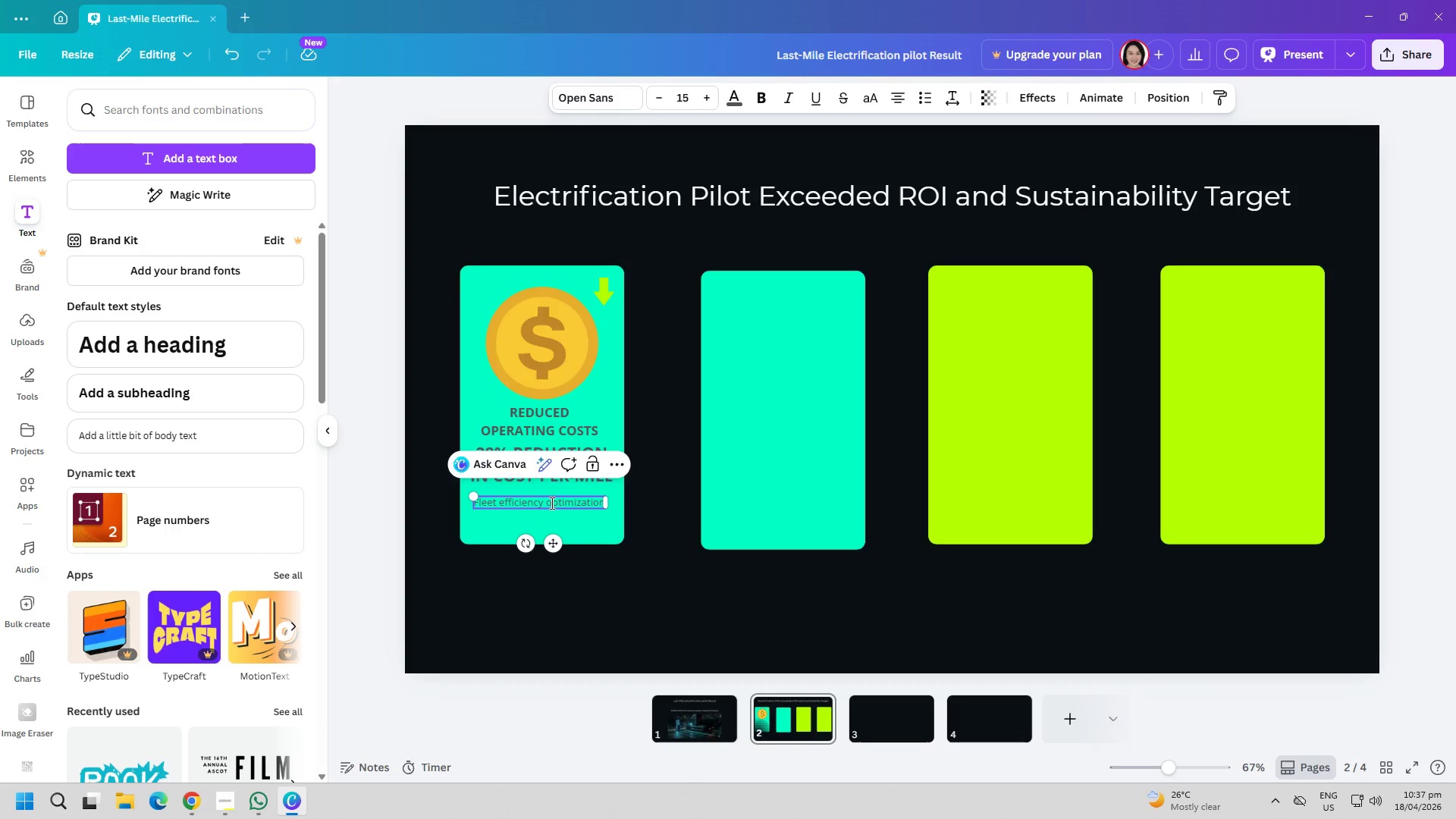 
key(ArrowRight)
 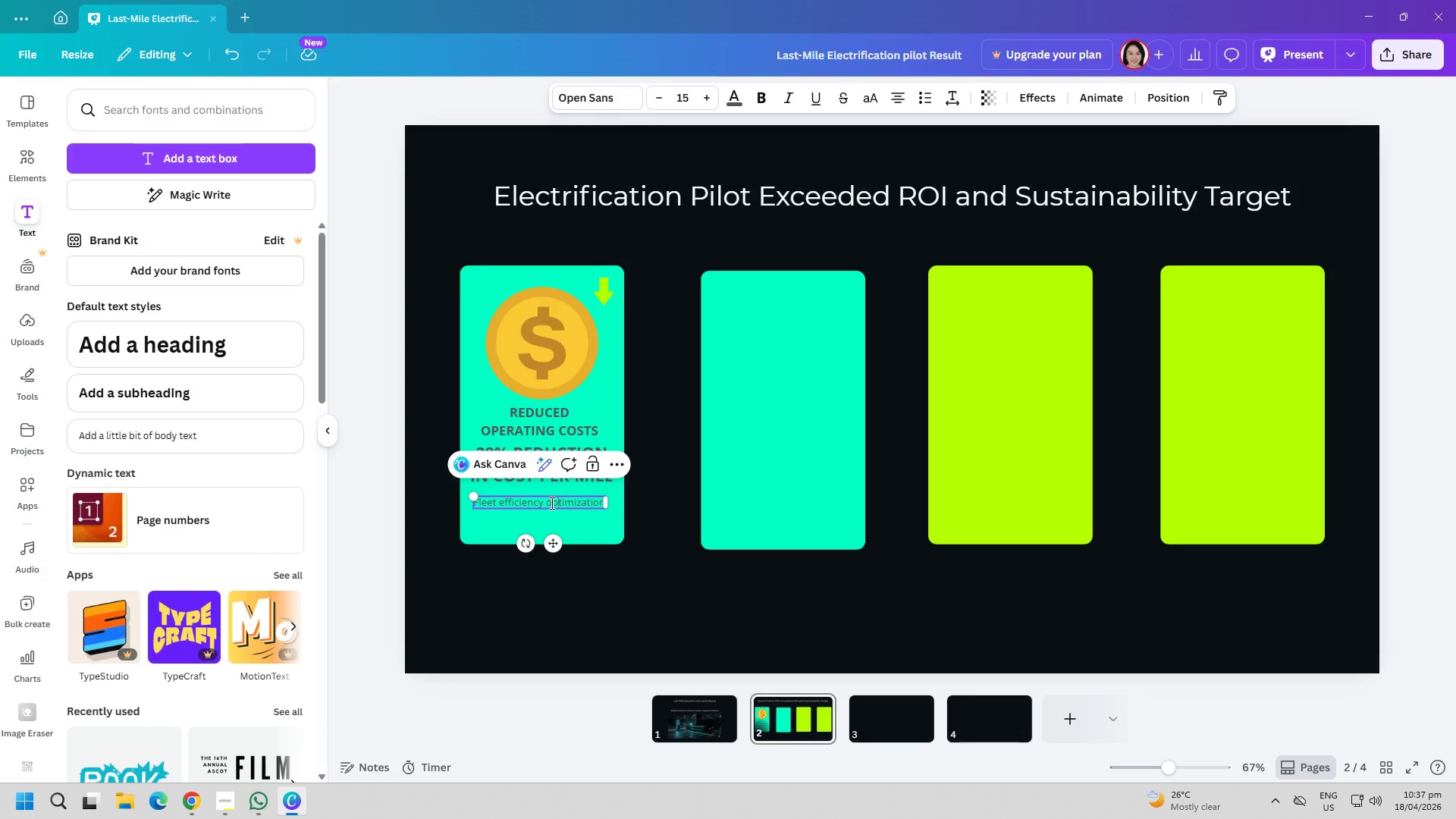 
key(ArrowRight)
 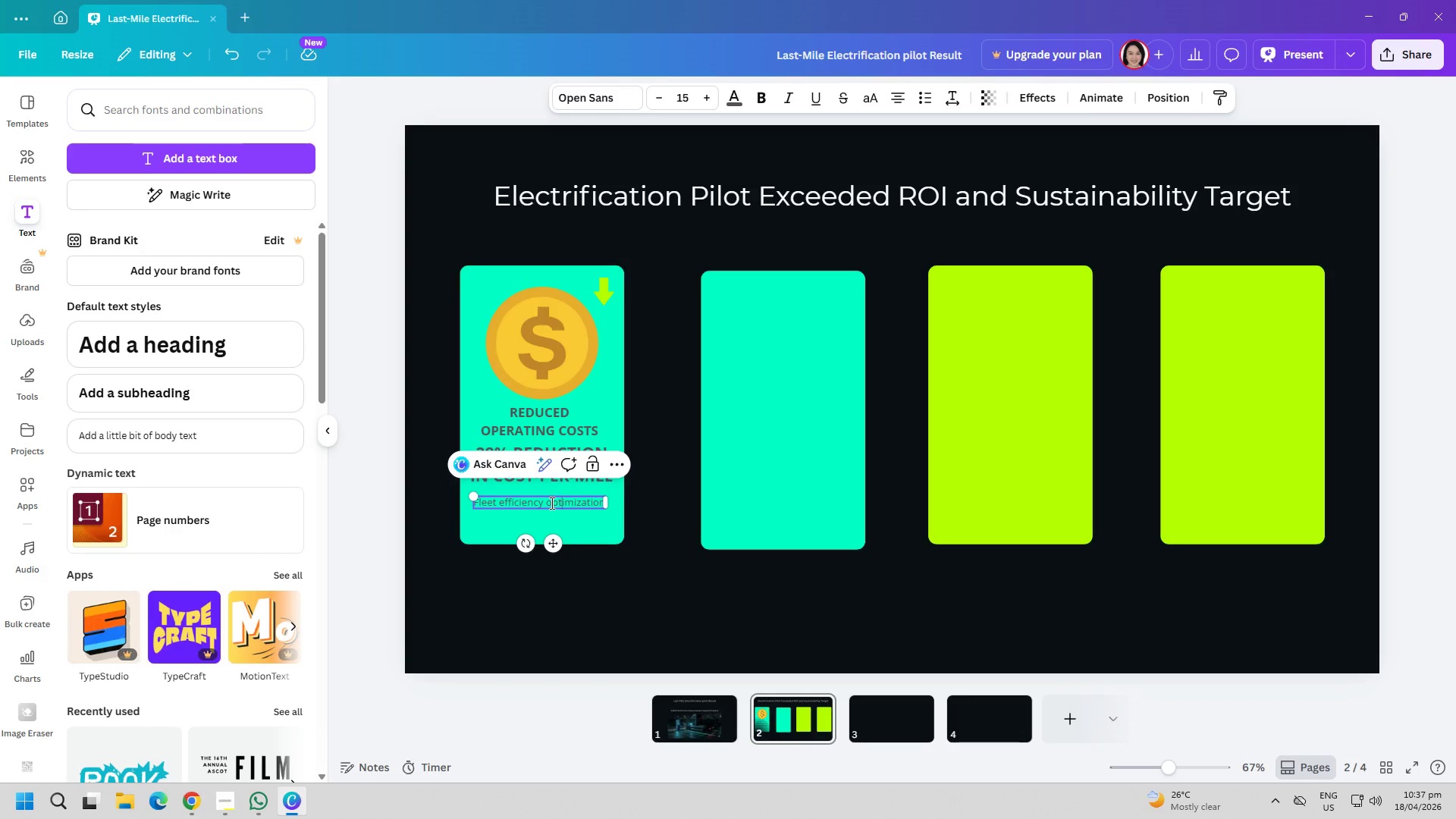 
key(ArrowRight)
 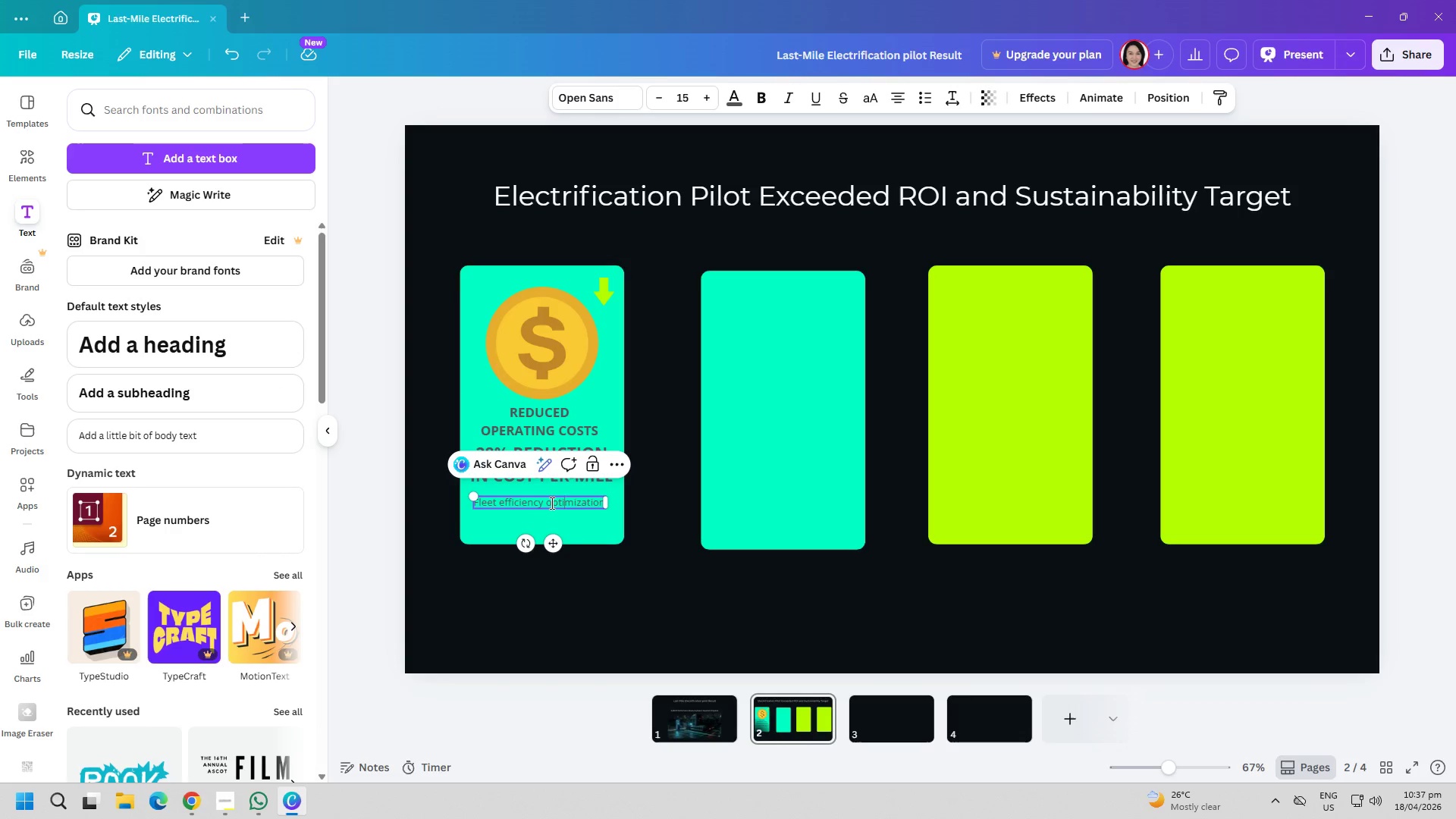 
key(ArrowRight)
 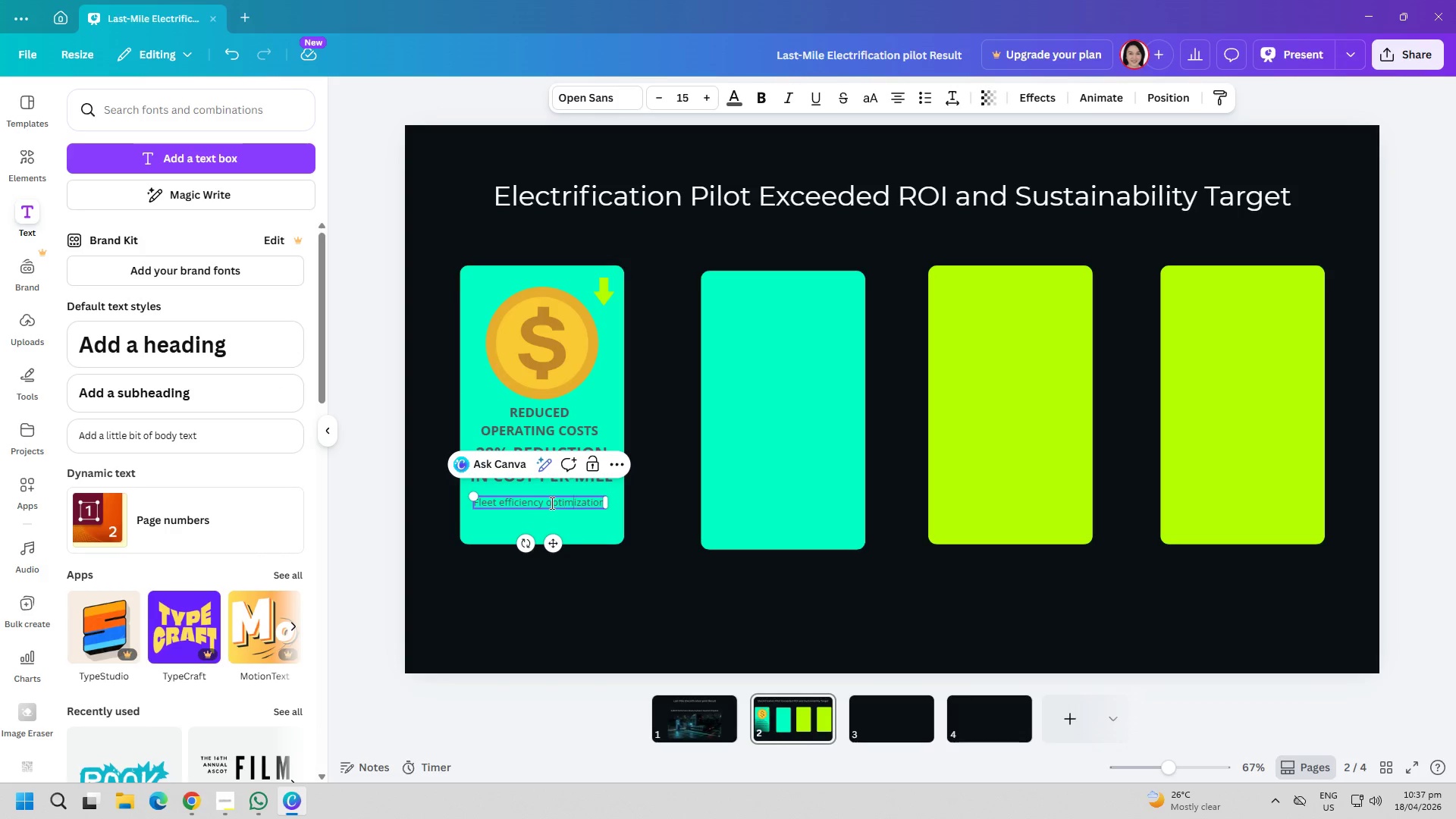 
key(ArrowRight)
 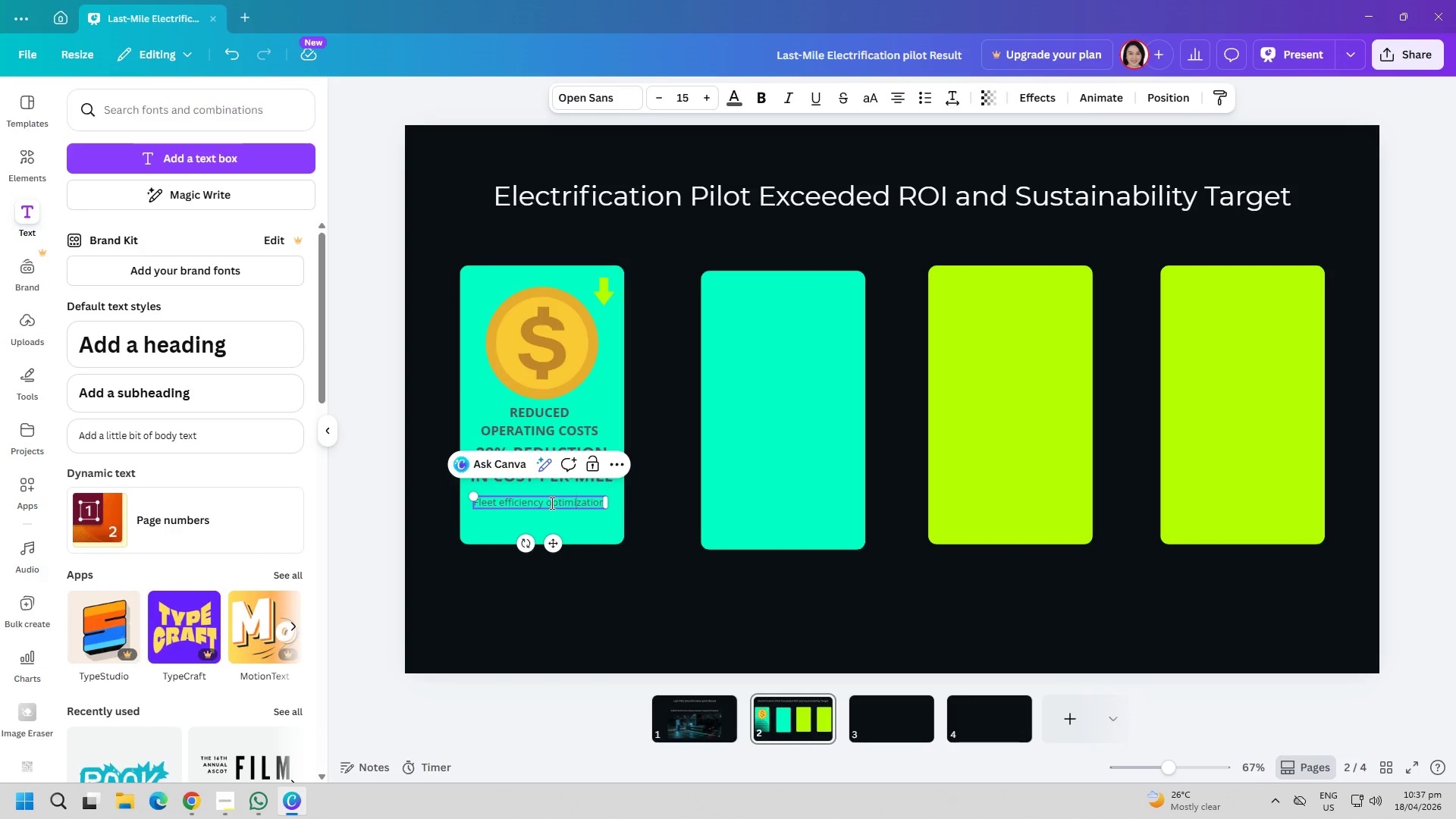 
key(ArrowRight)
 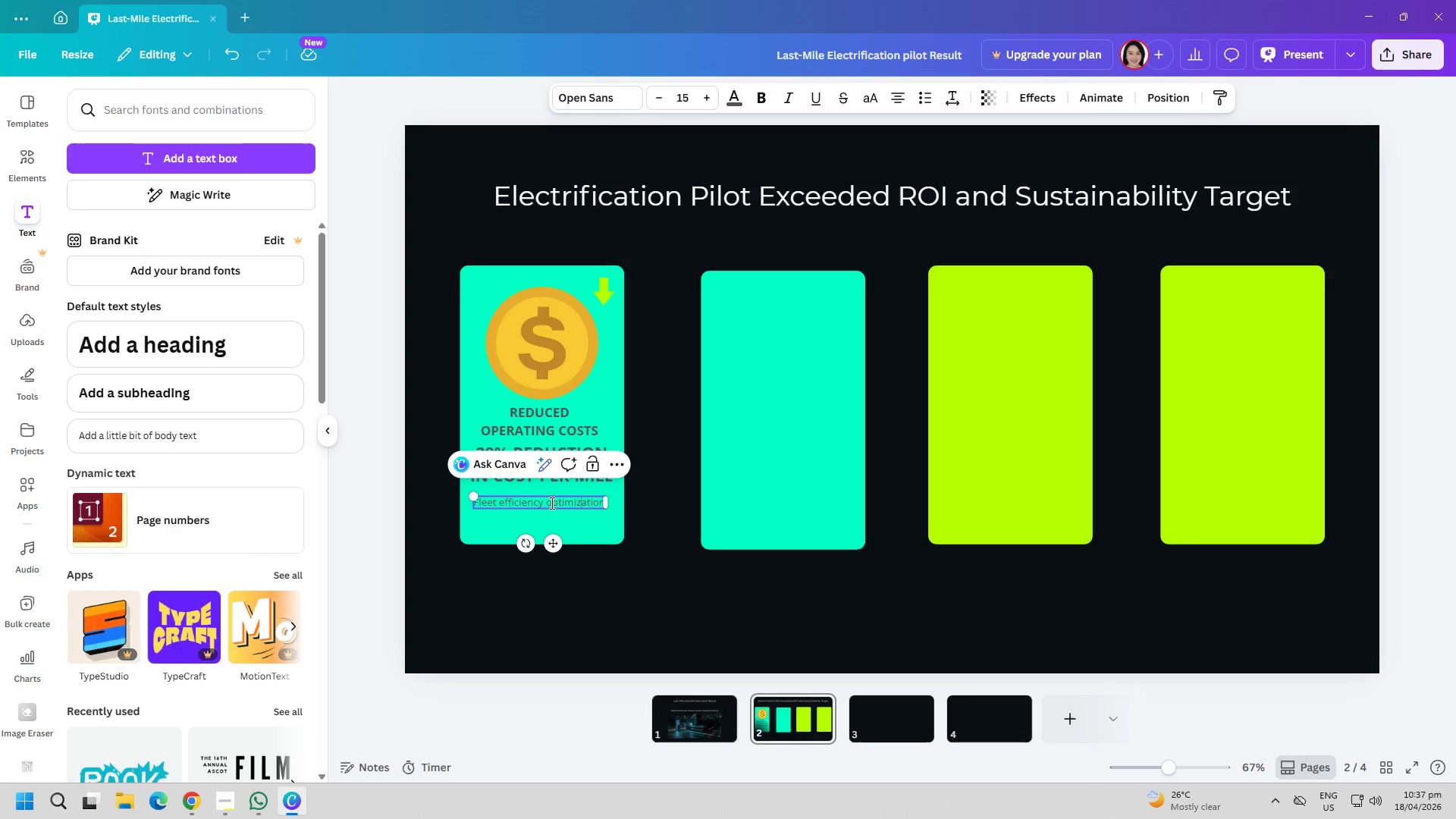 
key(ArrowRight)
 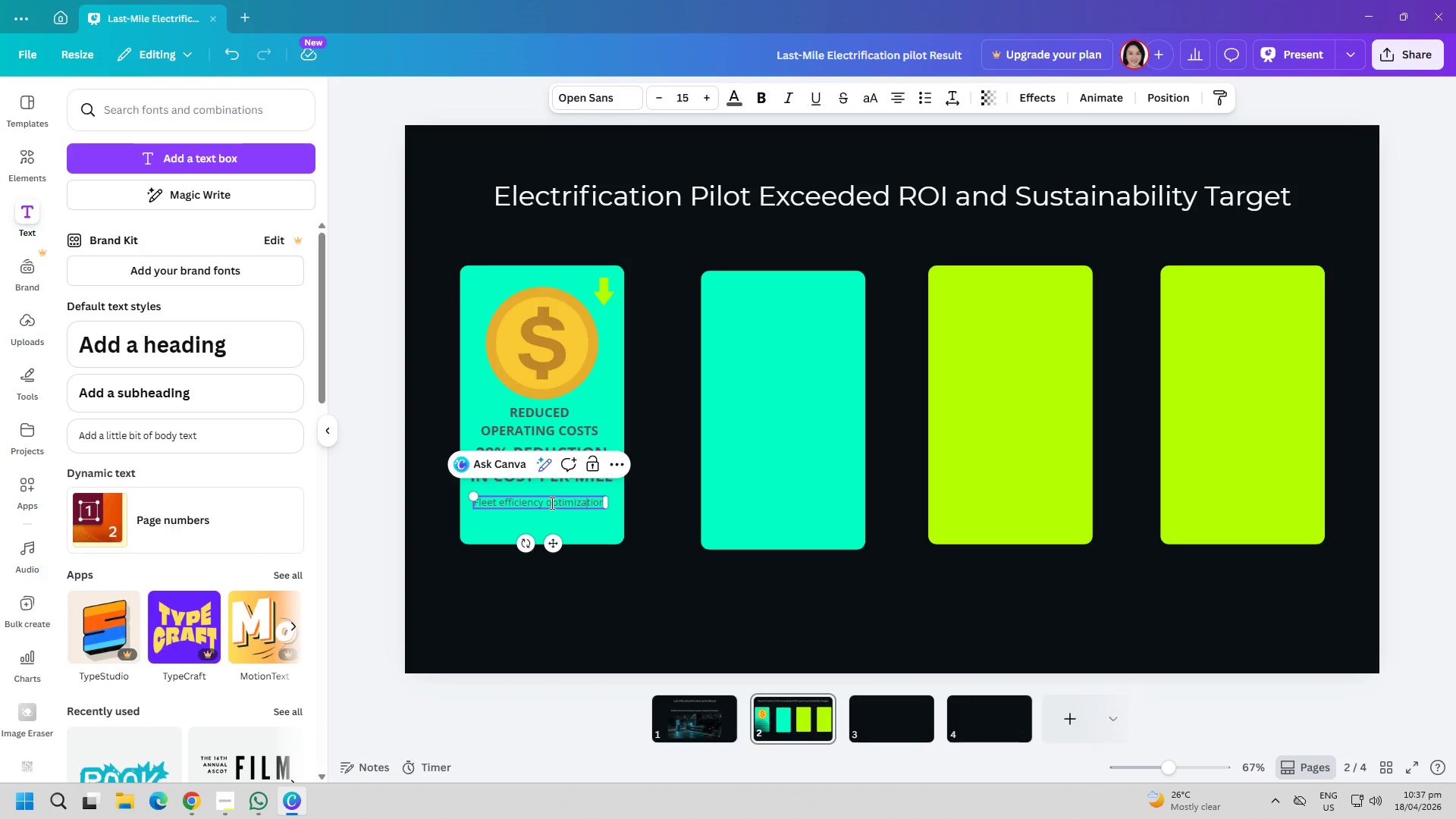 
key(ArrowRight)
 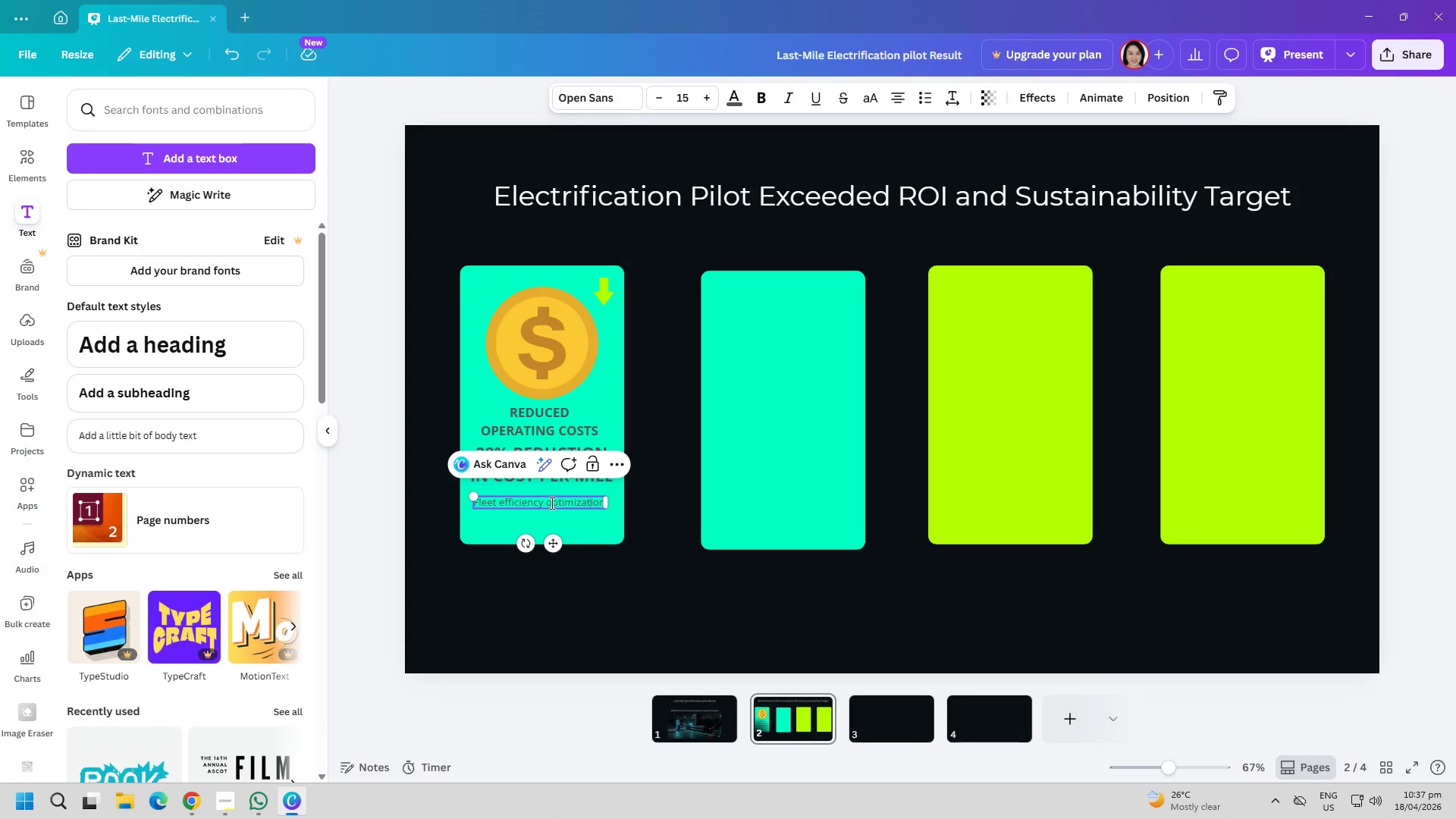 
key(ArrowRight)
 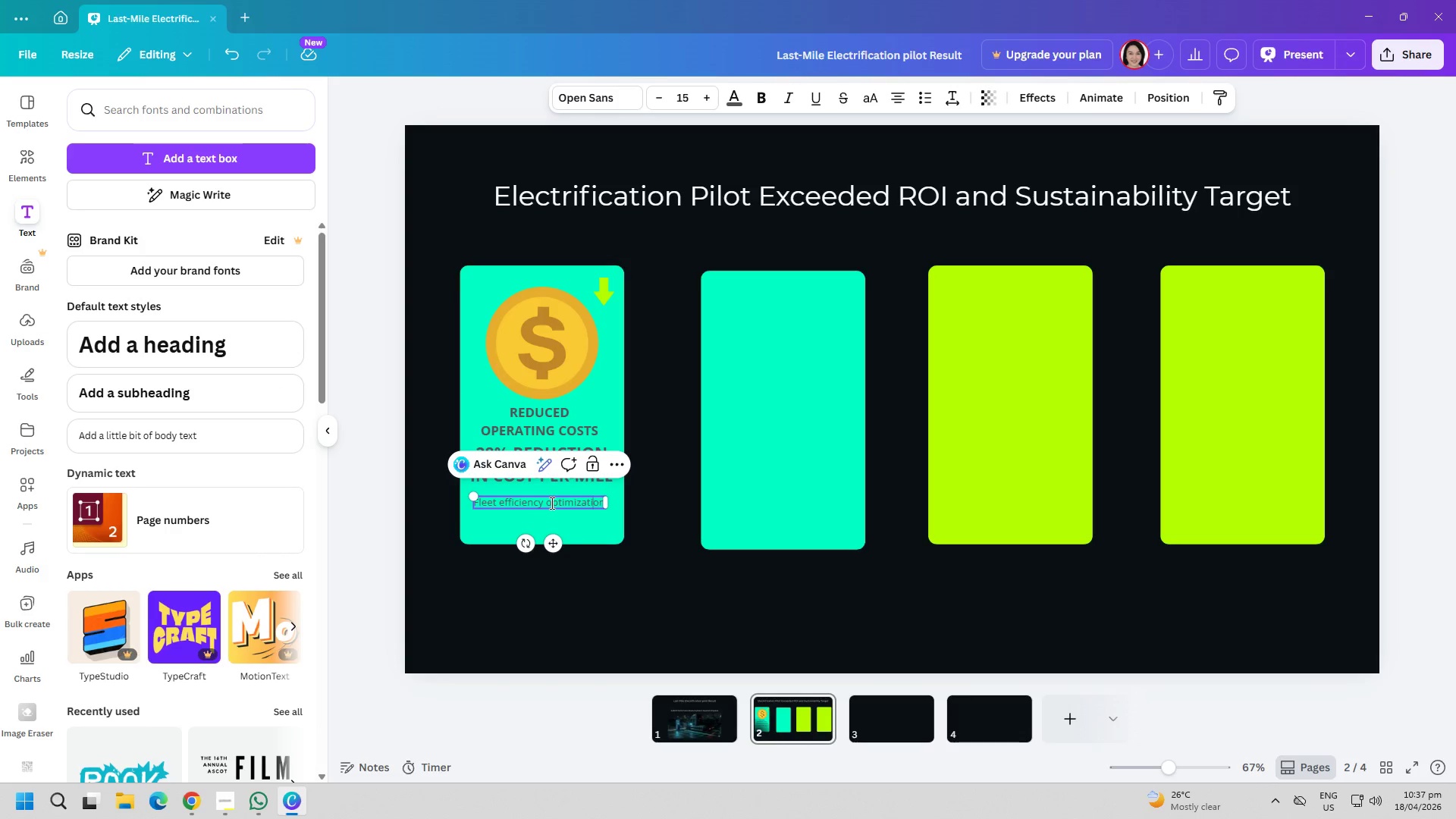 
key(ArrowRight)
 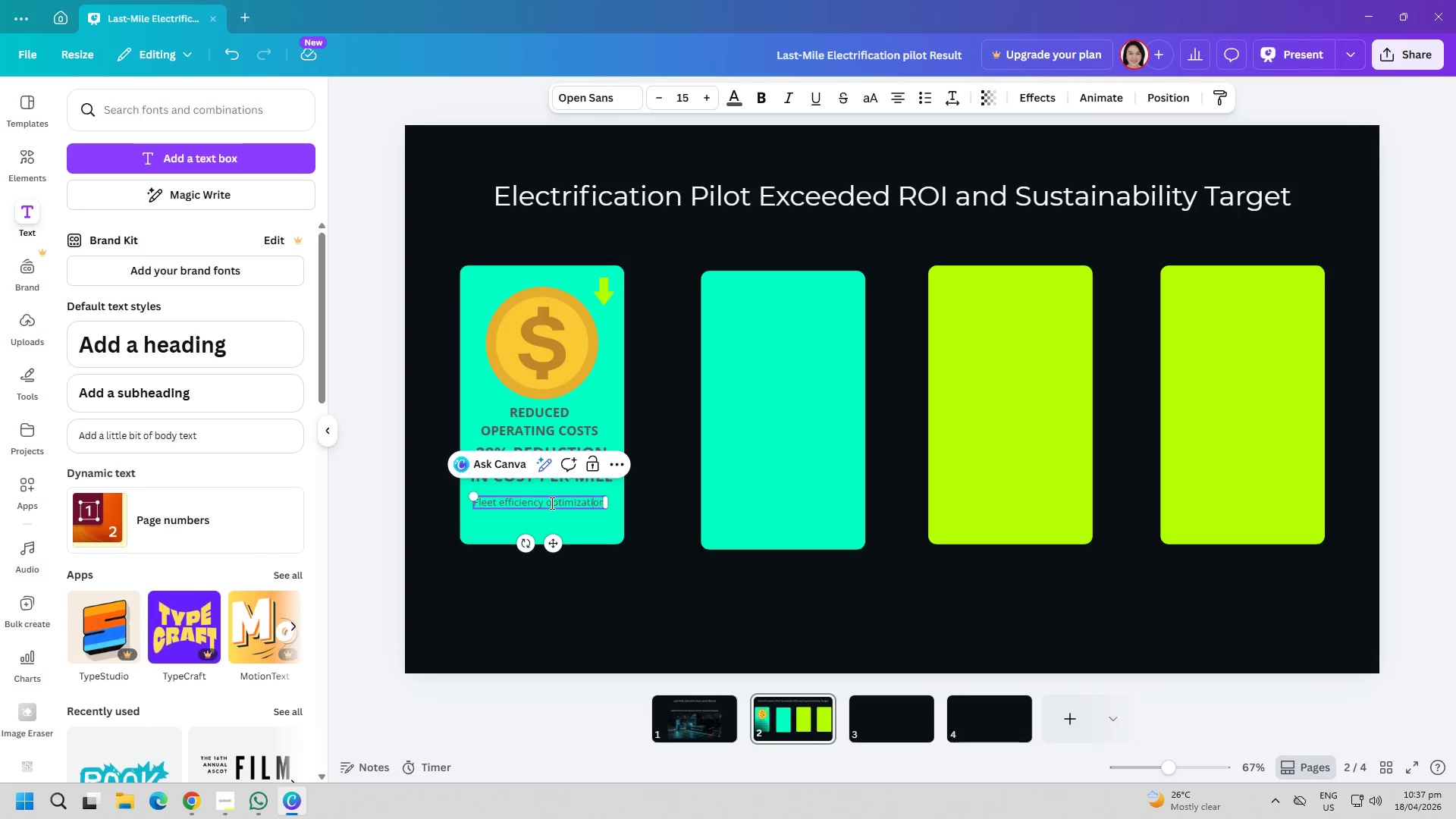 
key(ArrowRight)
 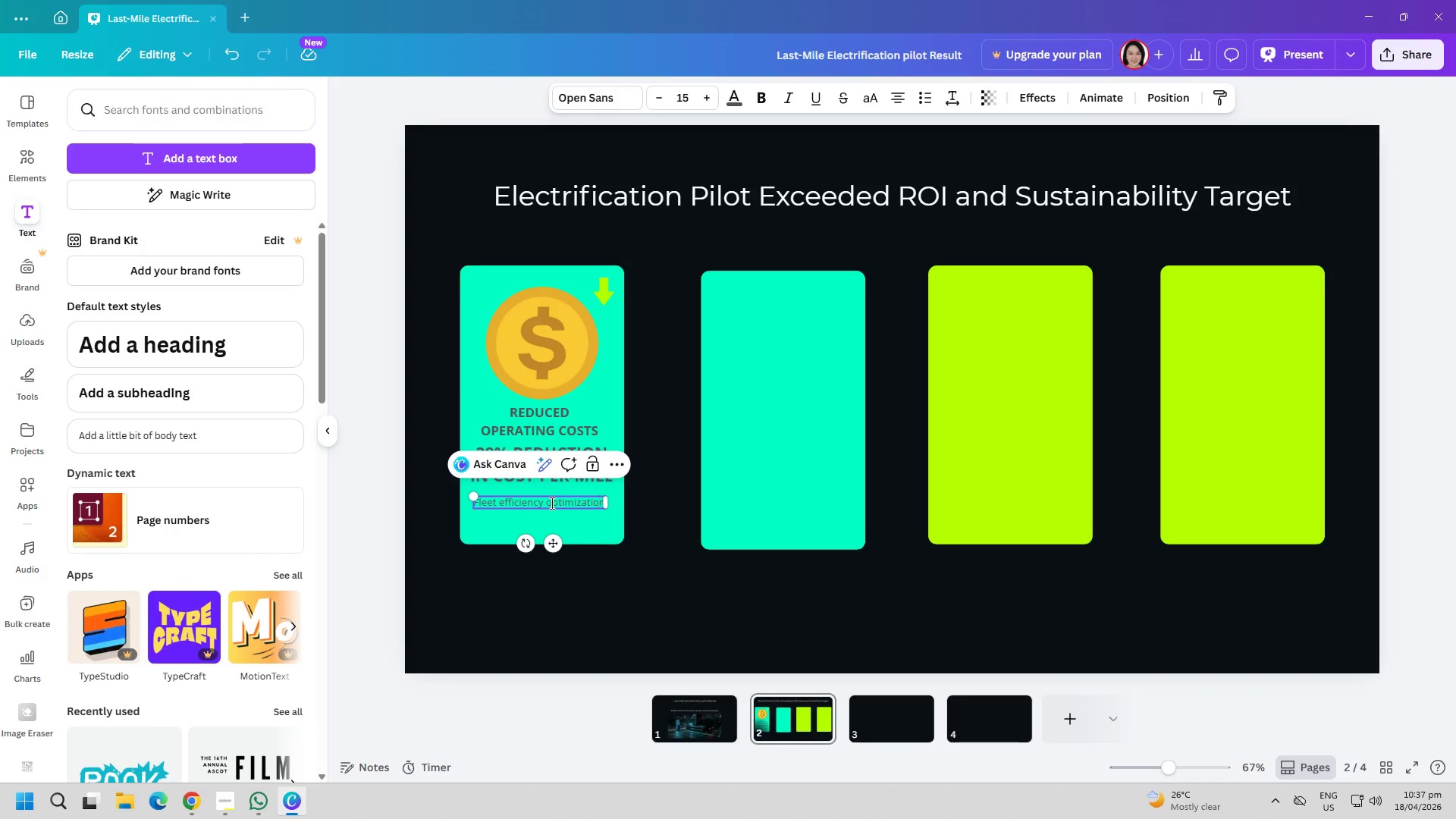 
key(ArrowRight)
 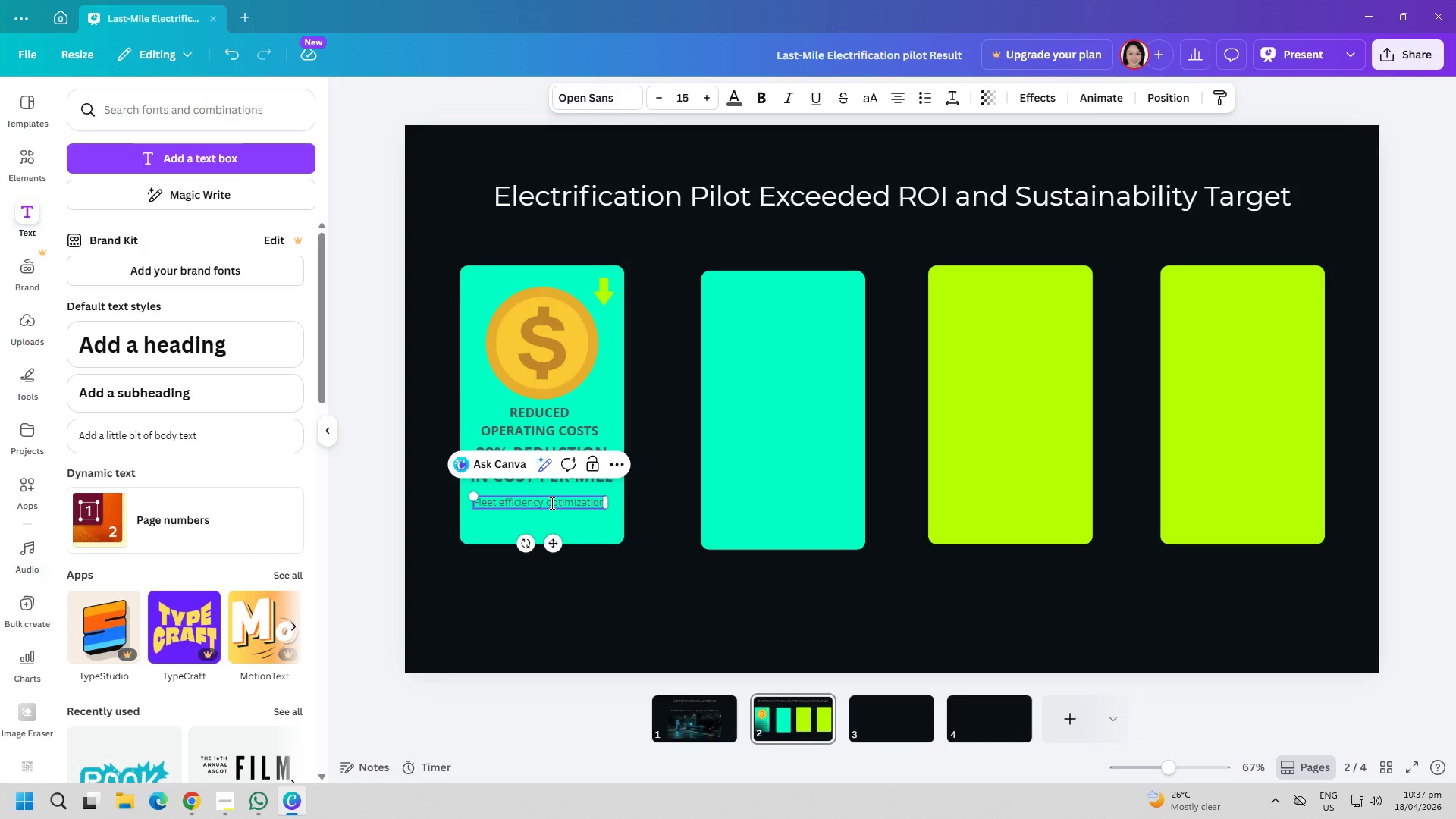 
key(ArrowRight)
 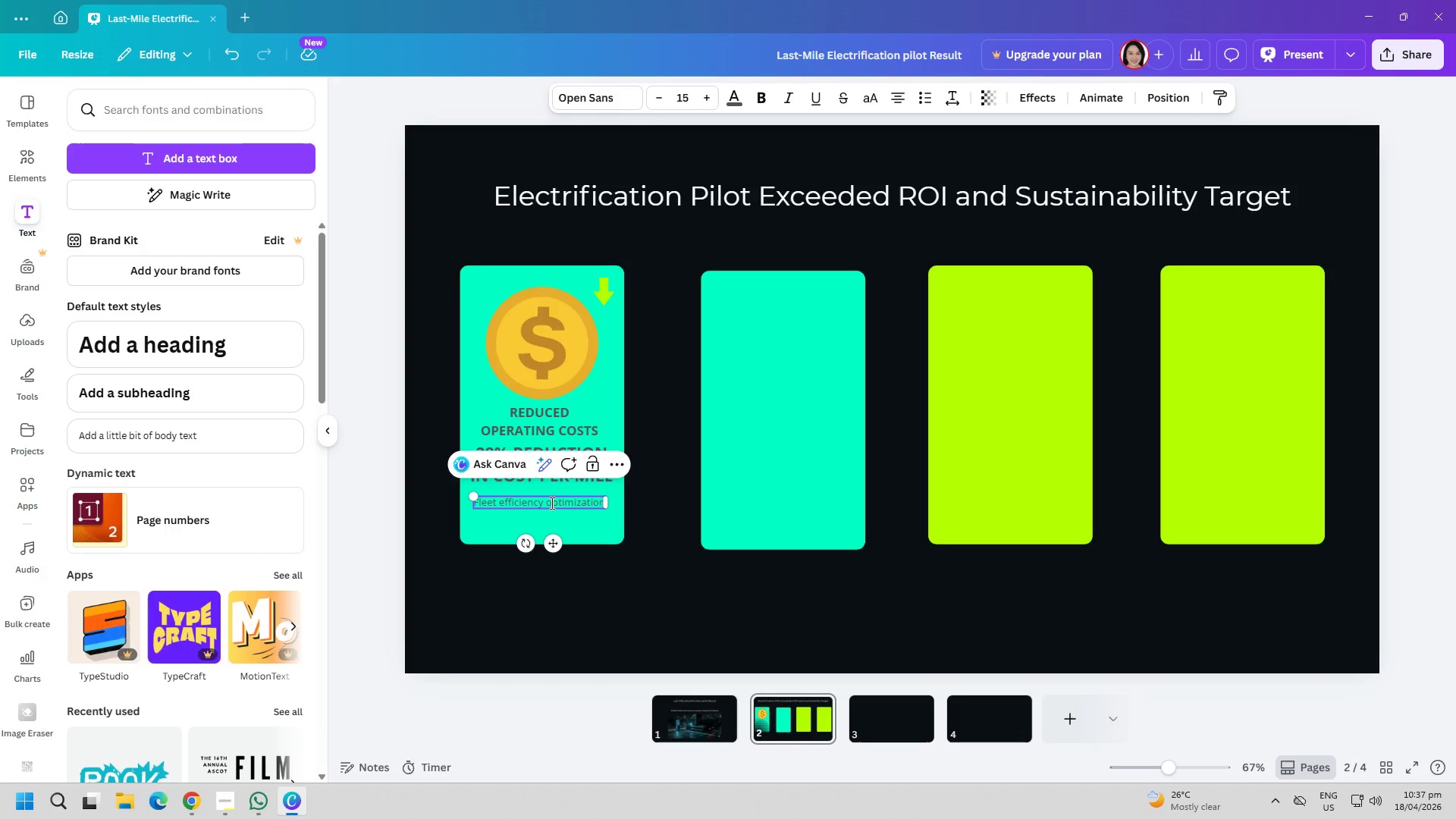 
key(ArrowRight)
 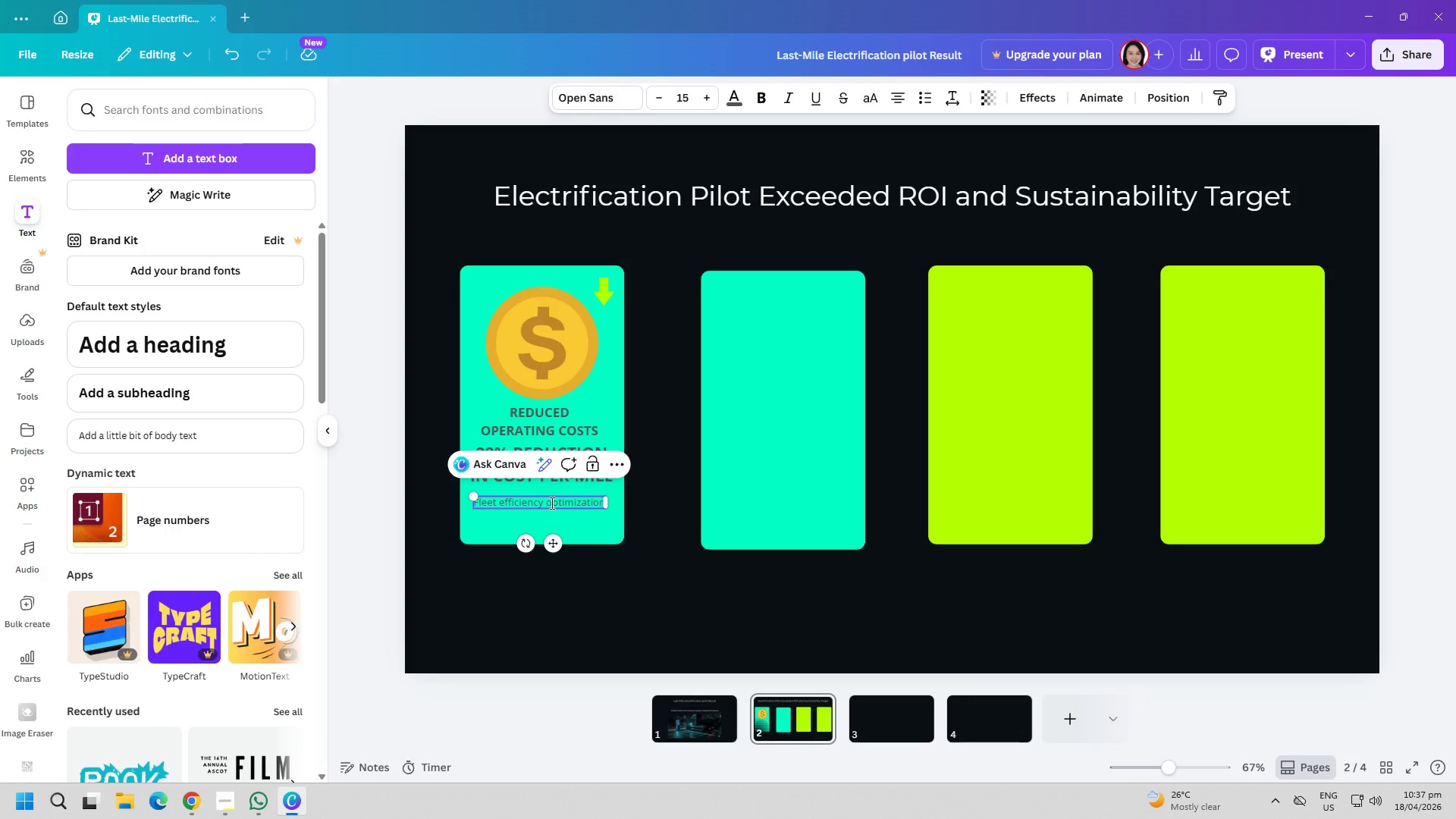 
key(ArrowRight)
 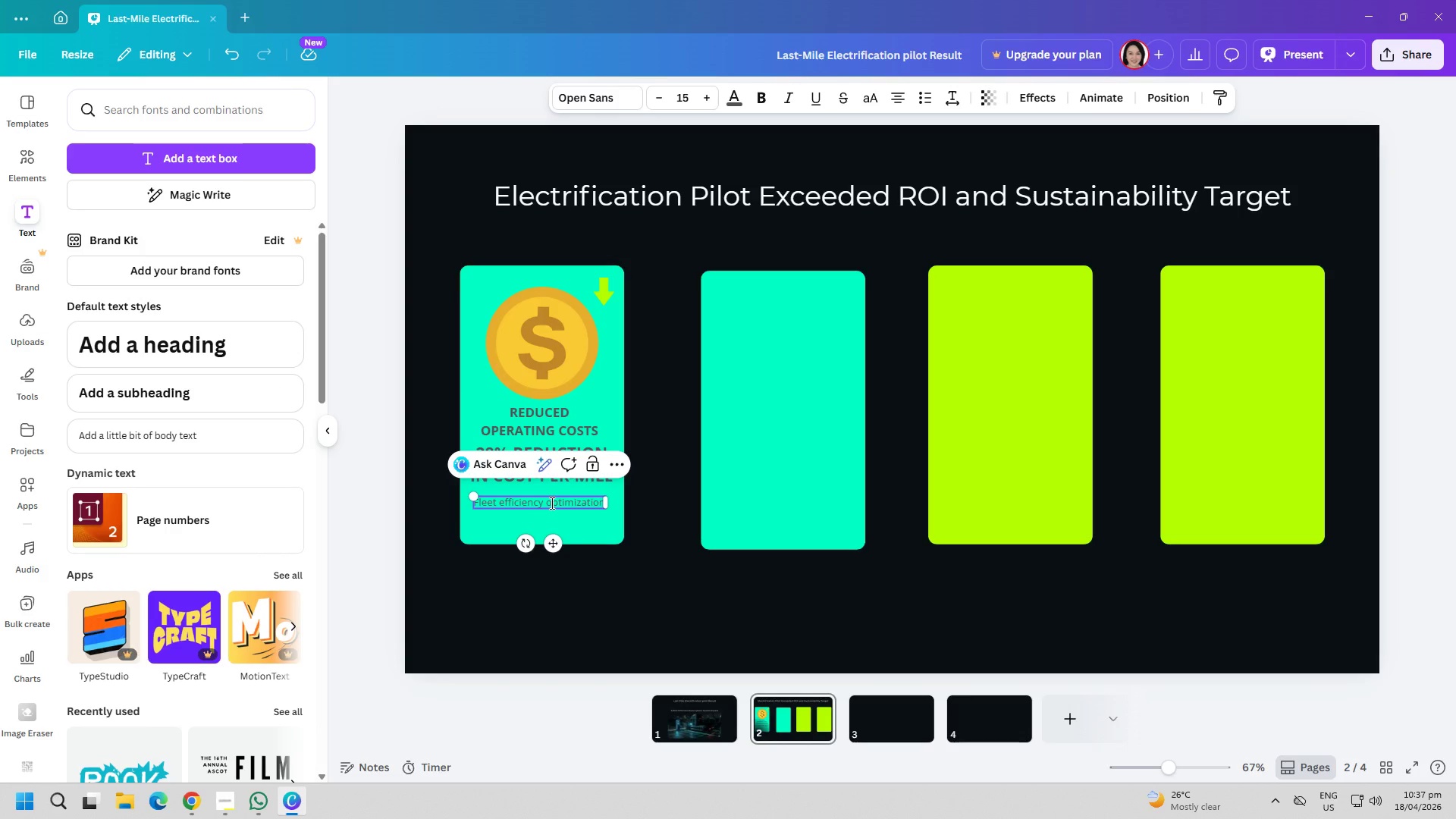 
key(Enter)
 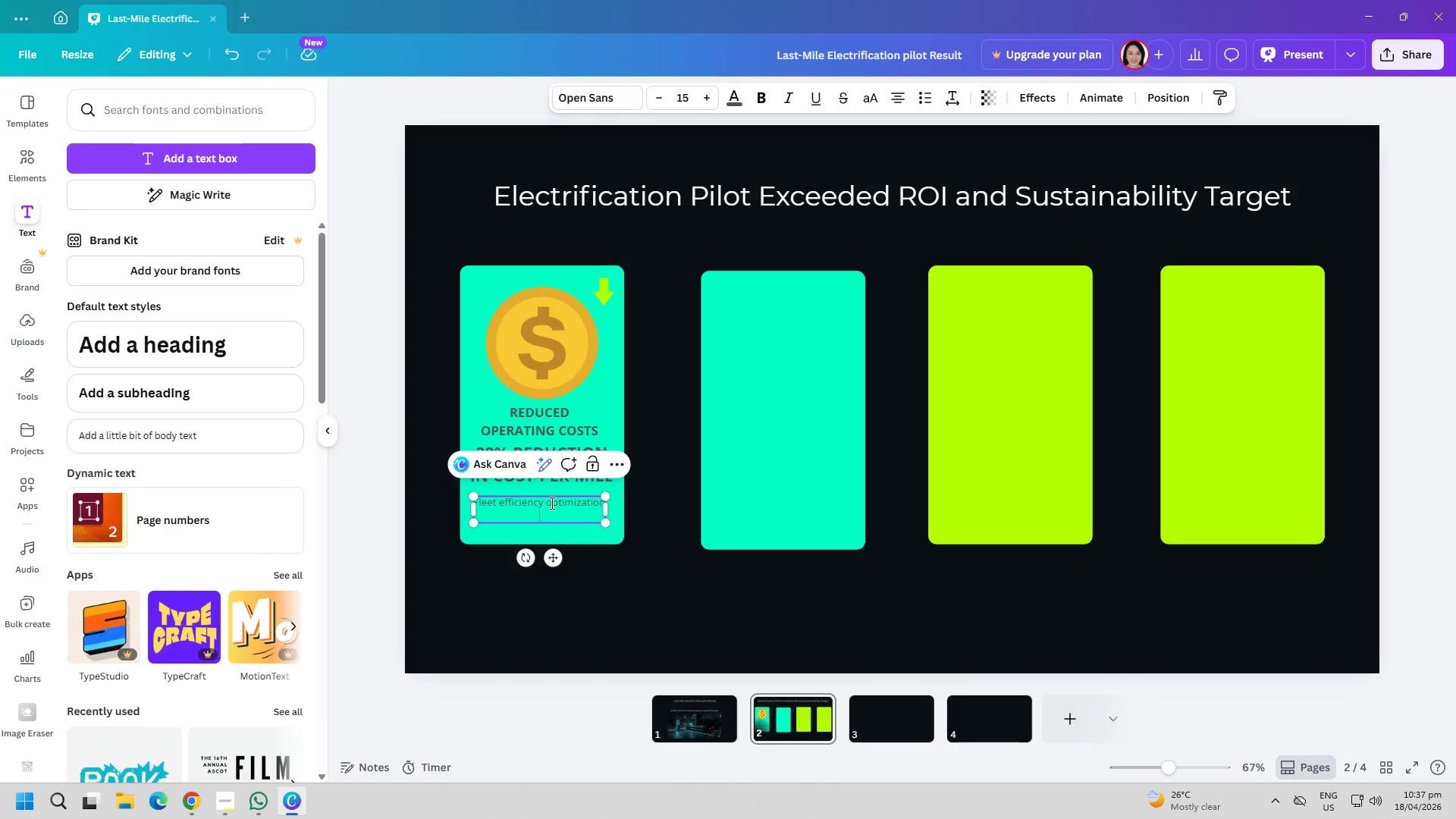 
type(drives lower expenses.)
 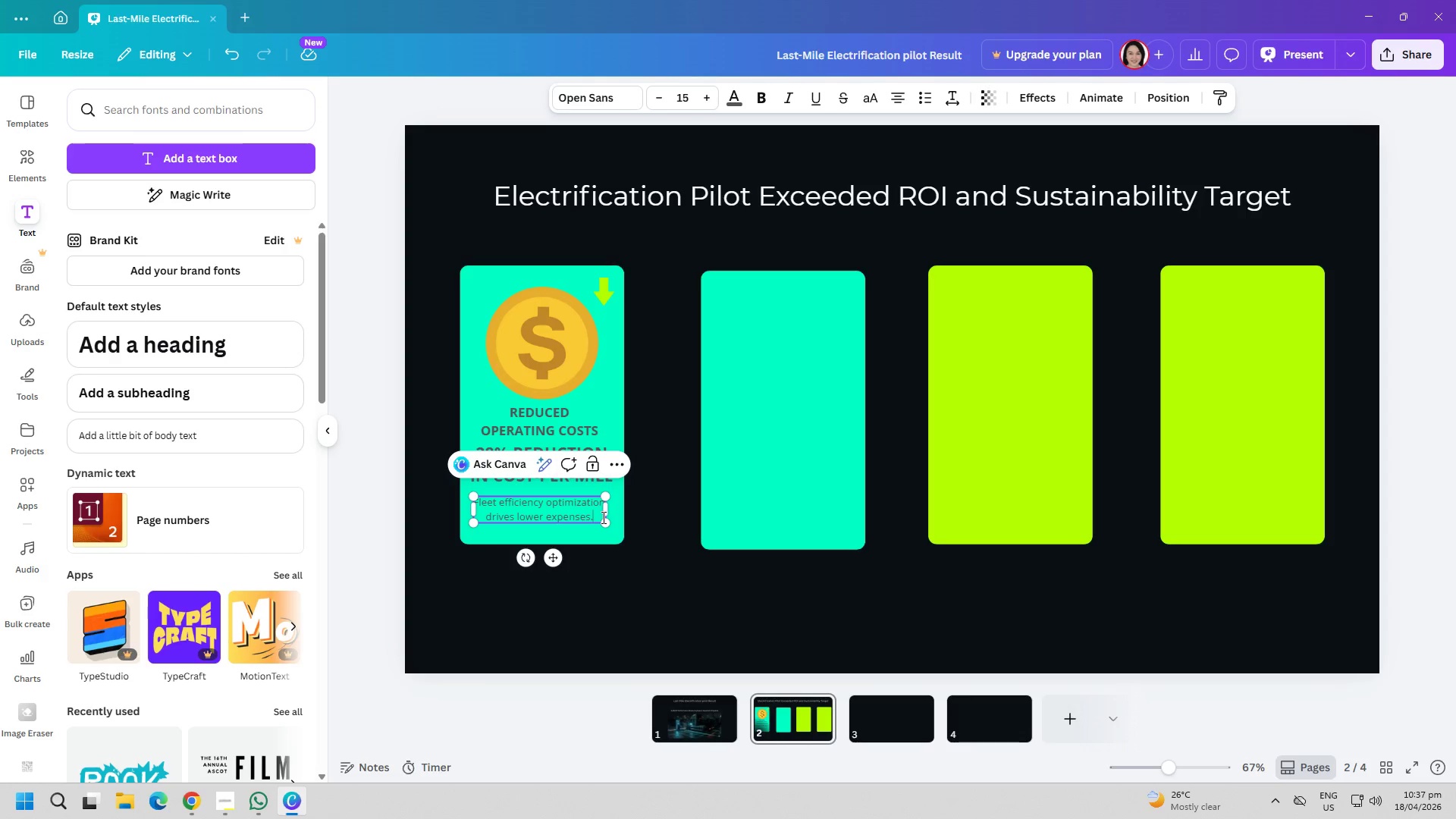 
left_click_drag(start_coordinate=[605, 522], to_coordinate=[629, 540])
 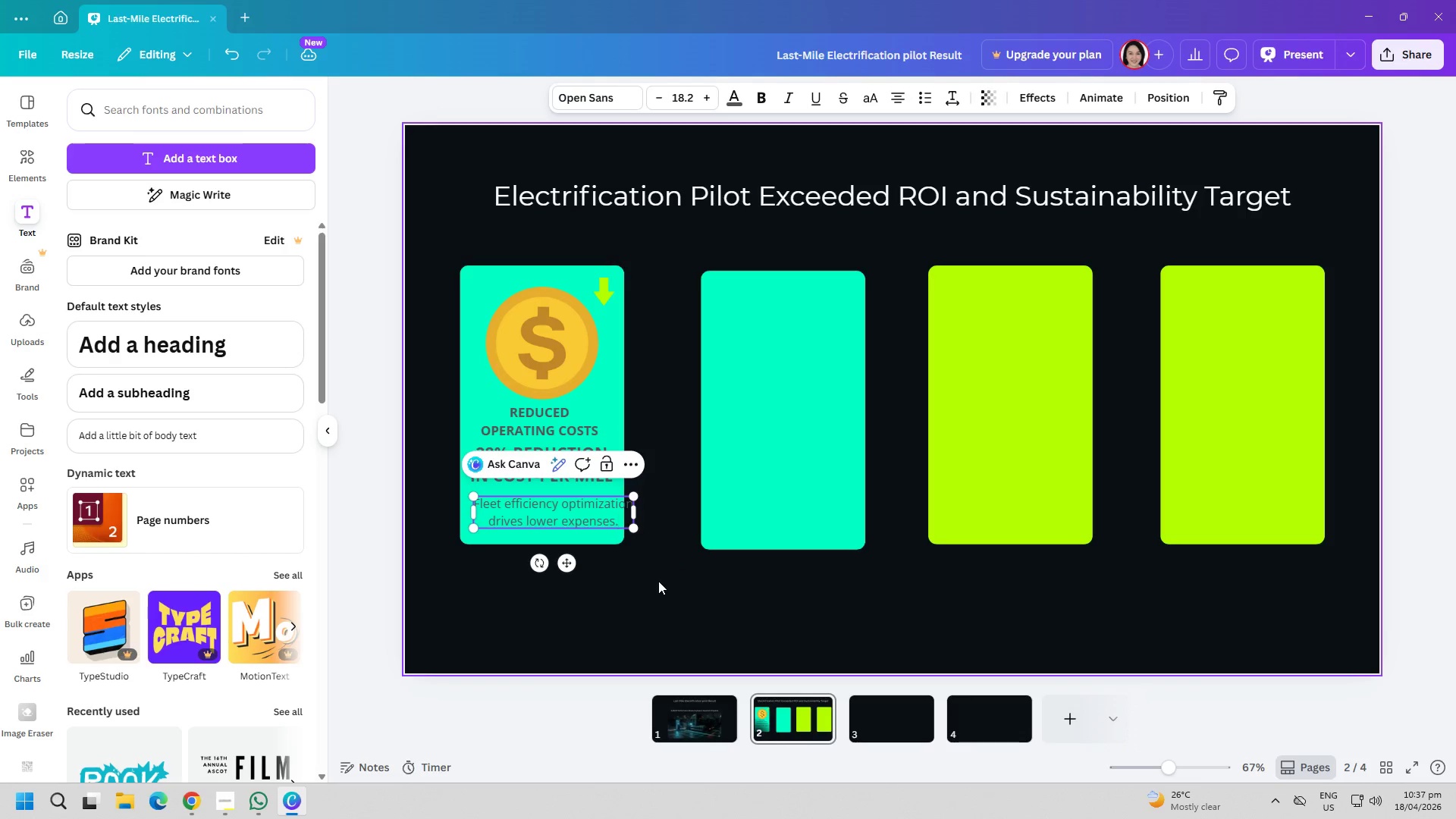 
left_click([658, 581])
 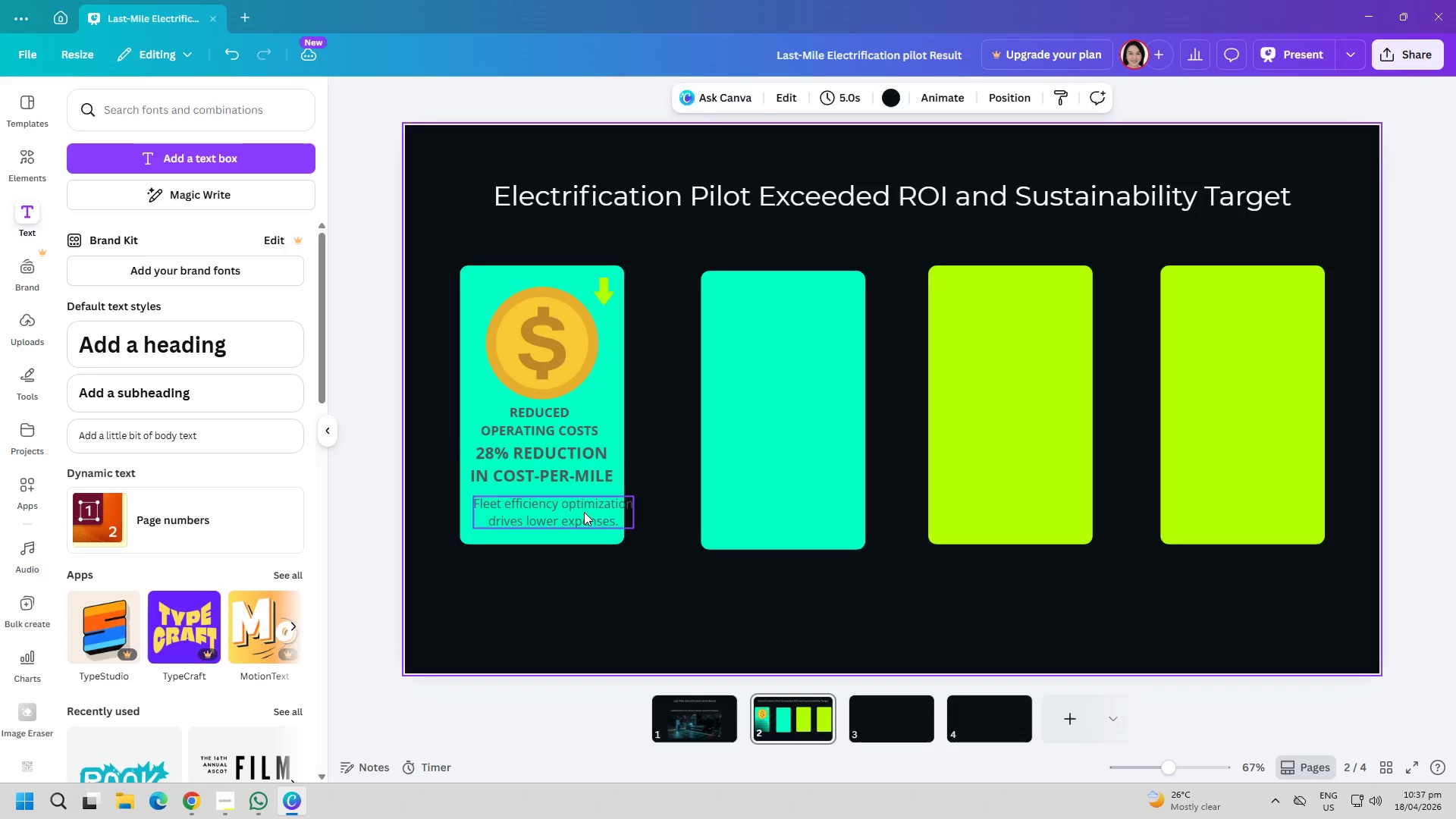 
left_click_drag(start_coordinate=[582, 510], to_coordinate=[572, 510])
 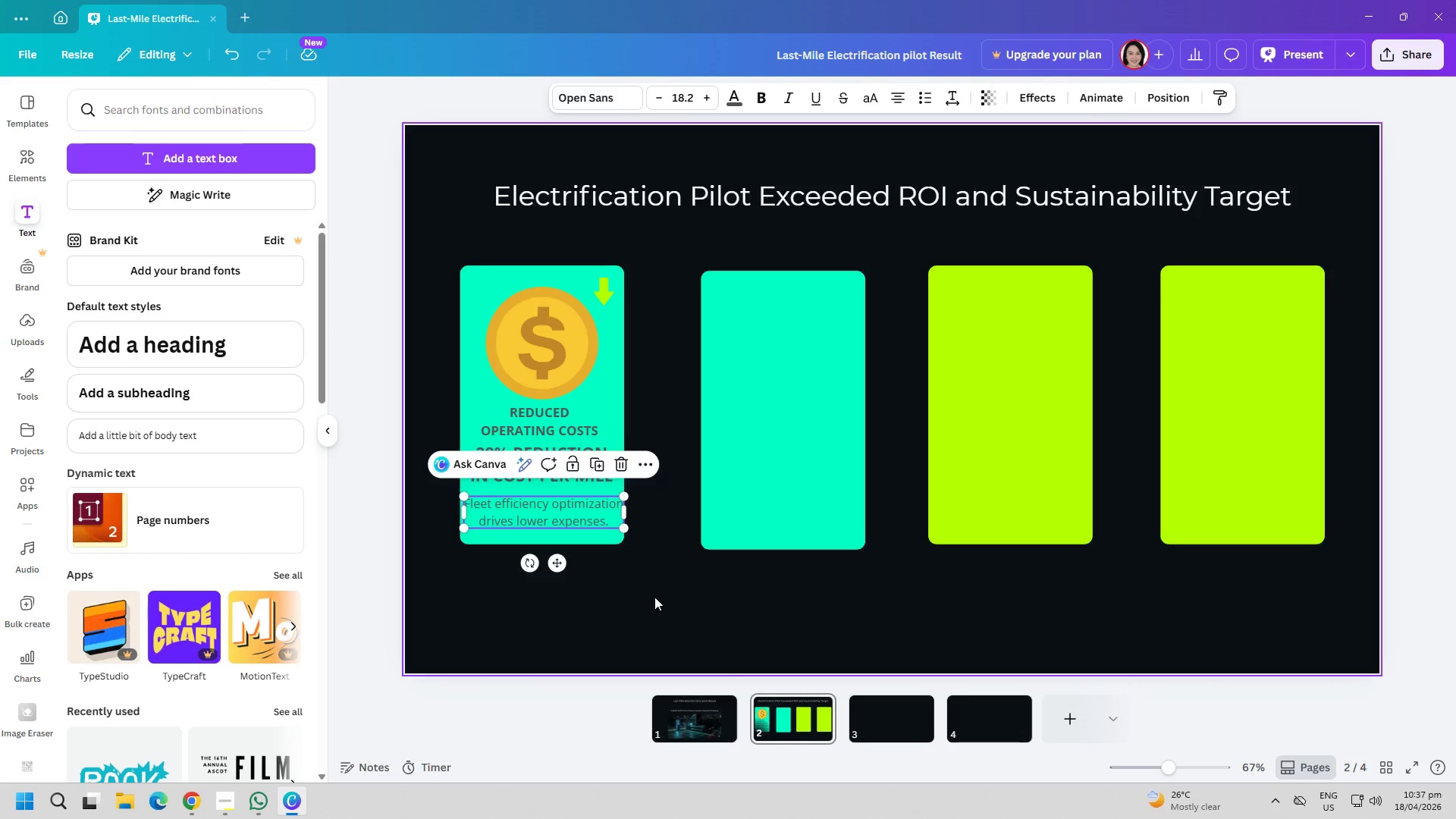 
left_click([654, 597])
 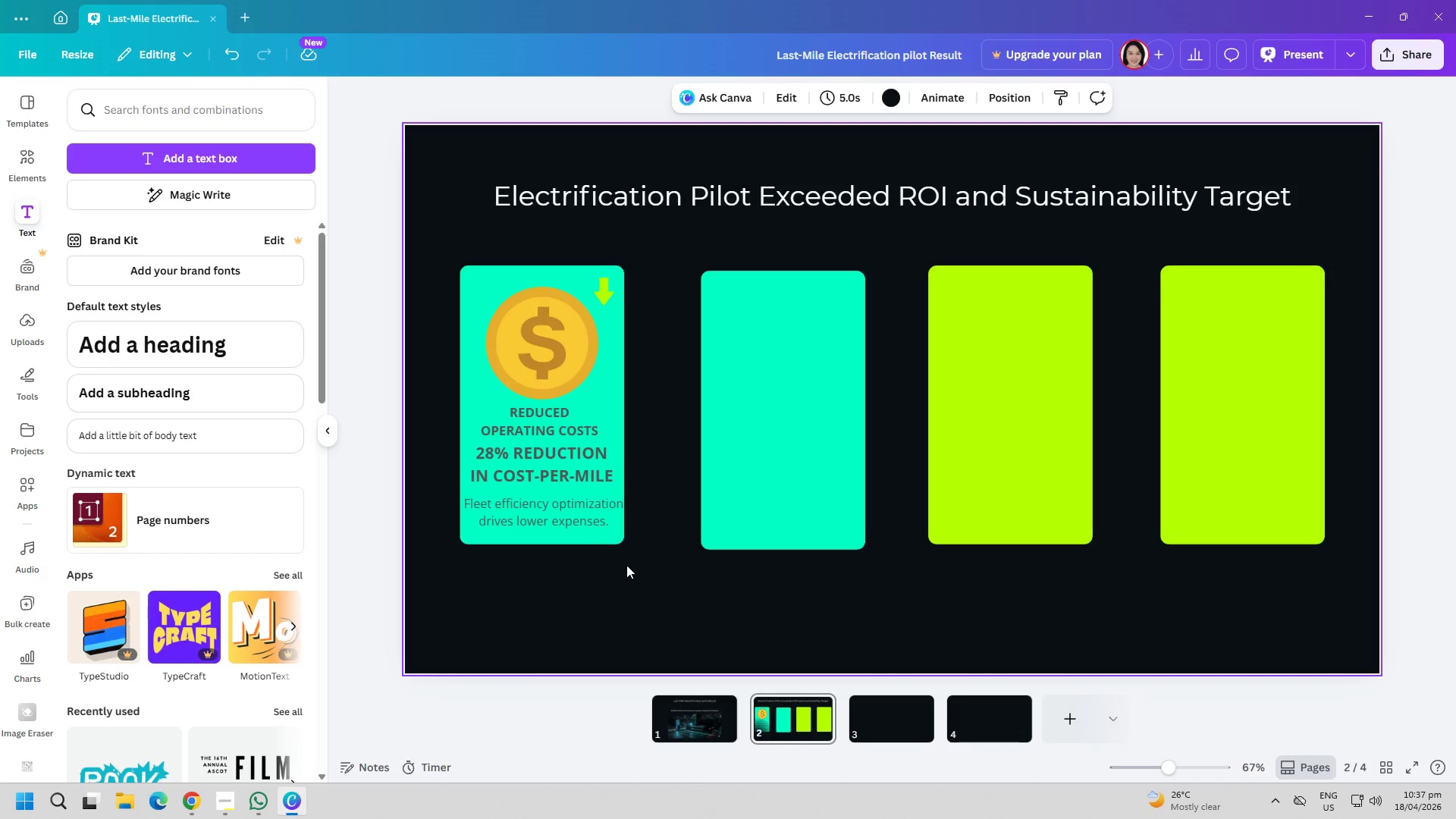 
left_click_drag(start_coordinate=[572, 515], to_coordinate=[572, 510])
 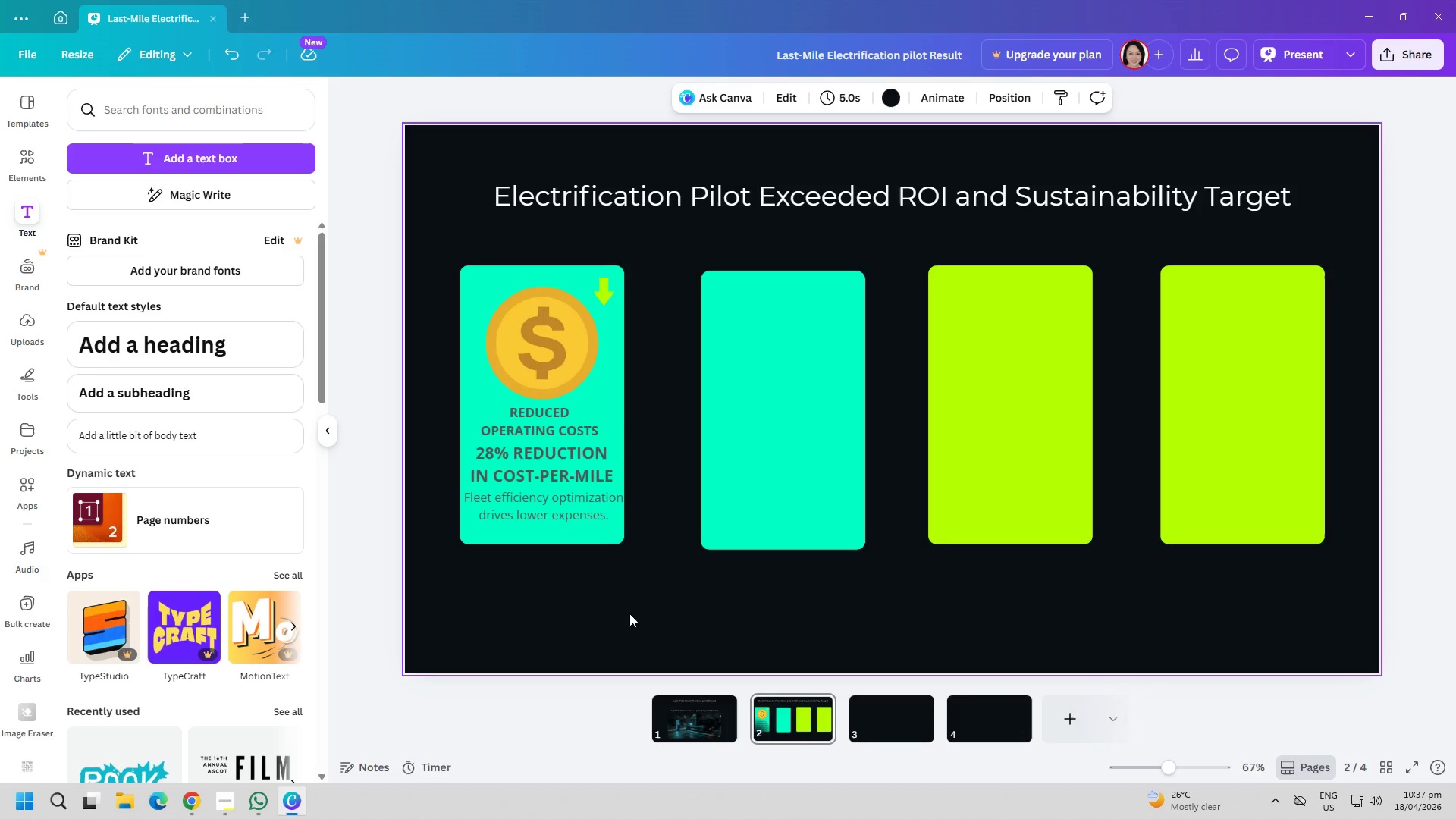 
left_click_drag(start_coordinate=[568, 334], to_coordinate=[563, 335])
 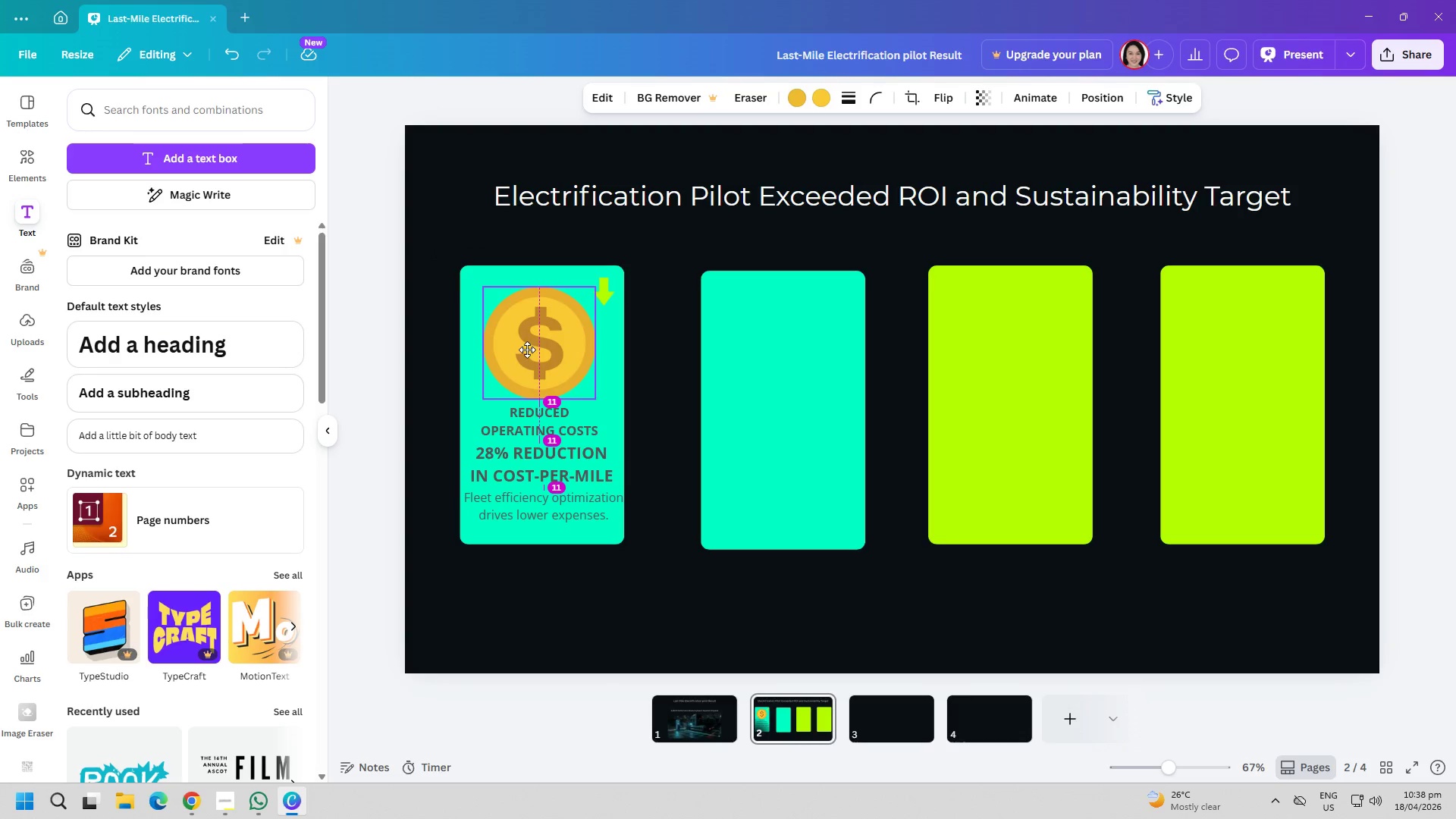 
left_click([632, 570])
 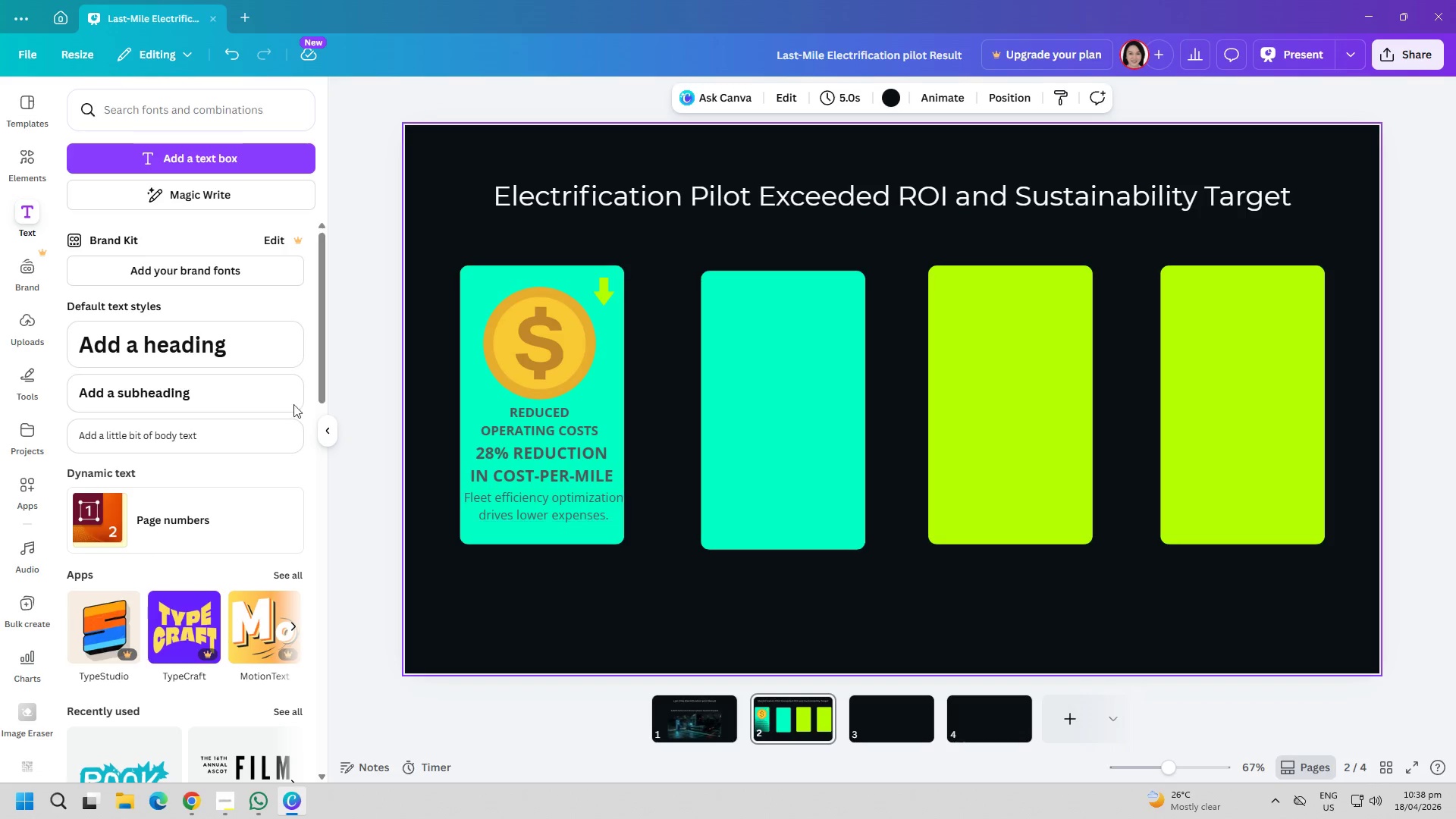 
wait(5.56)
 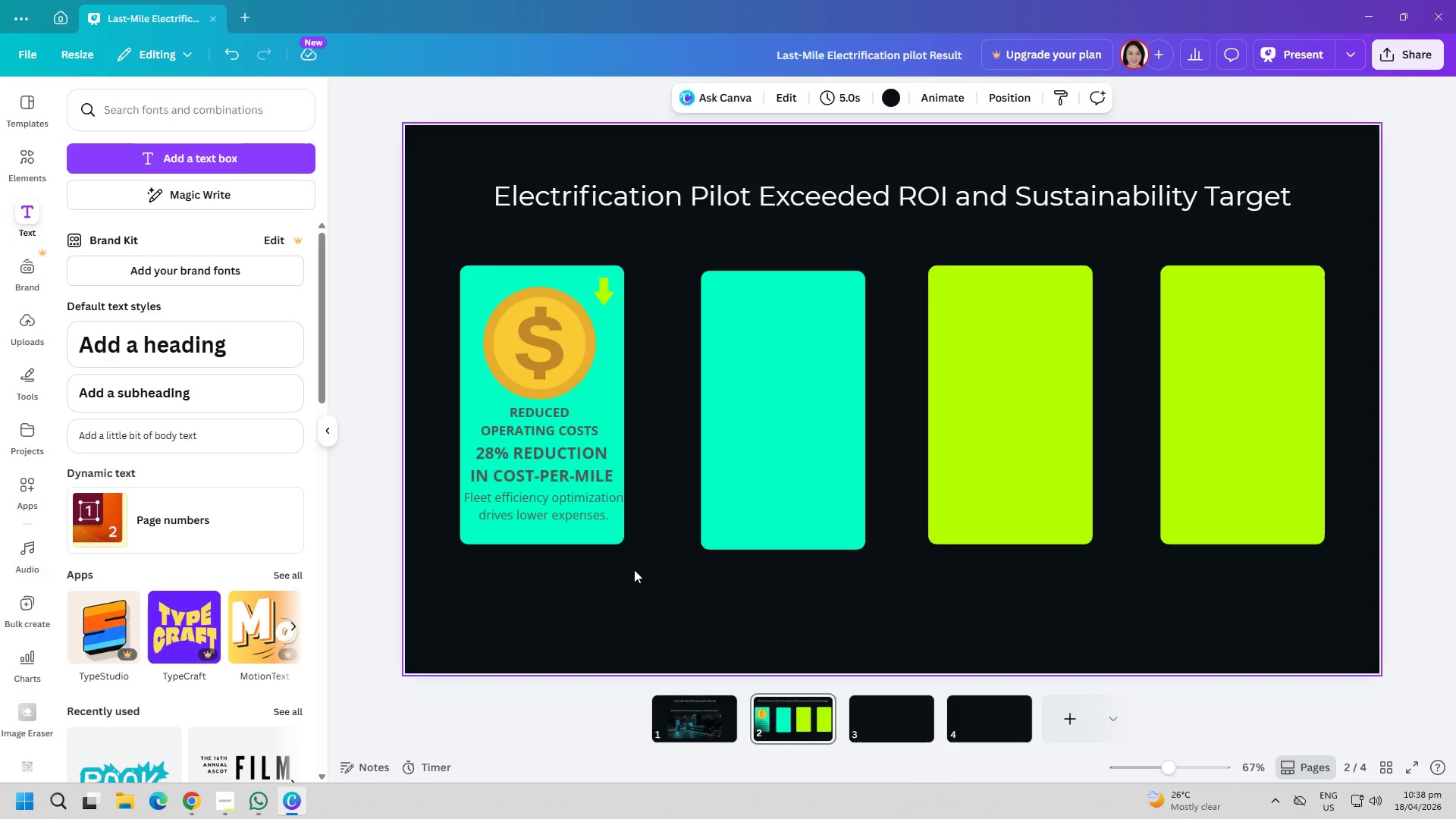 
left_click([31, 177])
 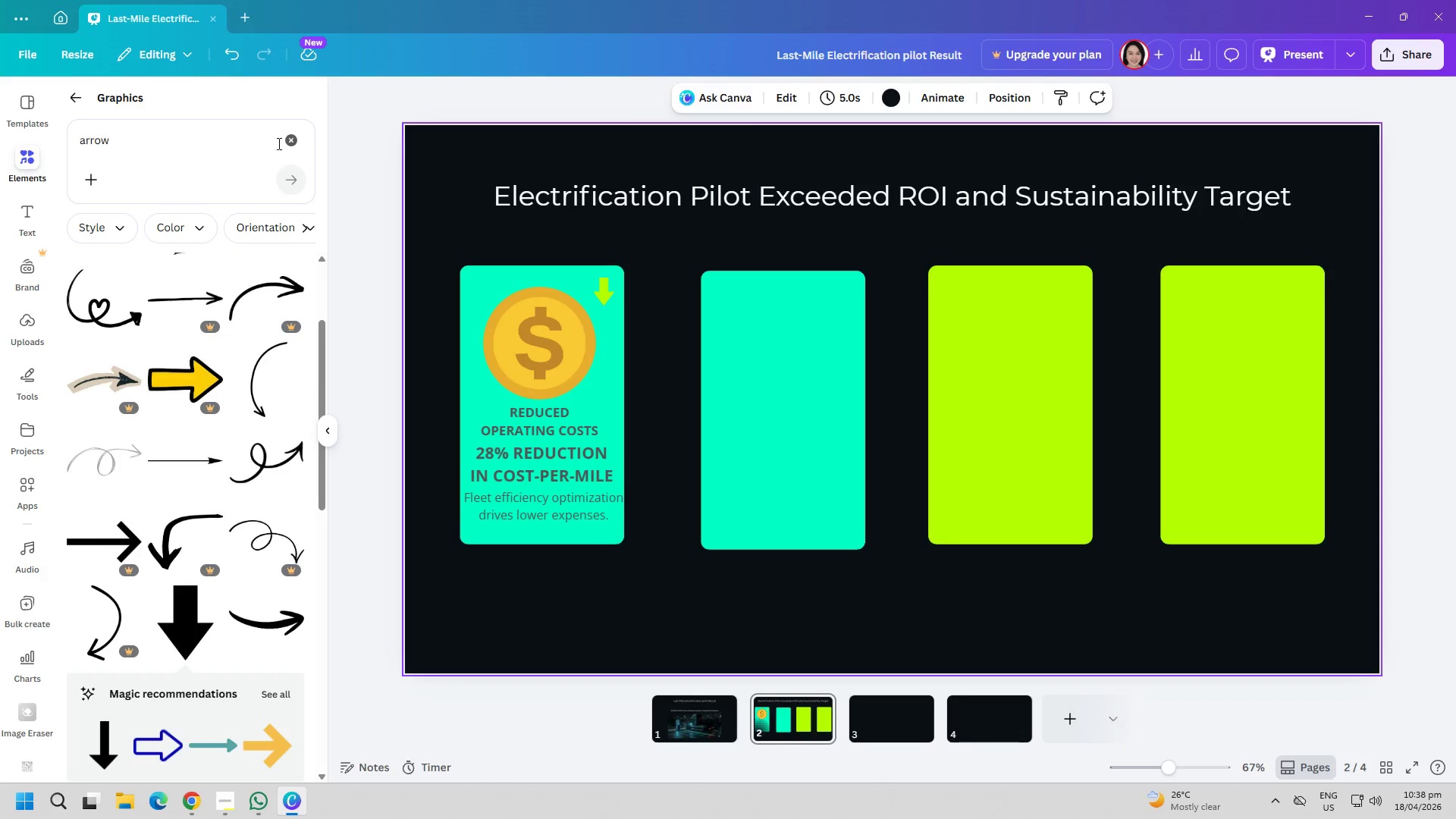 
double_click([217, 153])
 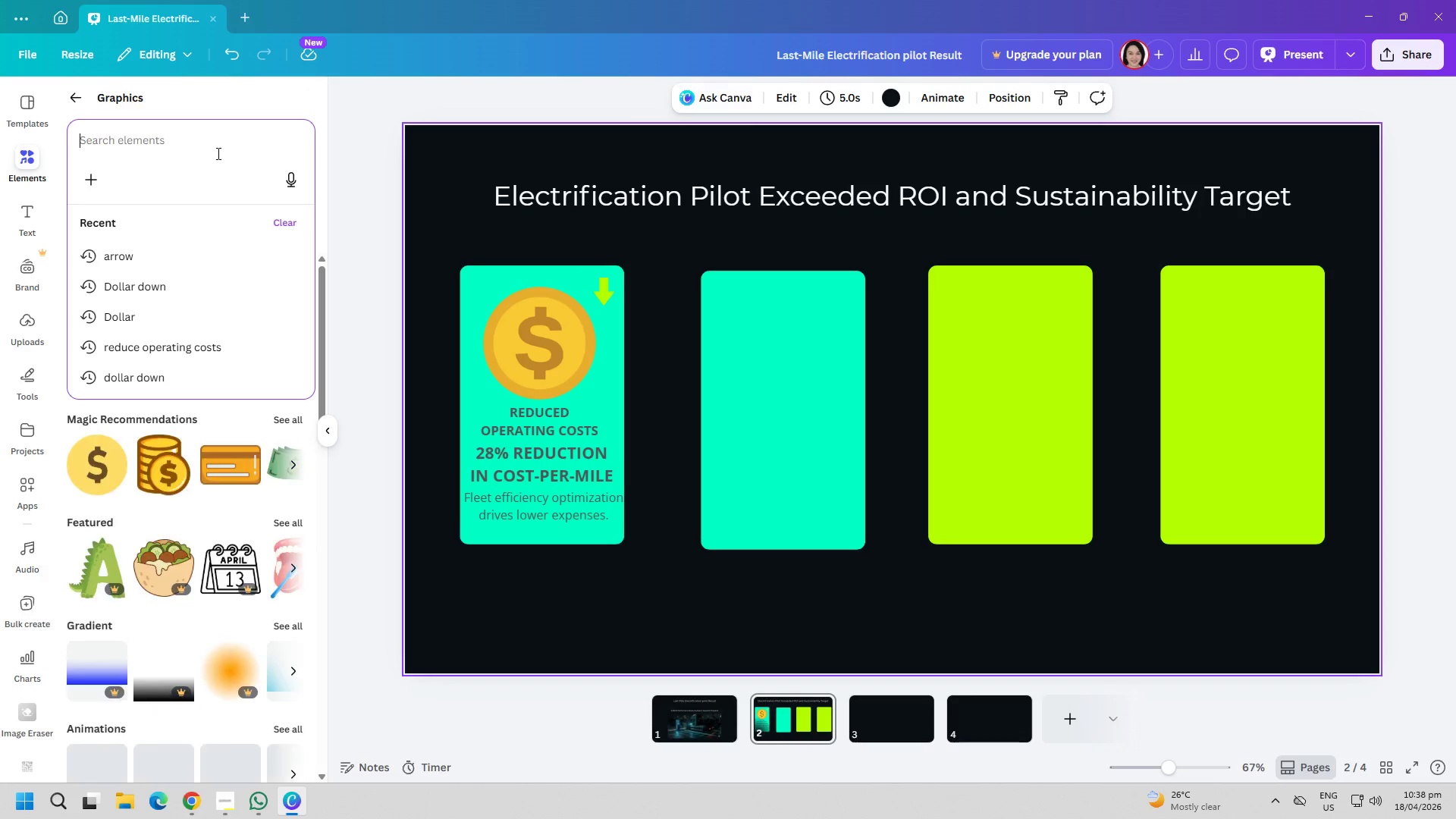 
type(maintenance)
 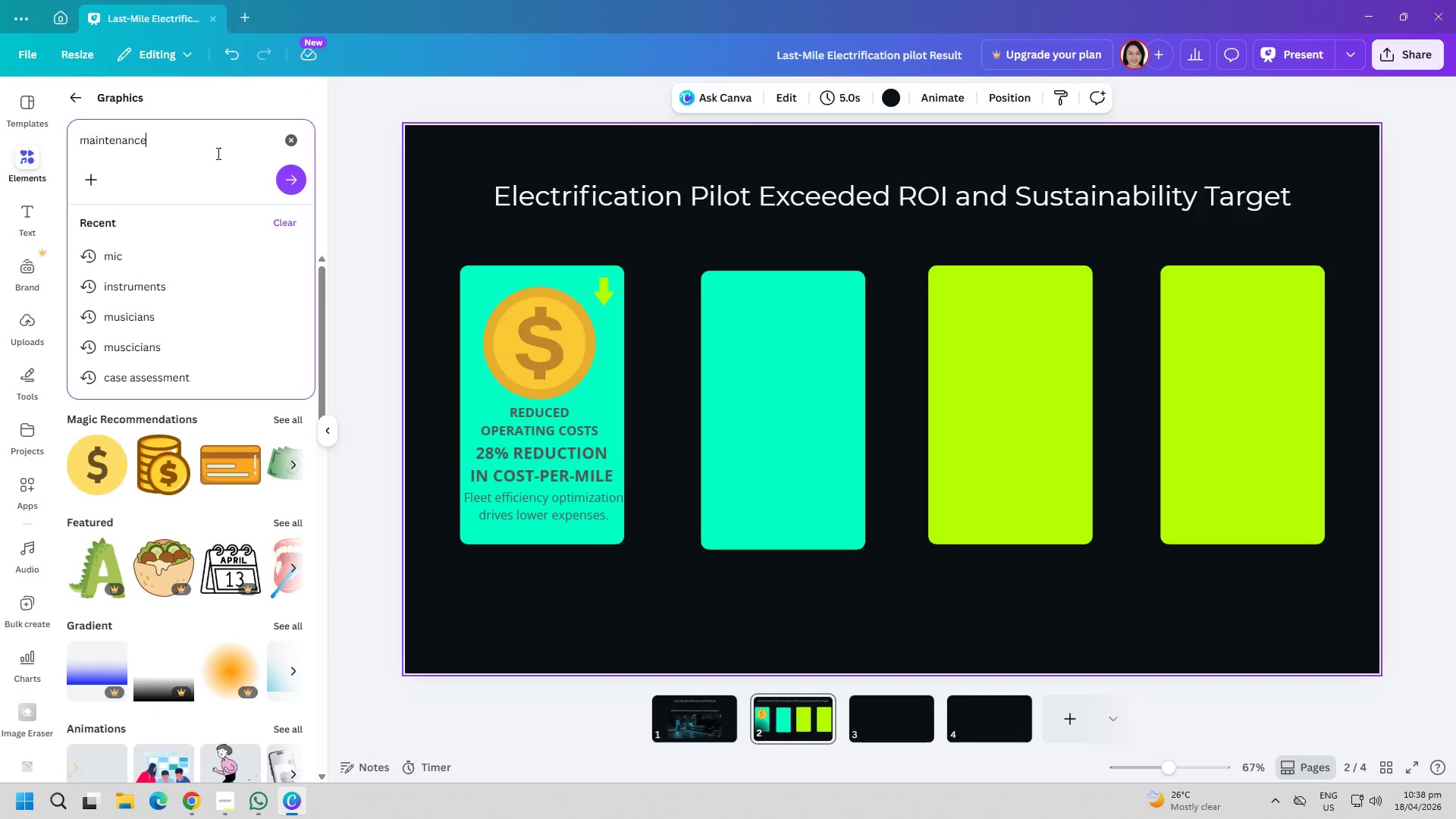 
key(Enter)
 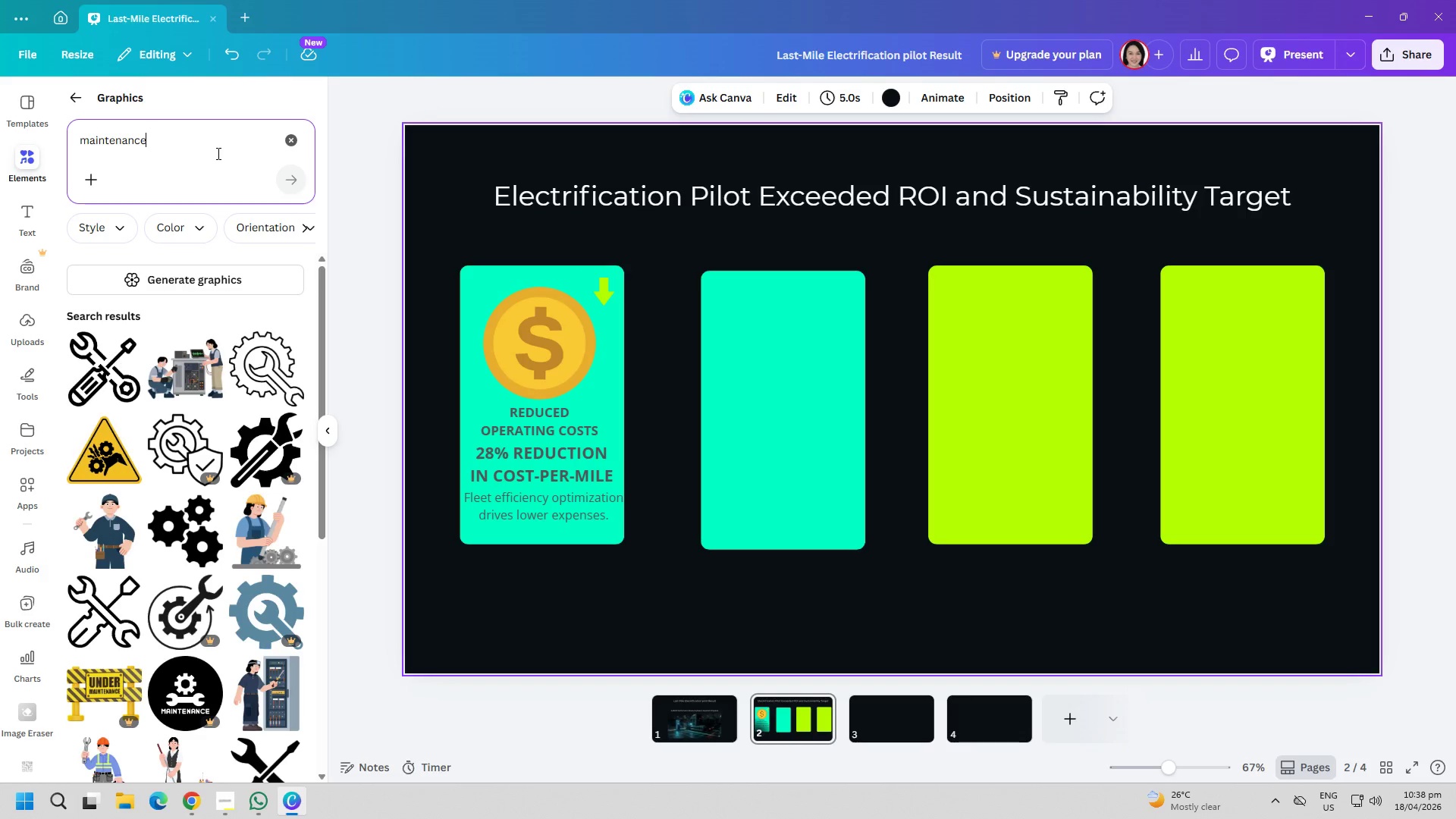 
wait(5.92)
 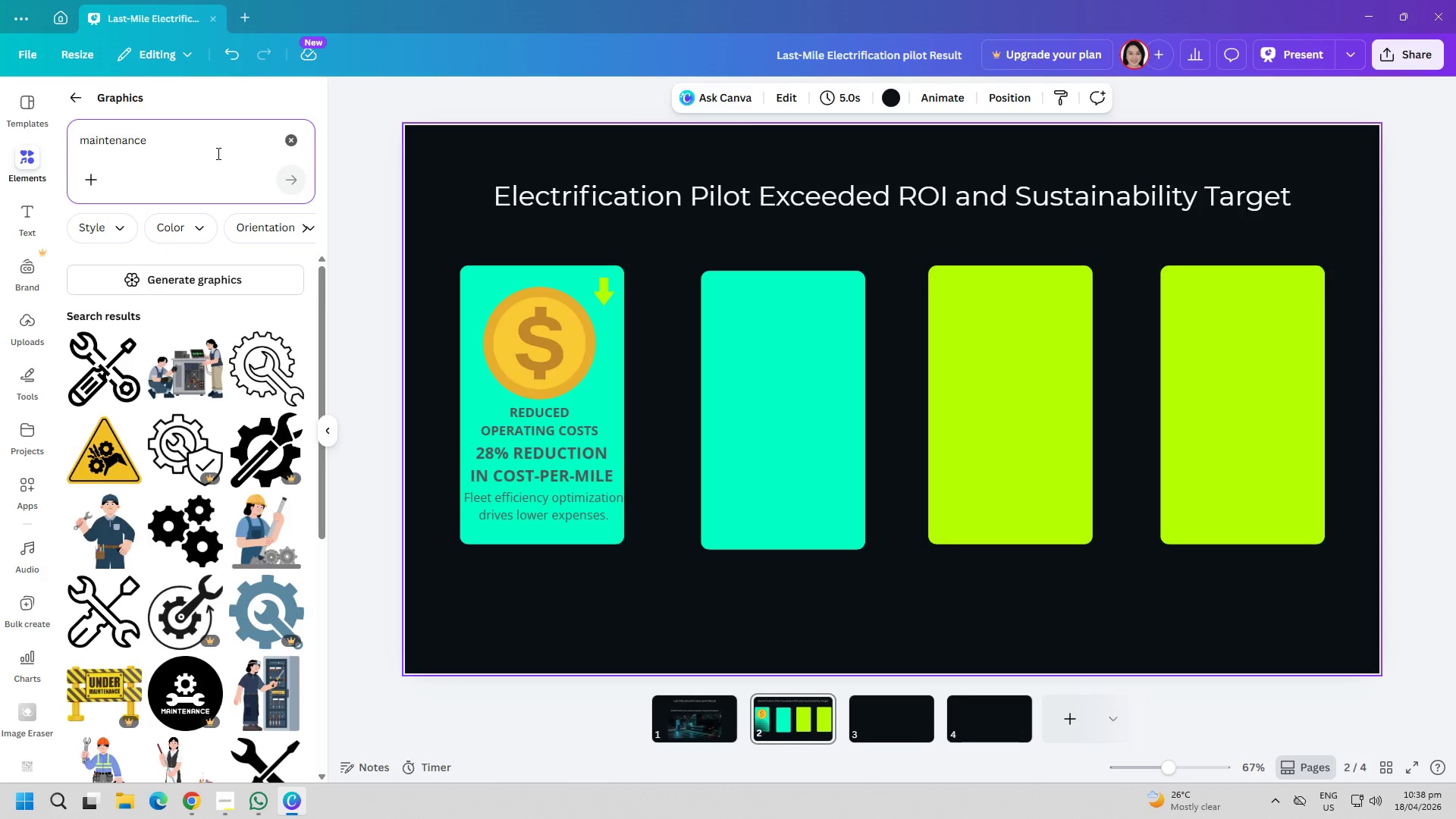 
left_click([279, 368])
 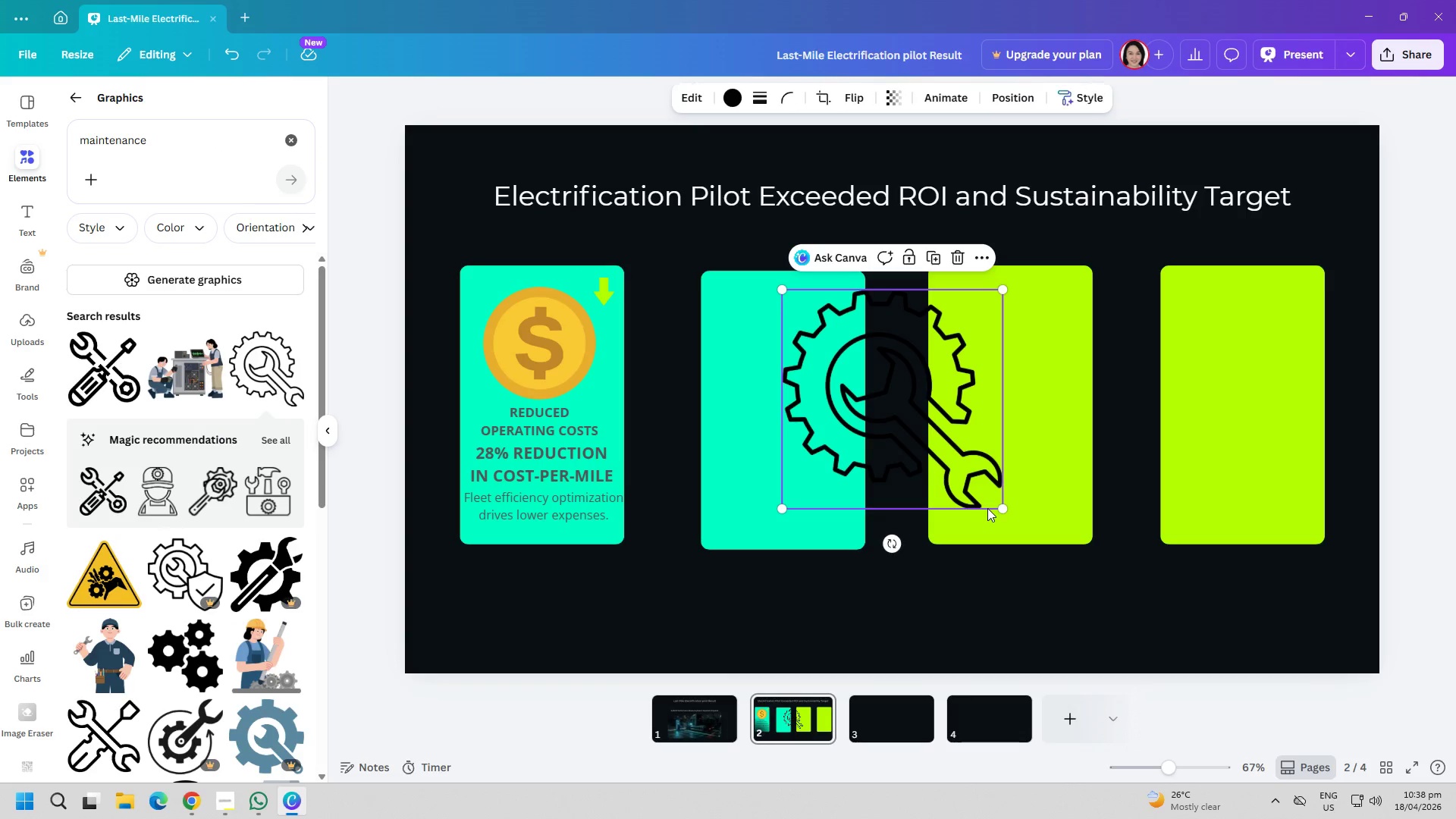 
left_click_drag(start_coordinate=[1001, 507], to_coordinate=[846, 449])
 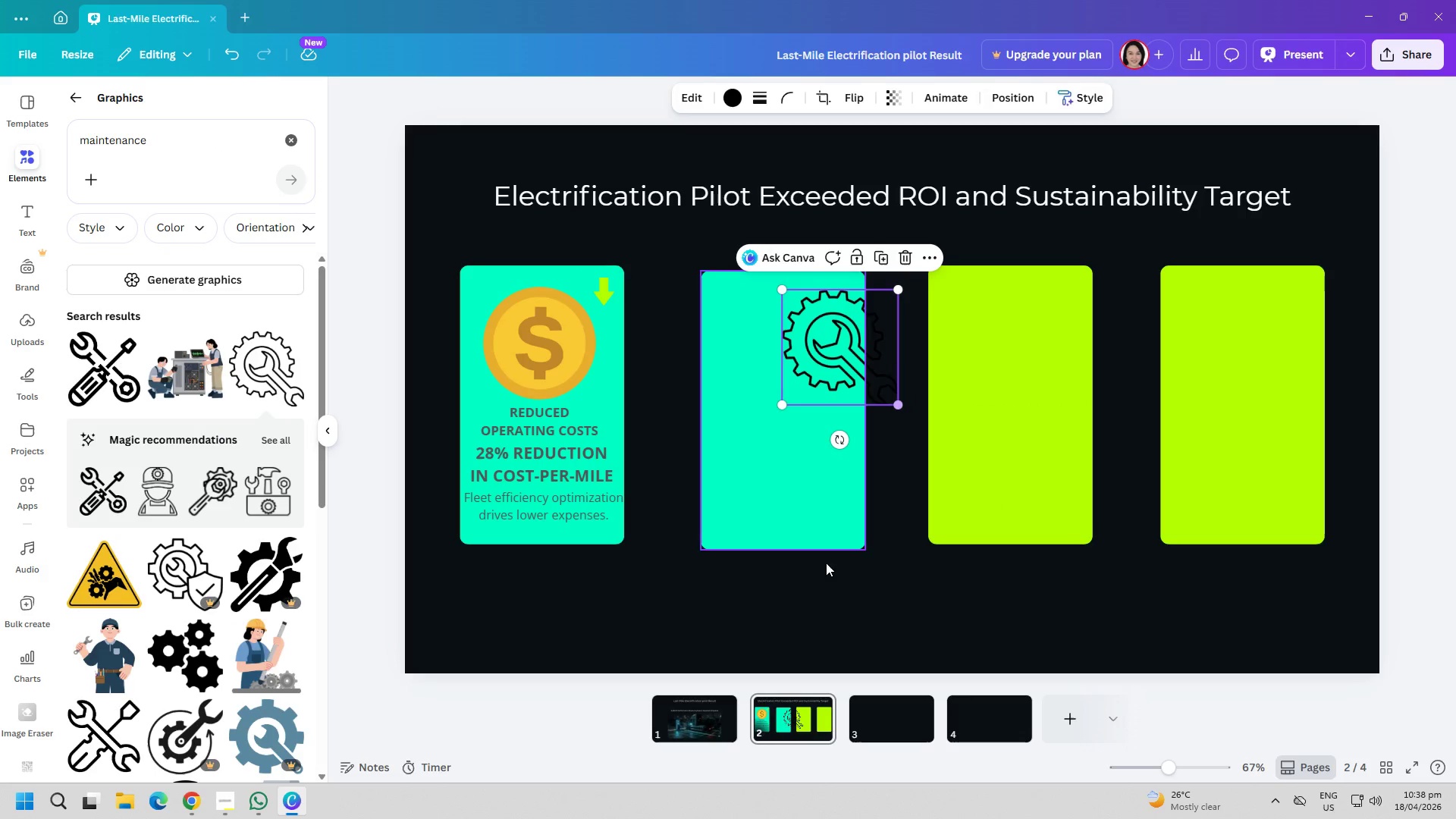 
left_click_drag(start_coordinate=[825, 667], to_coordinate=[829, 664])
 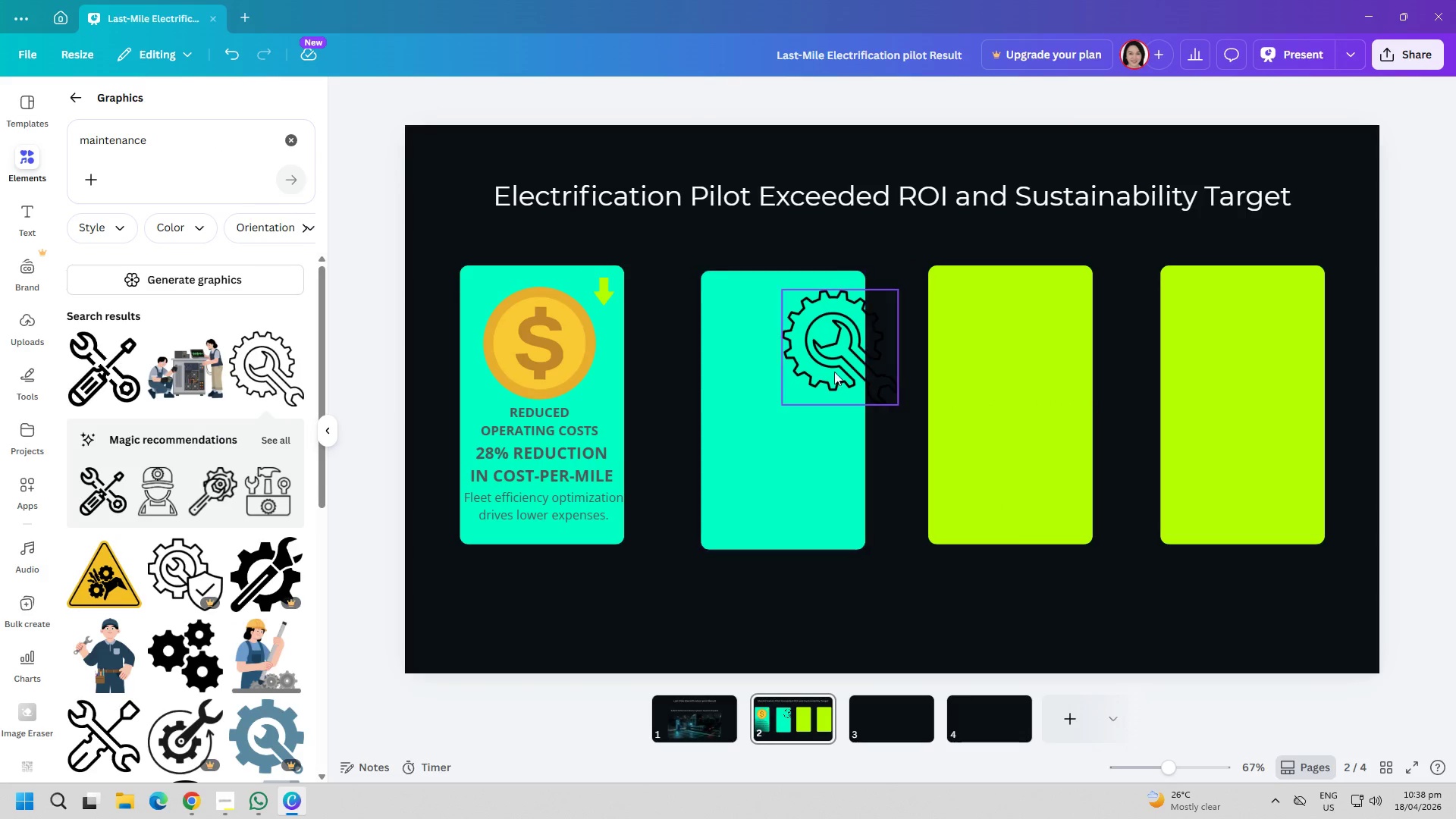 
left_click_drag(start_coordinate=[834, 369], to_coordinate=[778, 369])
 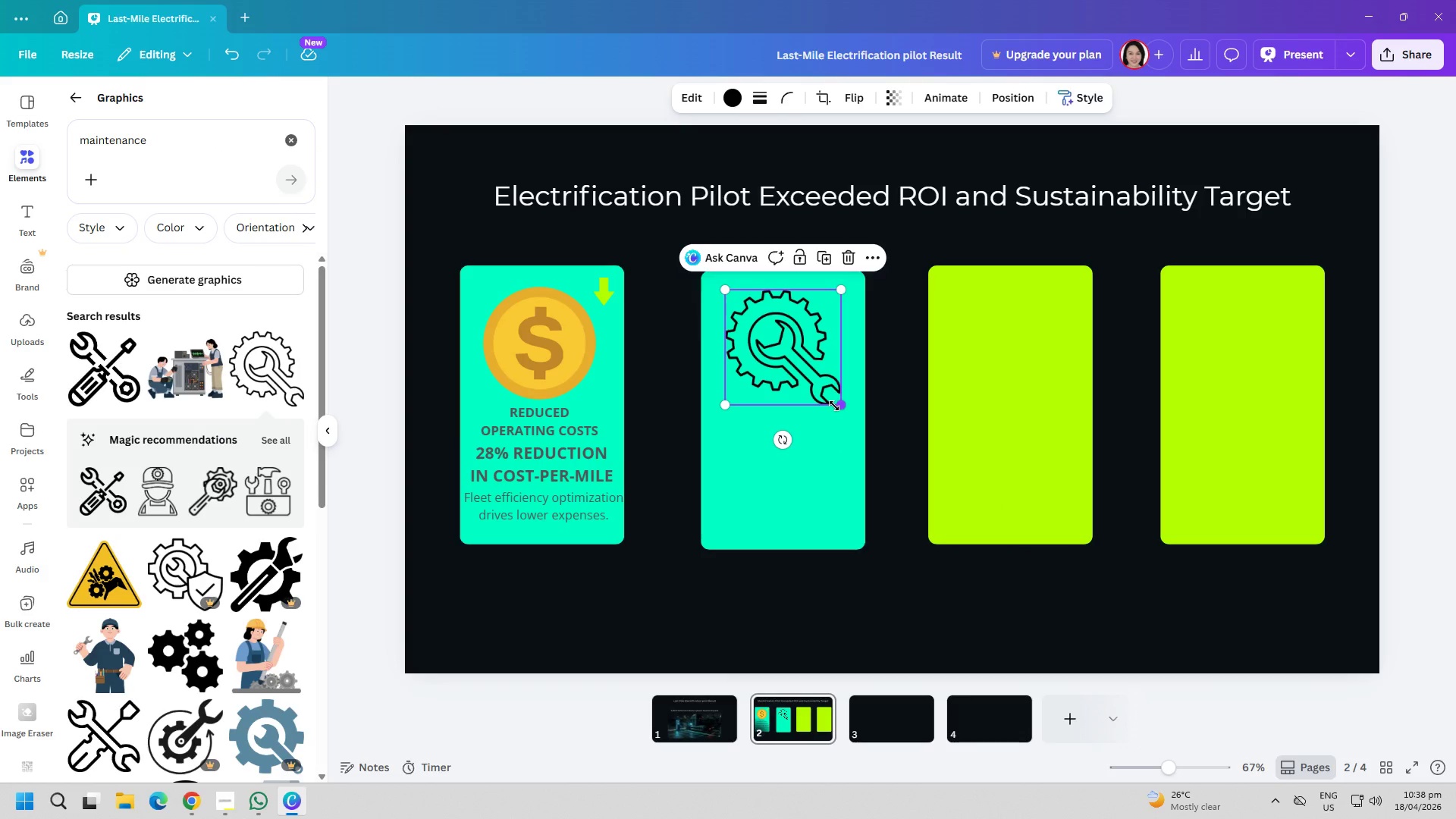 
left_click_drag(start_coordinate=[841, 404], to_coordinate=[811, 392])
 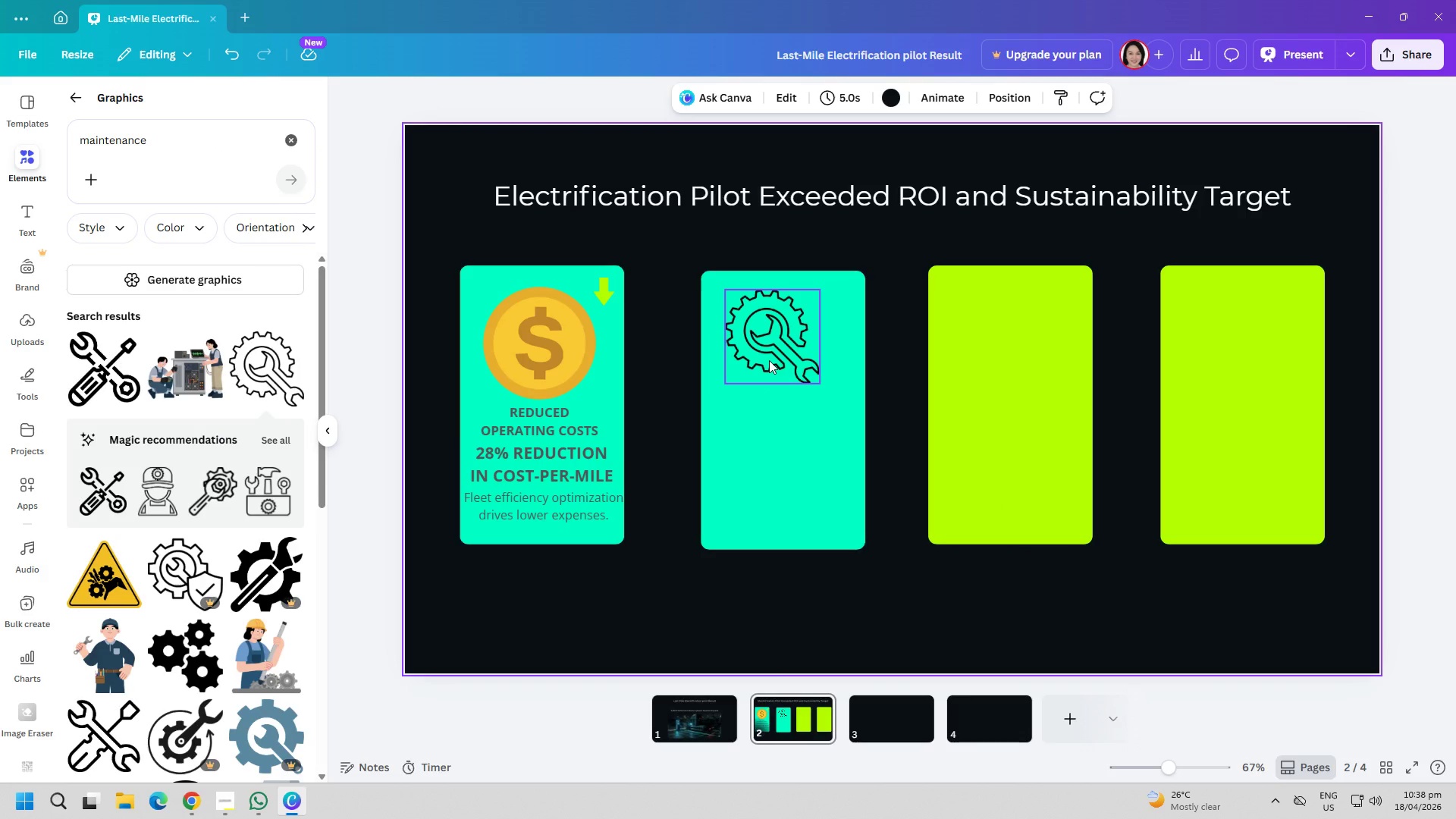 
key(Delete)
 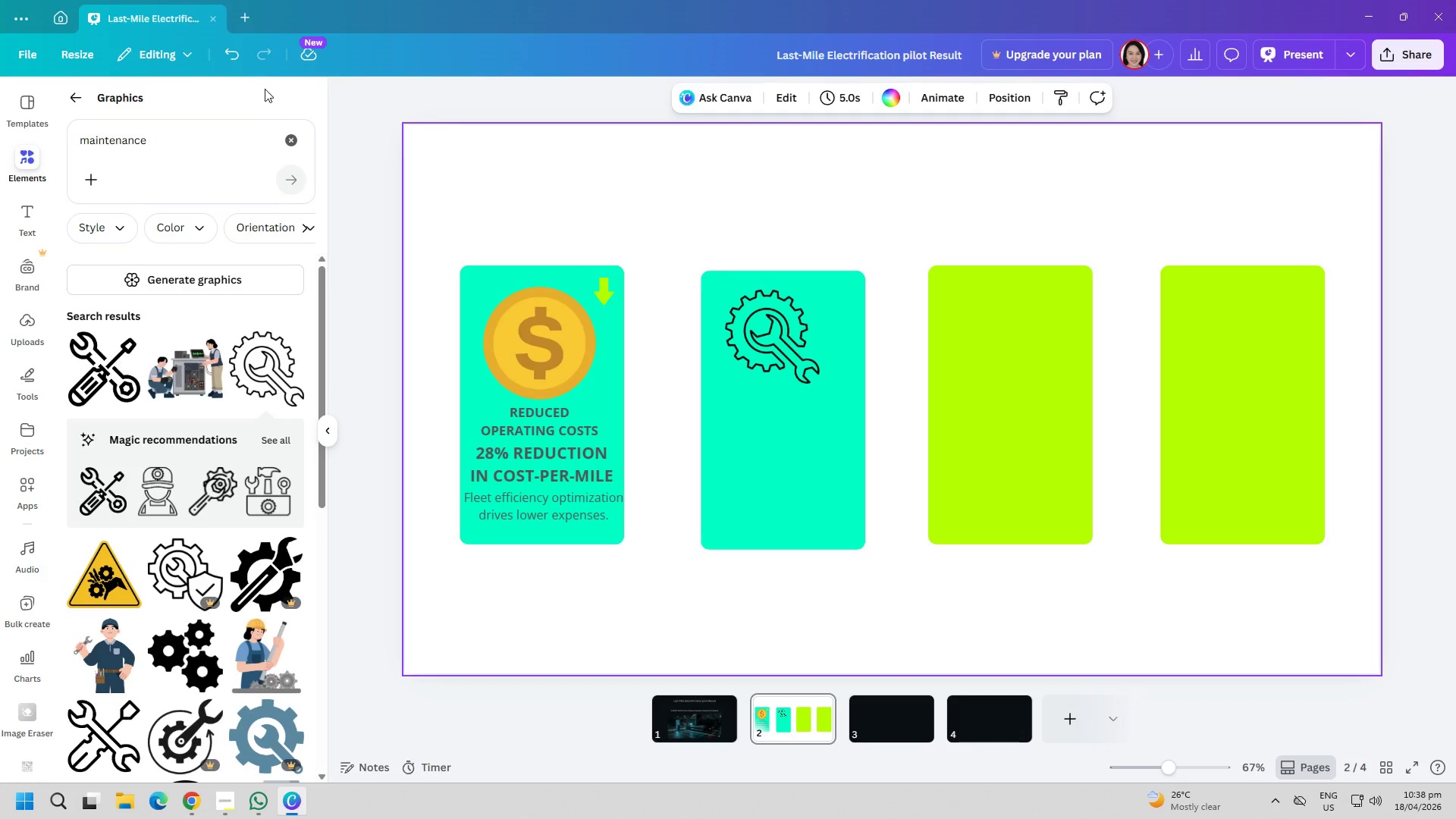 
left_click([231, 54])
 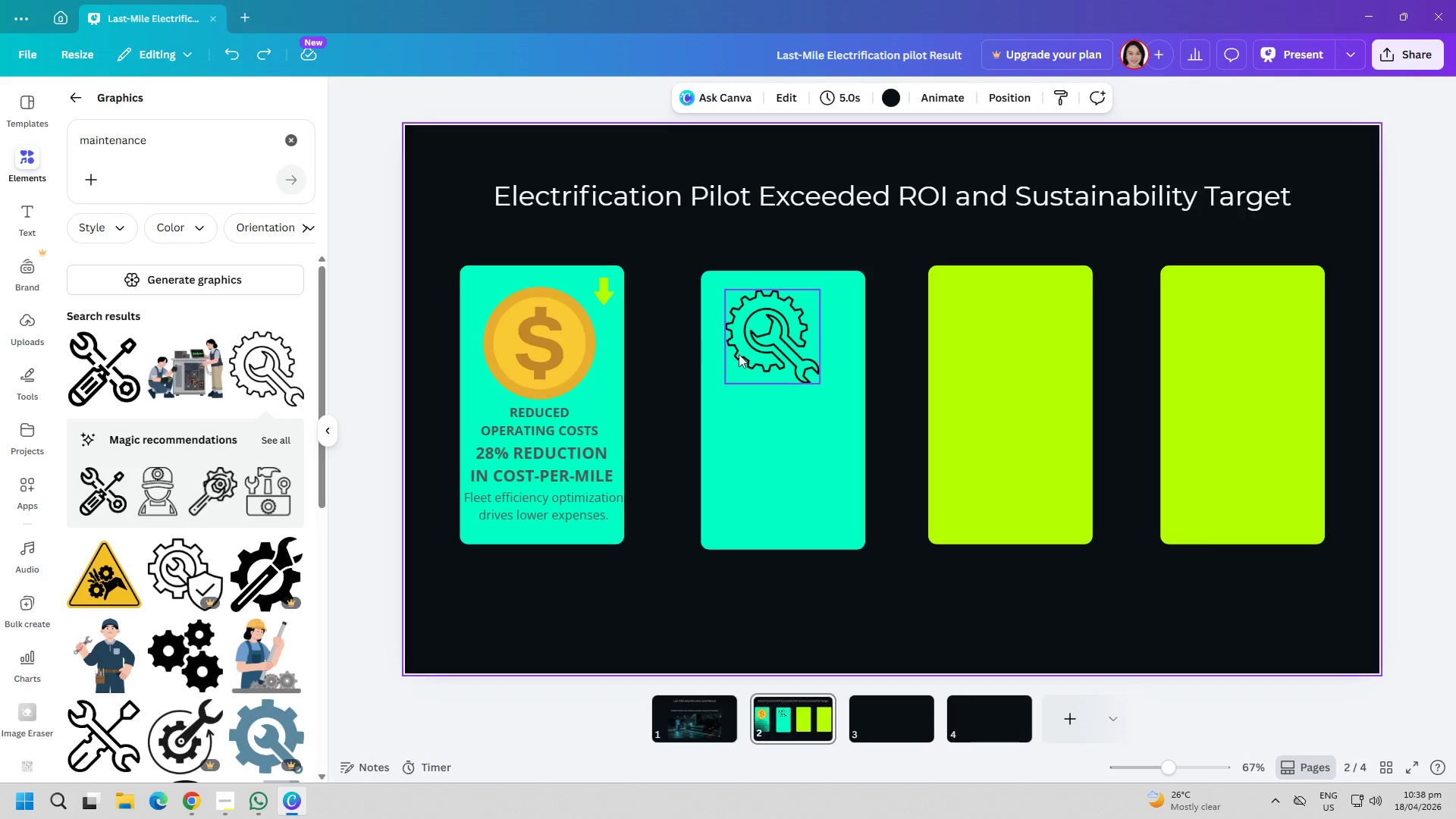 
left_click([773, 353])
 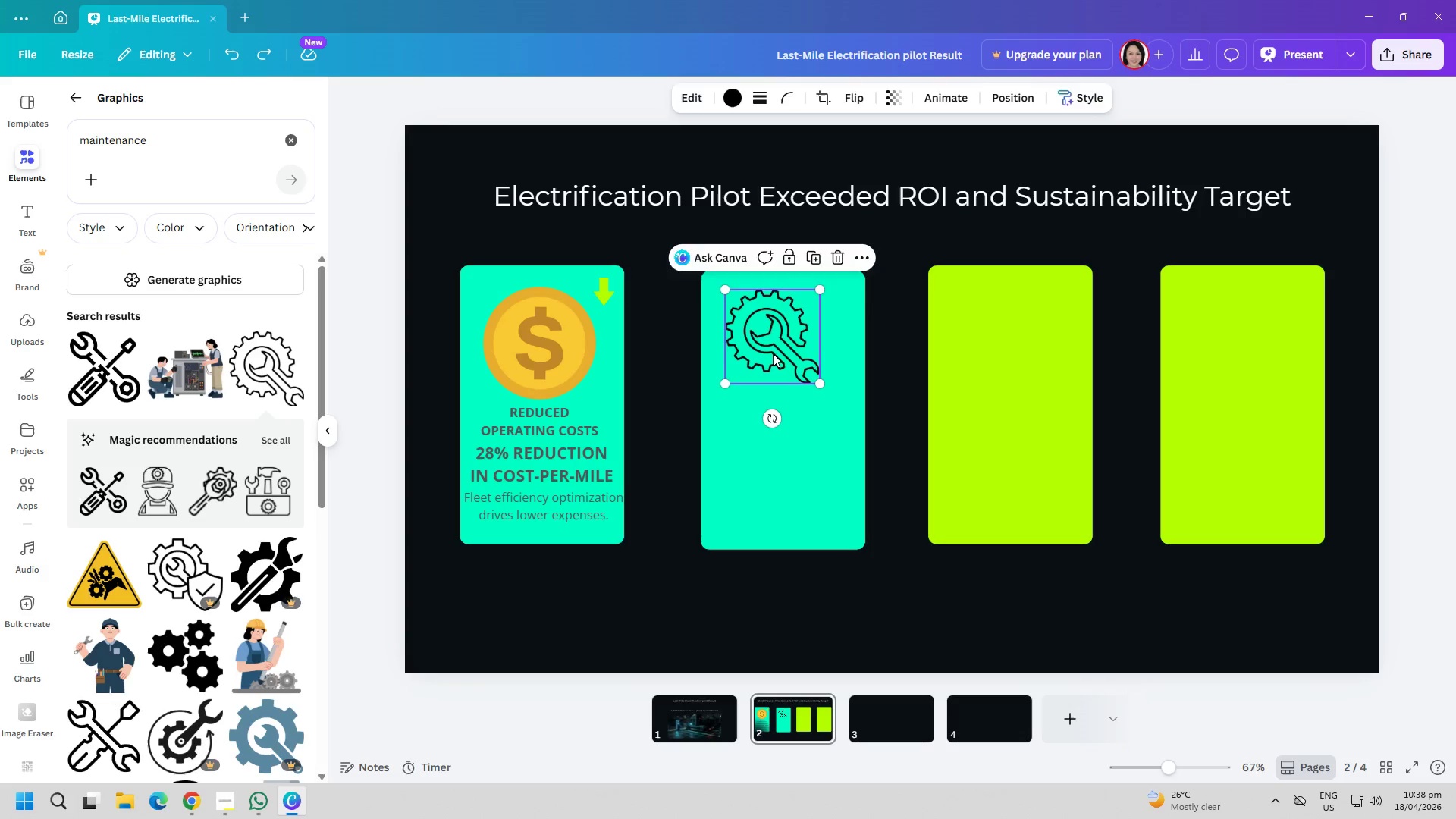 
key(Delete)
 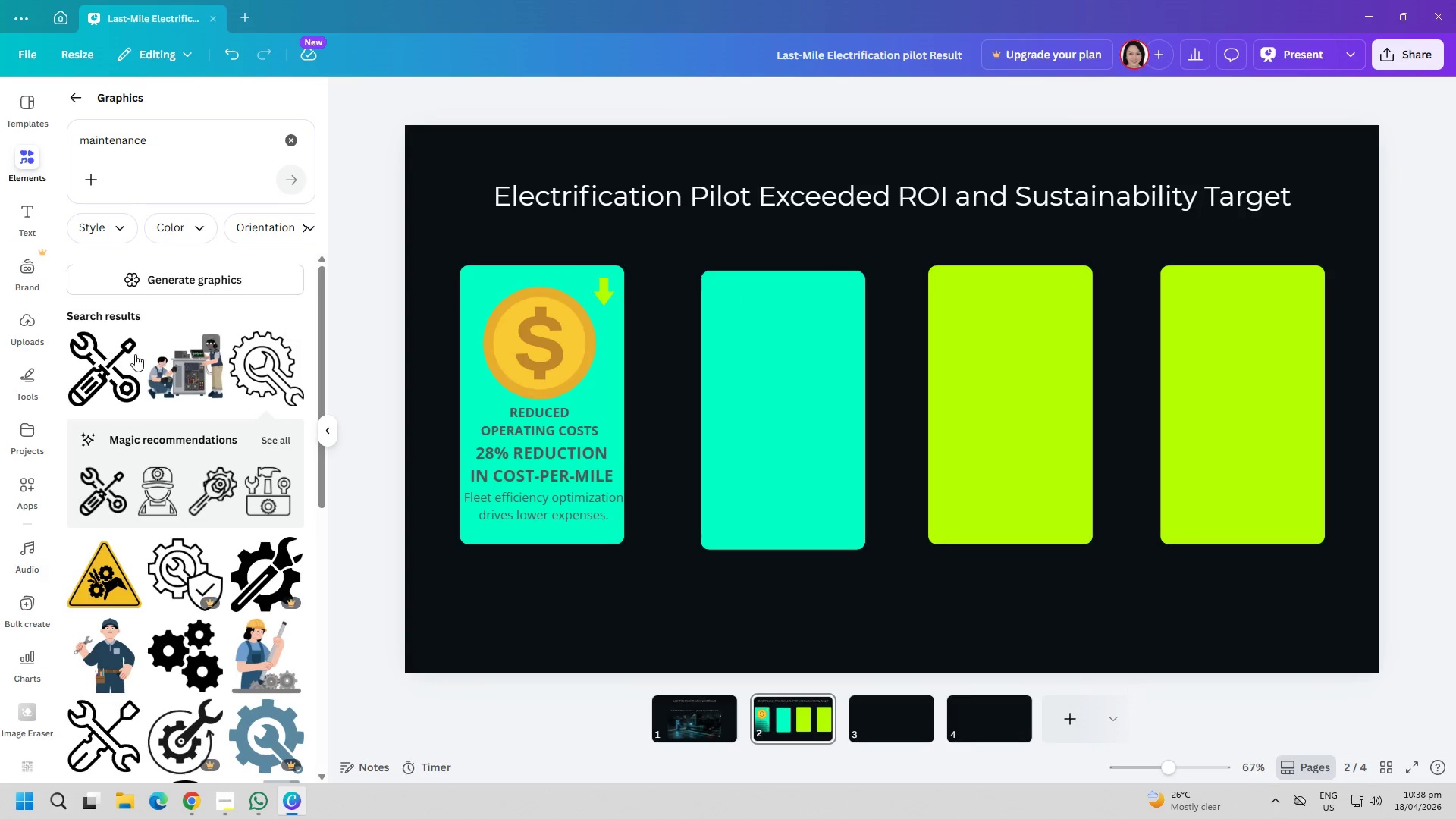 
left_click([120, 358])
 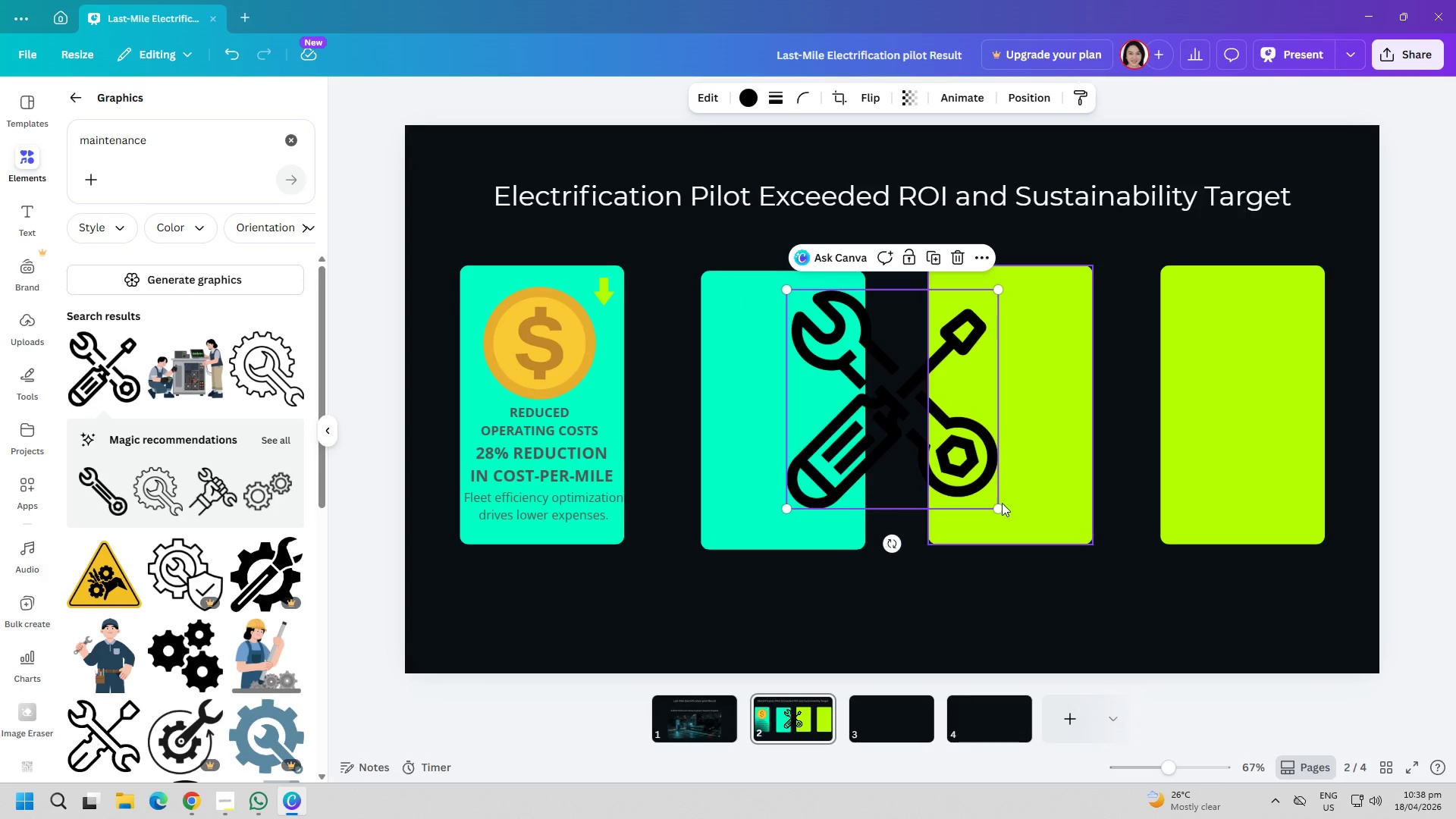 
left_click_drag(start_coordinate=[996, 503], to_coordinate=[855, 410])
 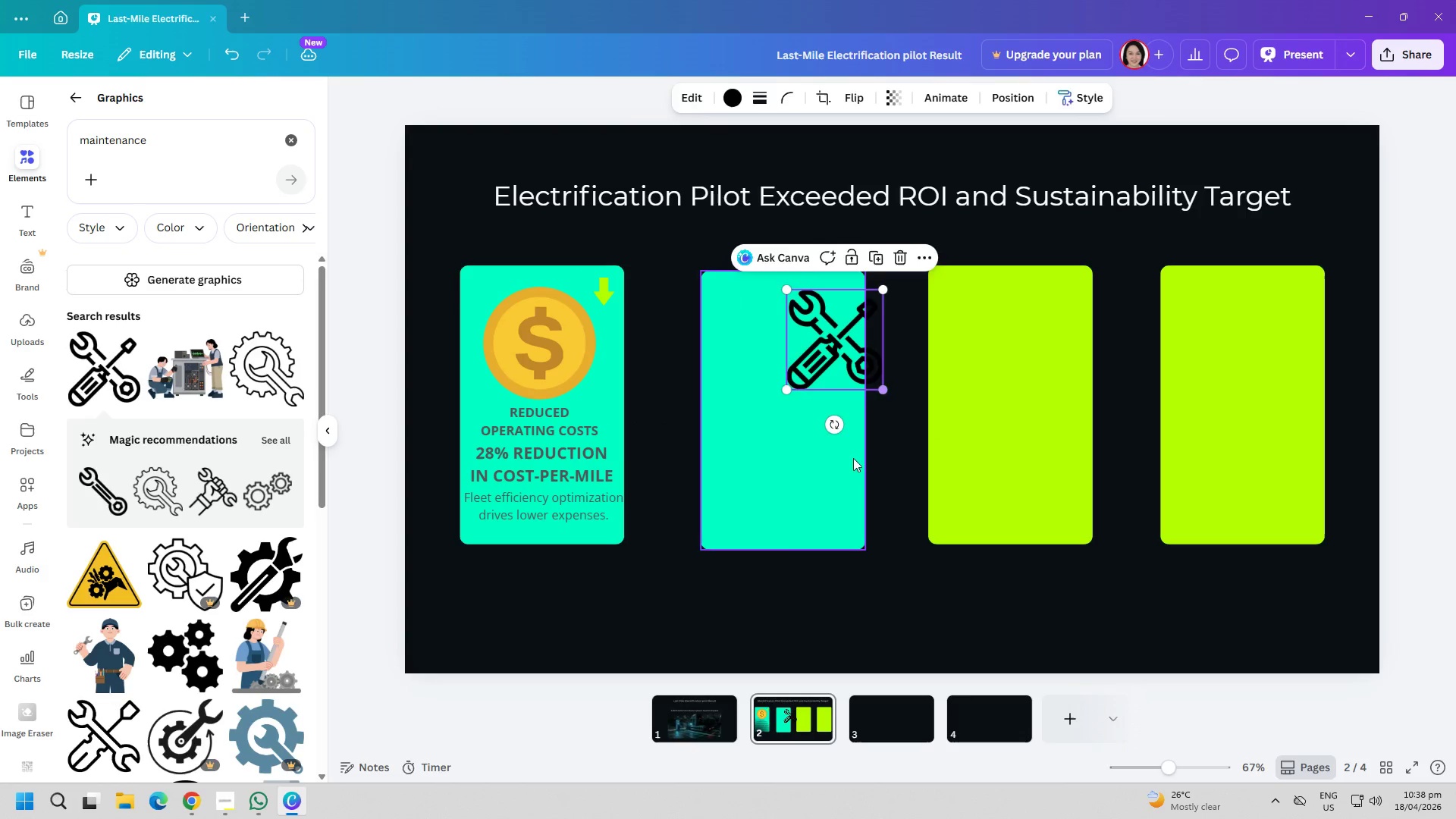 
left_click([843, 479])
 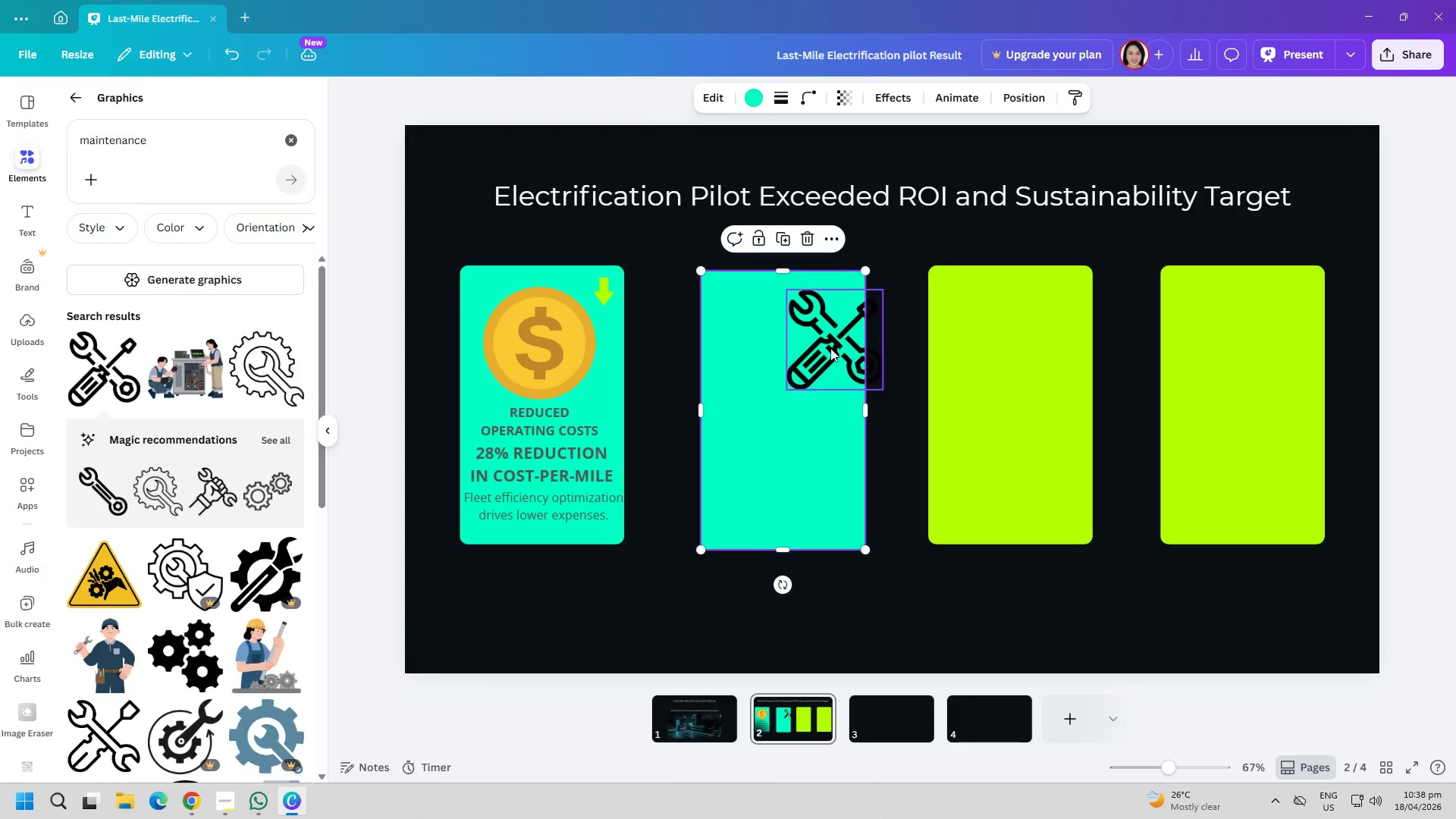 
left_click_drag(start_coordinate=[841, 329], to_coordinate=[830, 327])
 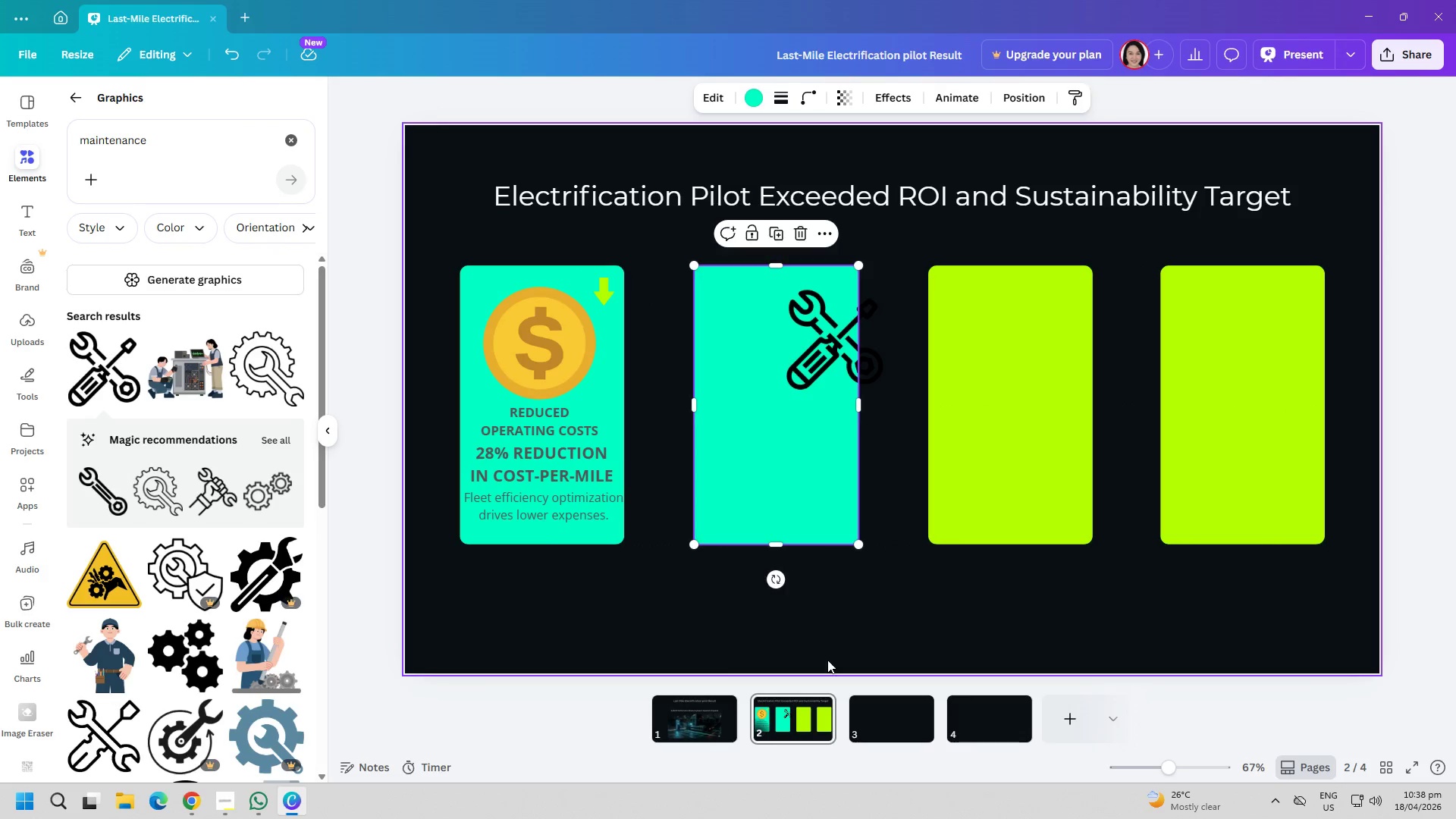 
left_click([827, 660])
 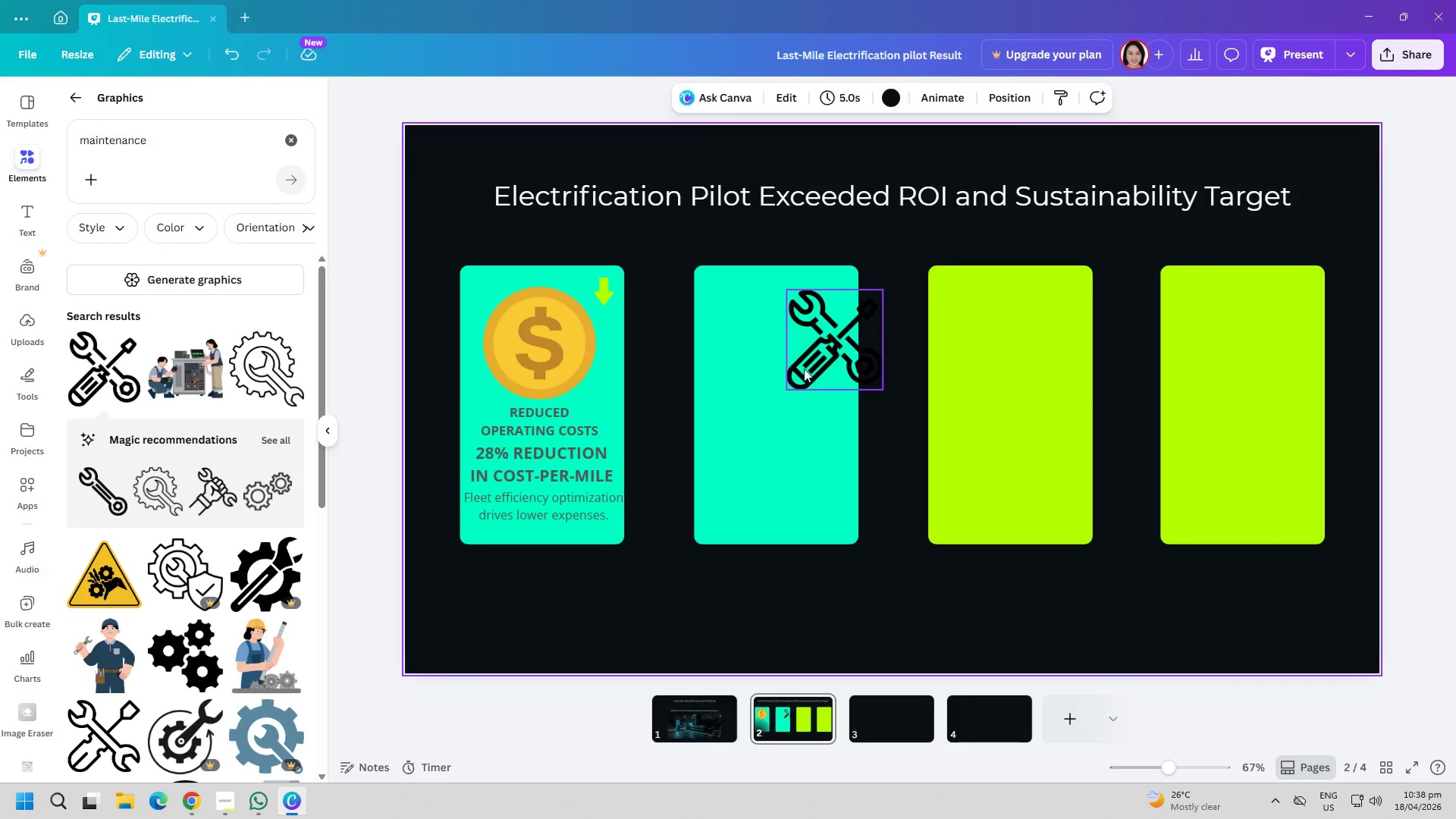 
left_click_drag(start_coordinate=[805, 369], to_coordinate=[755, 353])
 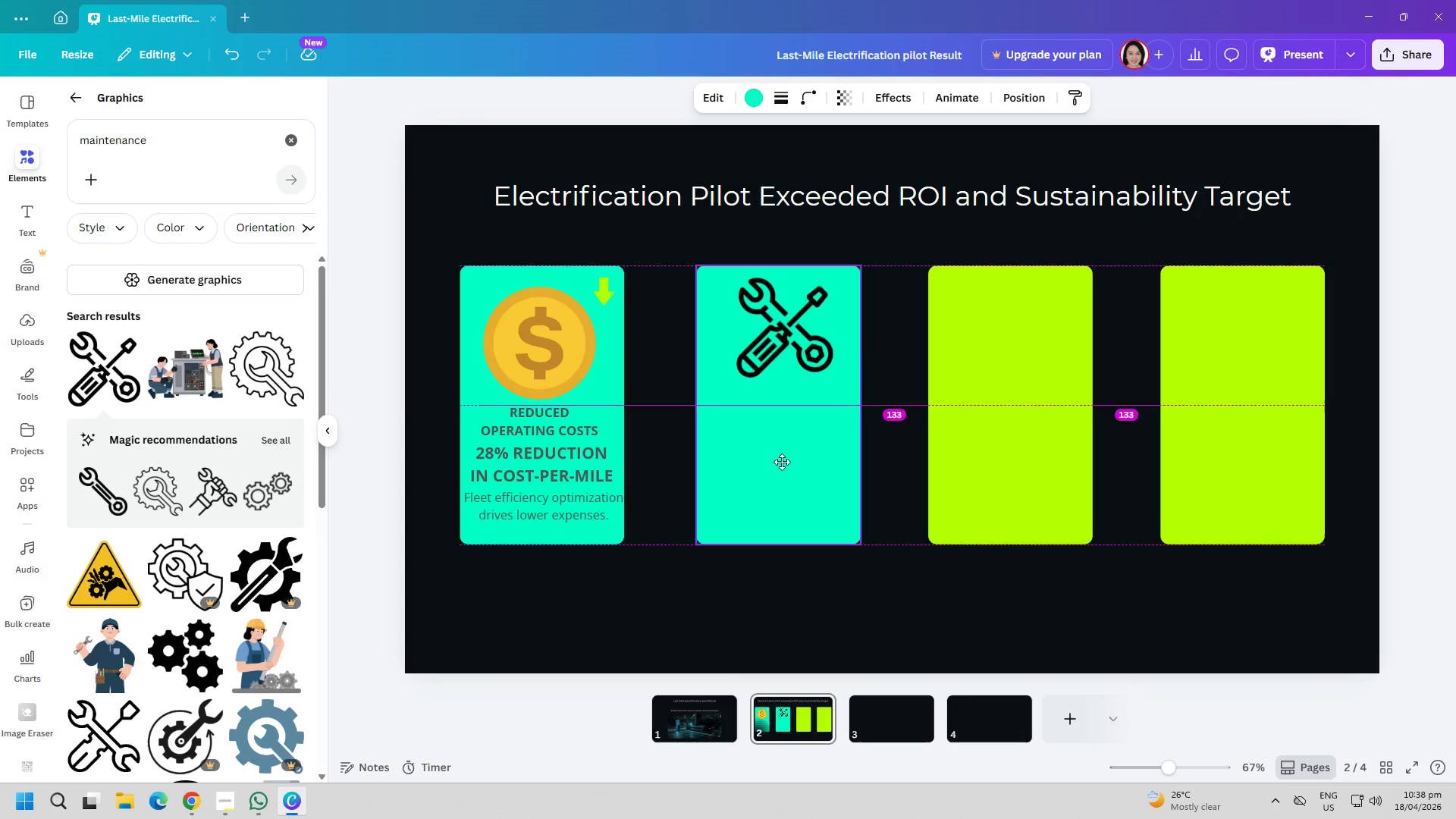 
left_click([778, 612])
 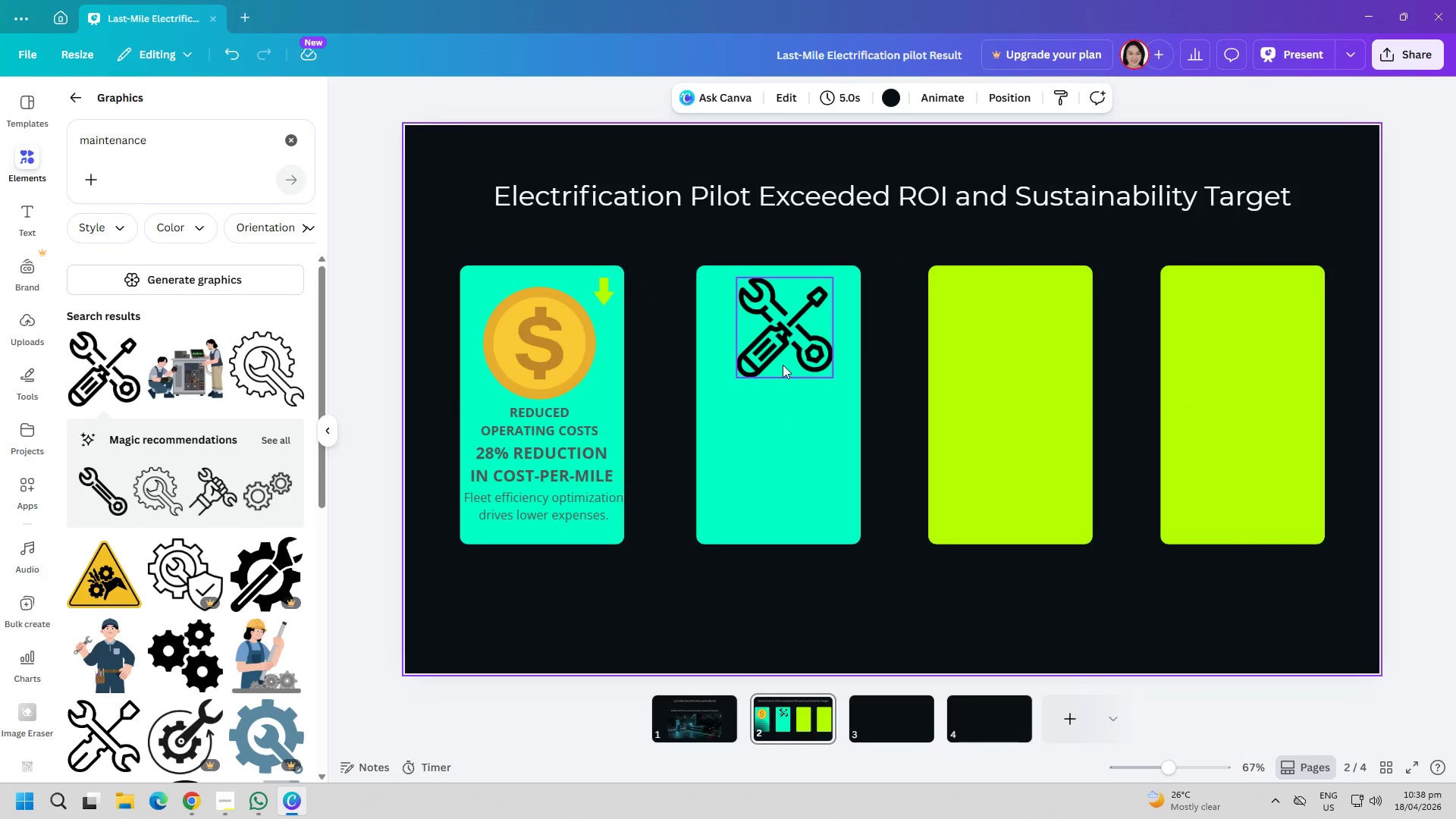 
left_click_drag(start_coordinate=[786, 353], to_coordinate=[780, 353])
 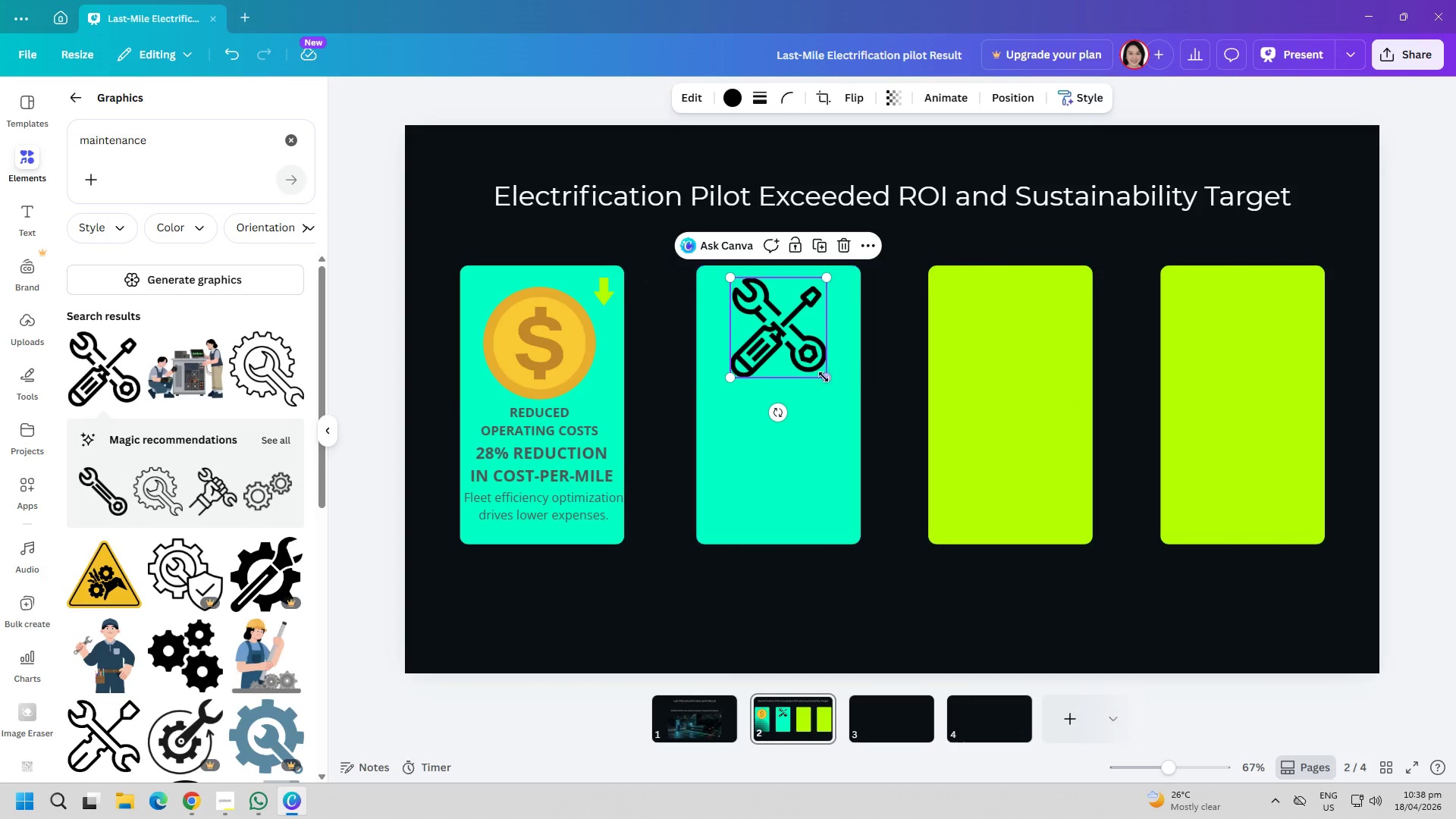 
left_click_drag(start_coordinate=[824, 377], to_coordinate=[805, 369])
 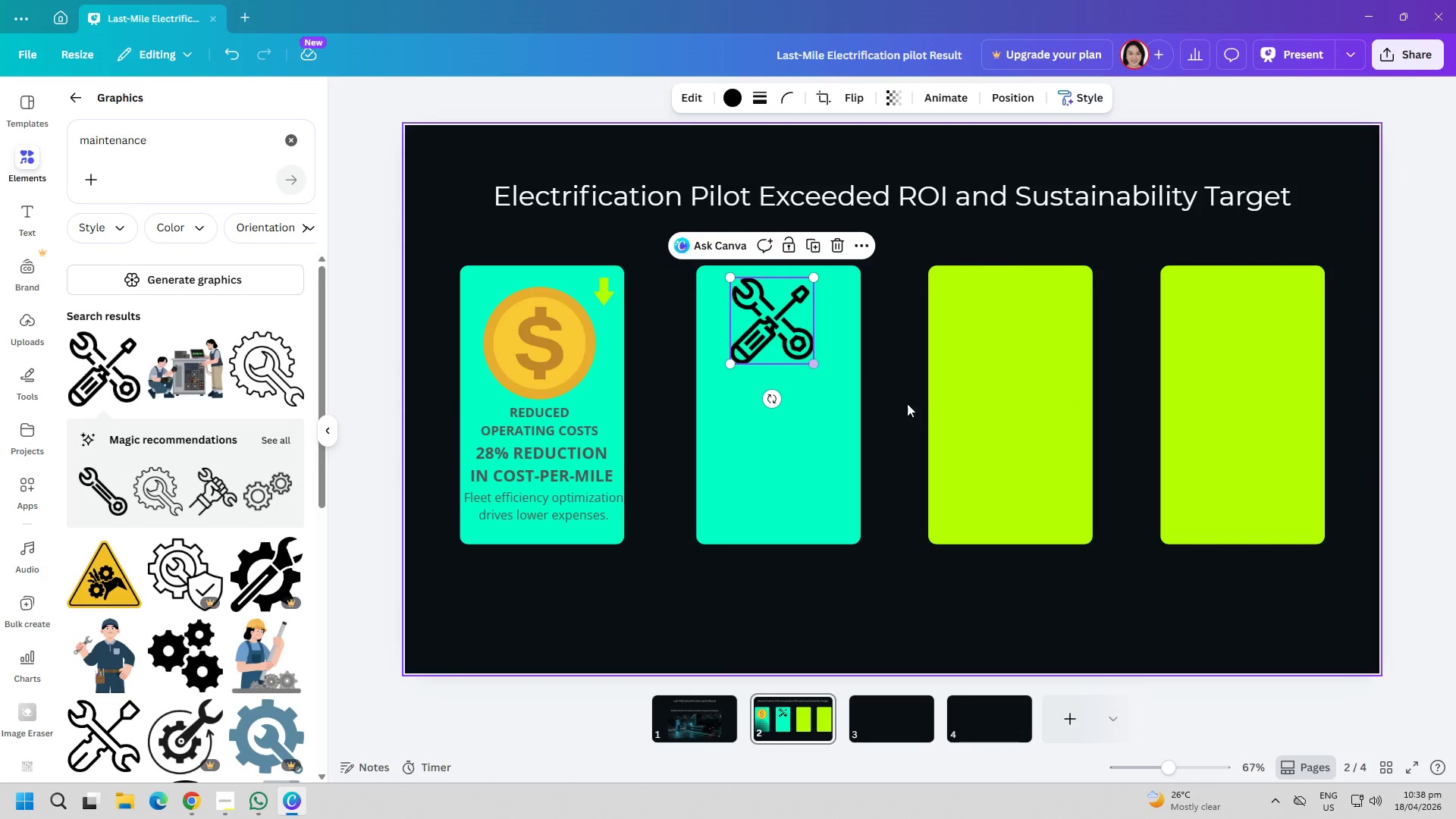 
left_click([924, 409])
 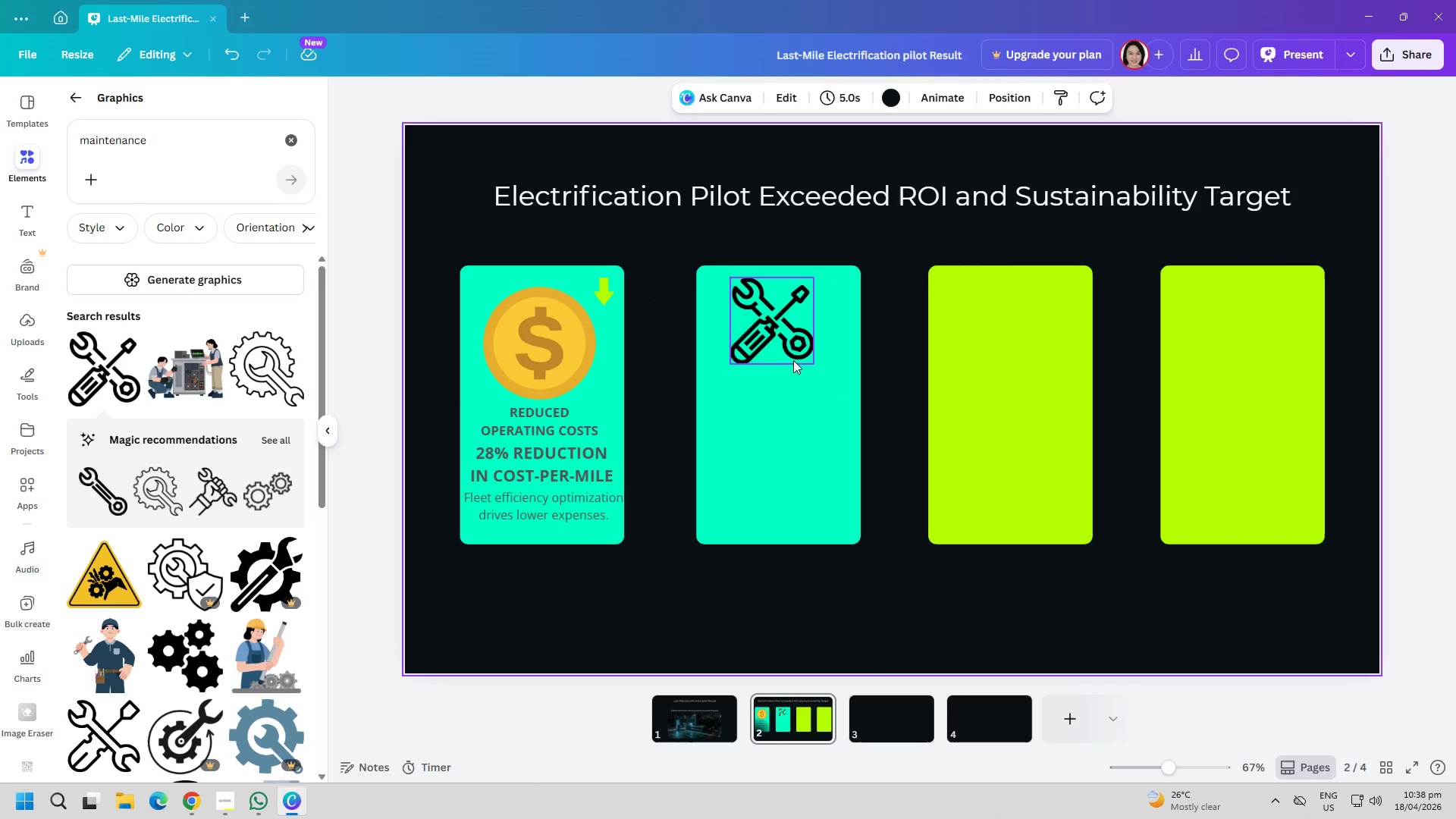 
left_click_drag(start_coordinate=[782, 350], to_coordinate=[778, 362])
 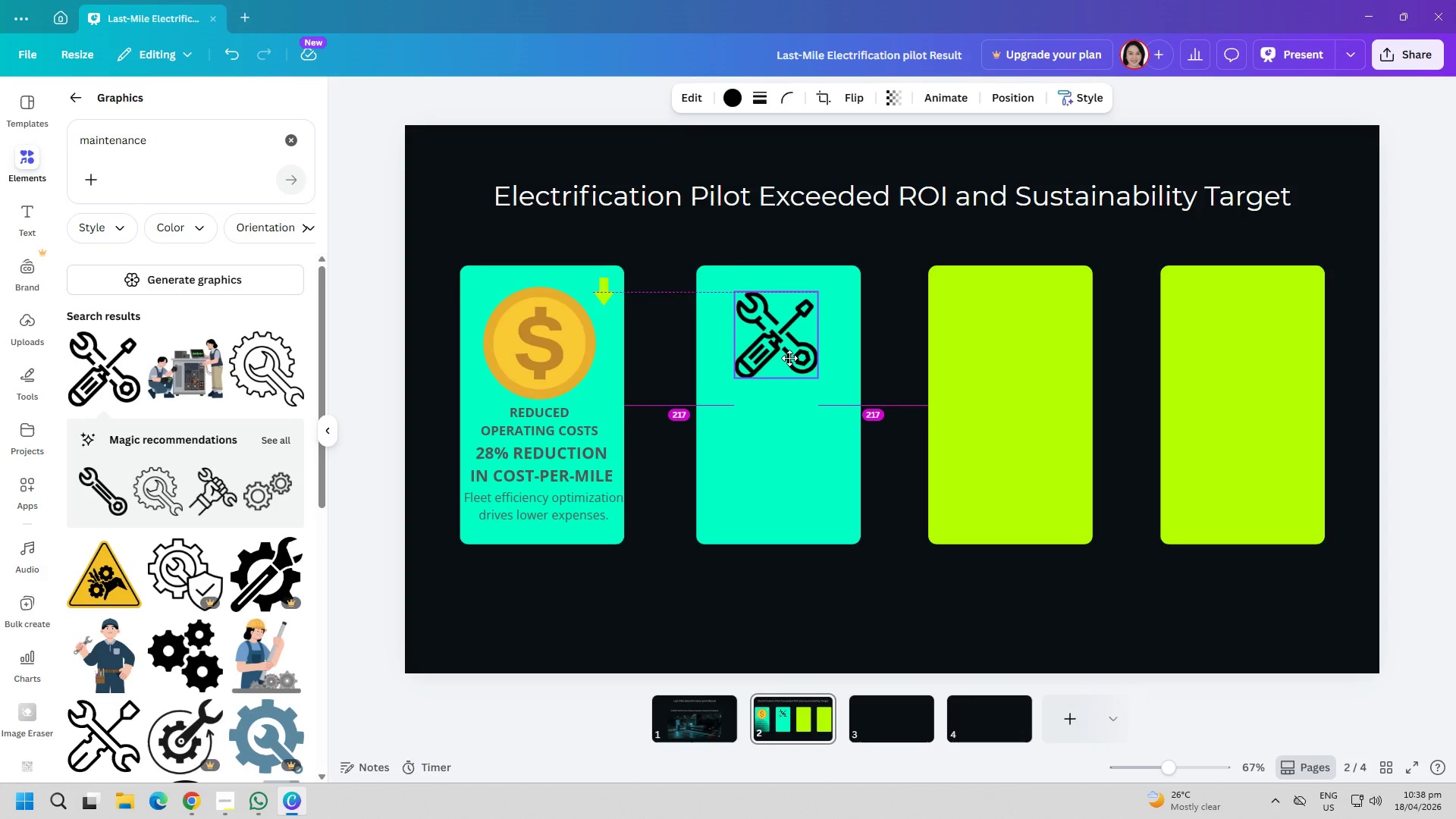 
left_click([780, 492])
 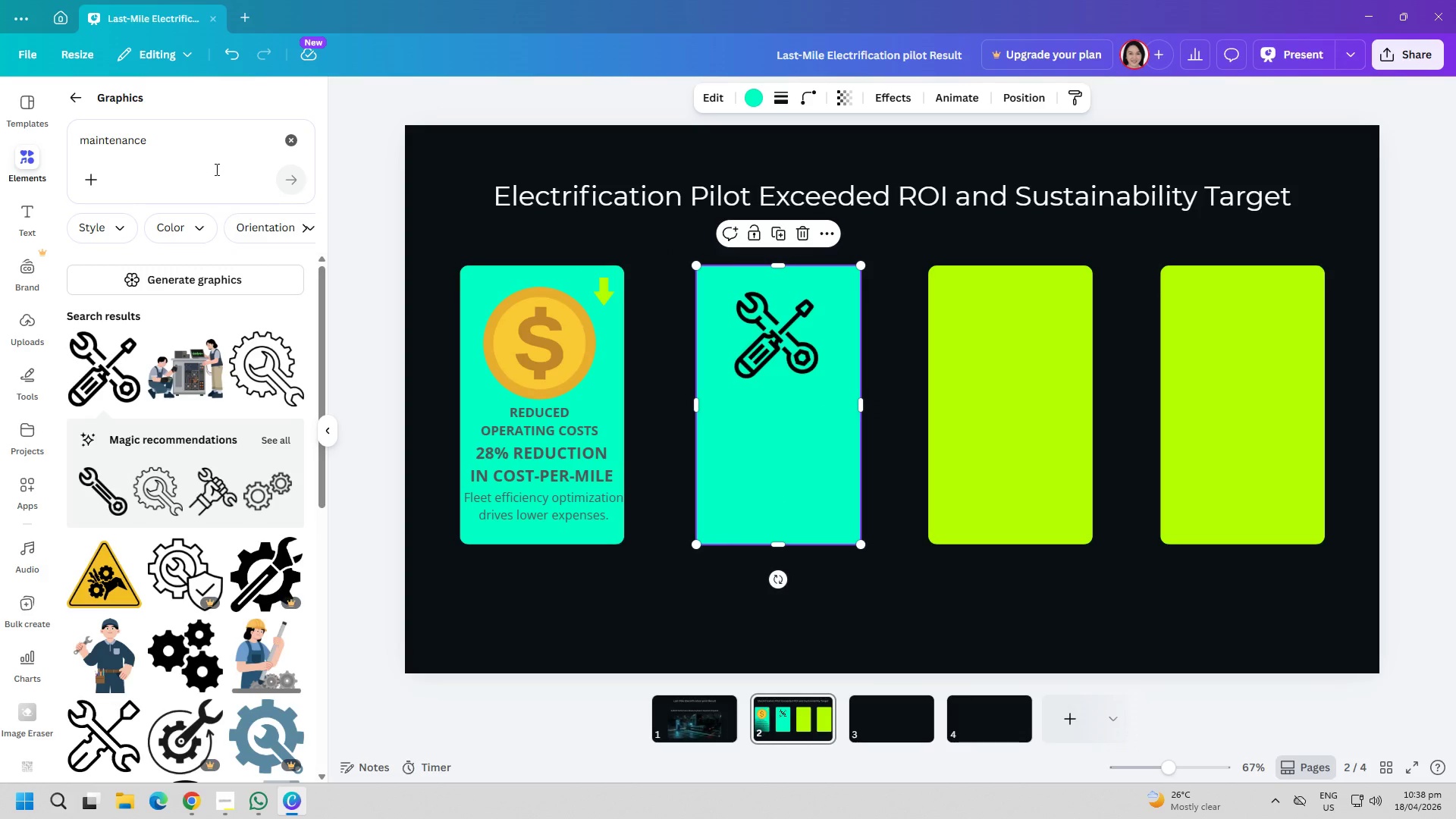 
left_click([607, 299])
 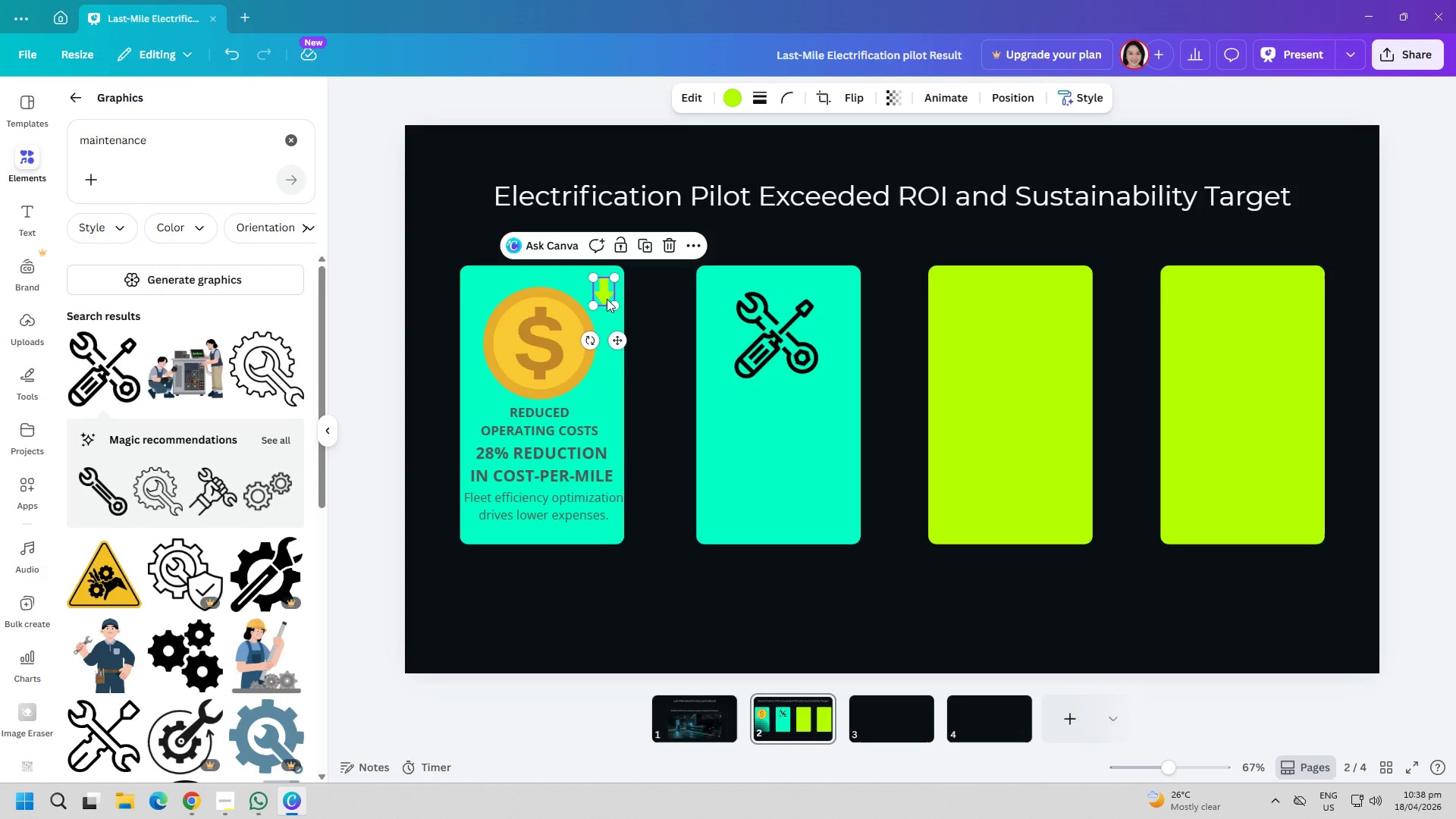 
key(Control+ControlLeft)
 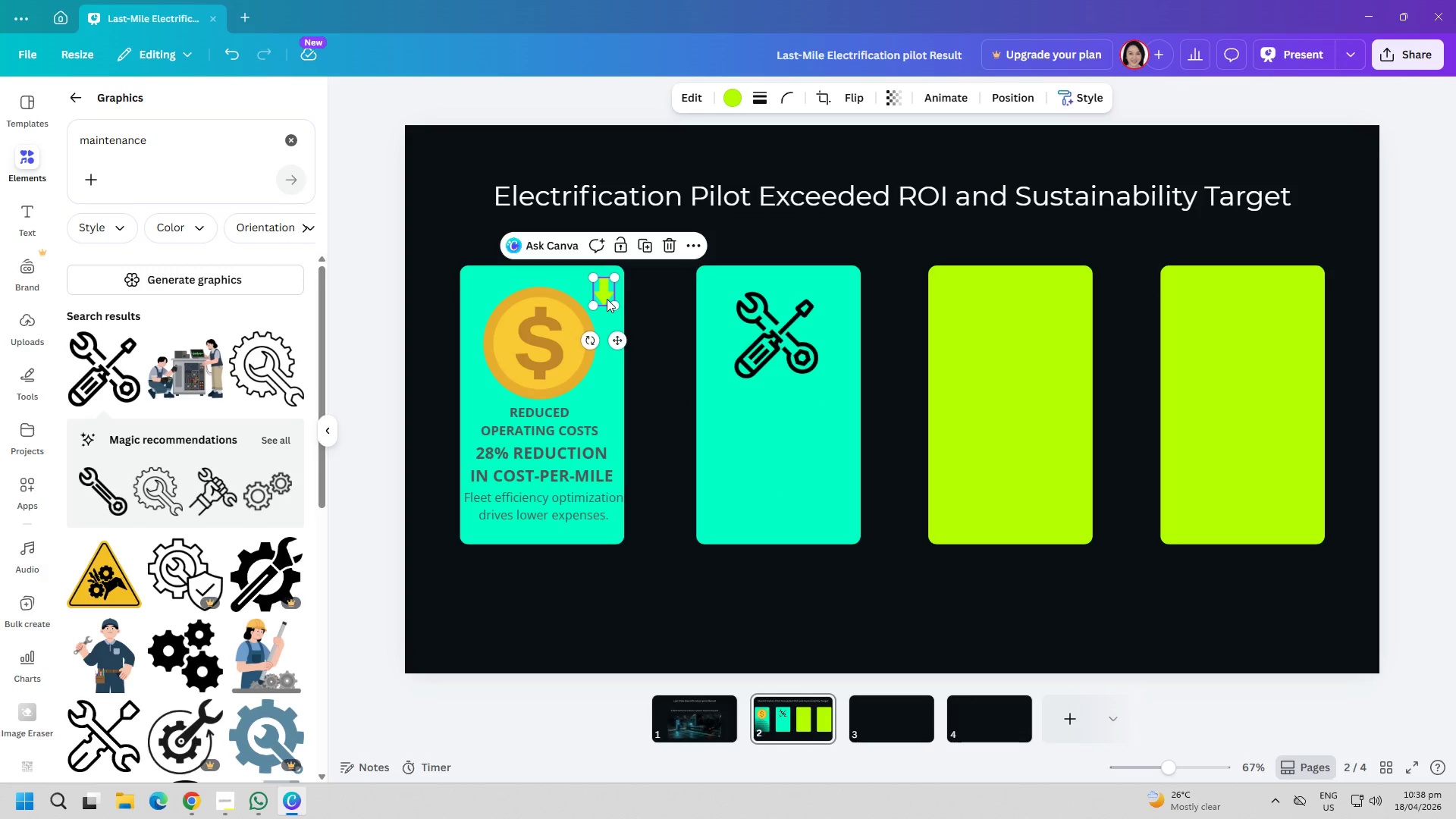 
key(Control+C)
 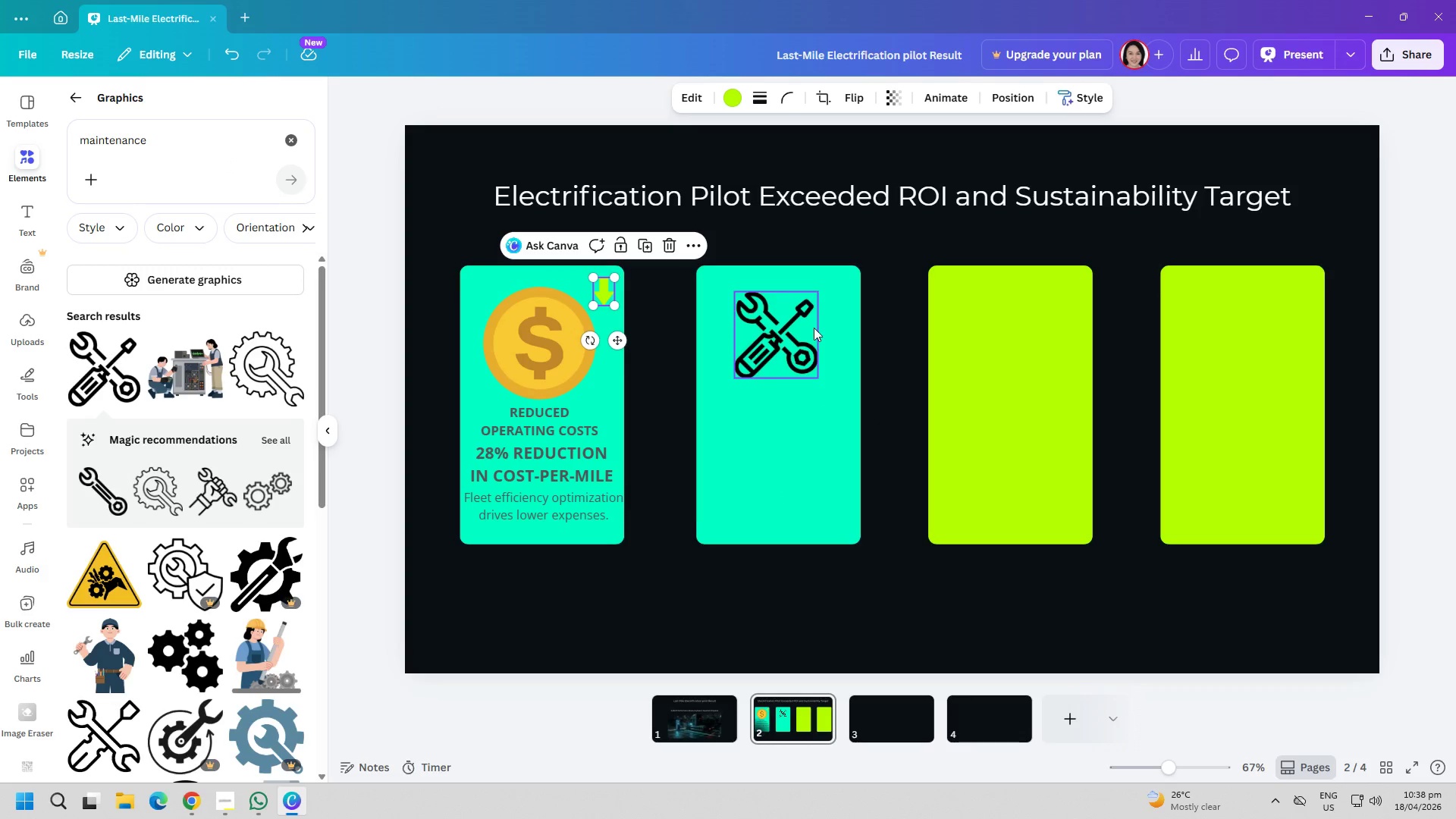 
left_click([836, 315])
 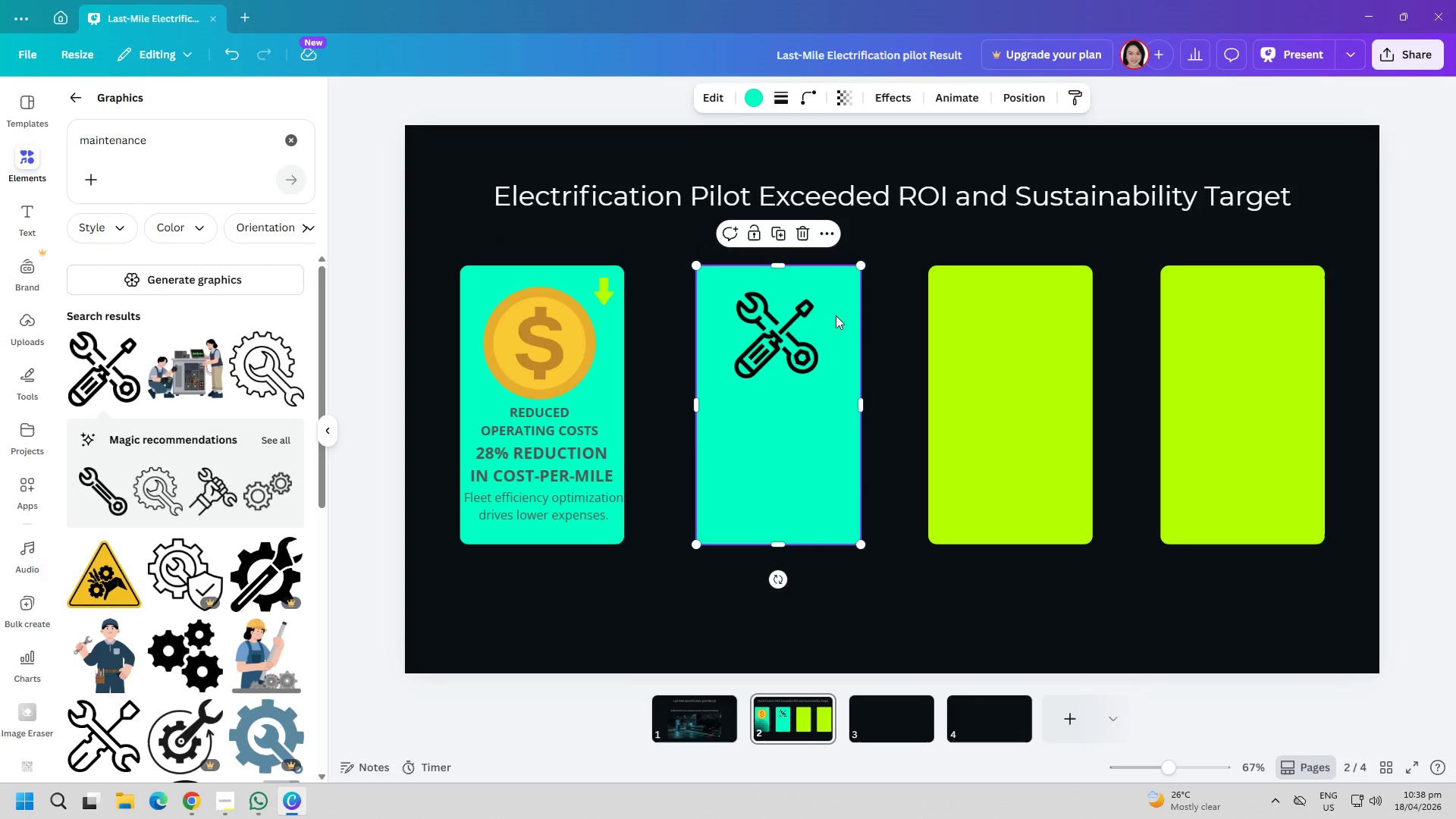 
key(Control+ControlLeft)
 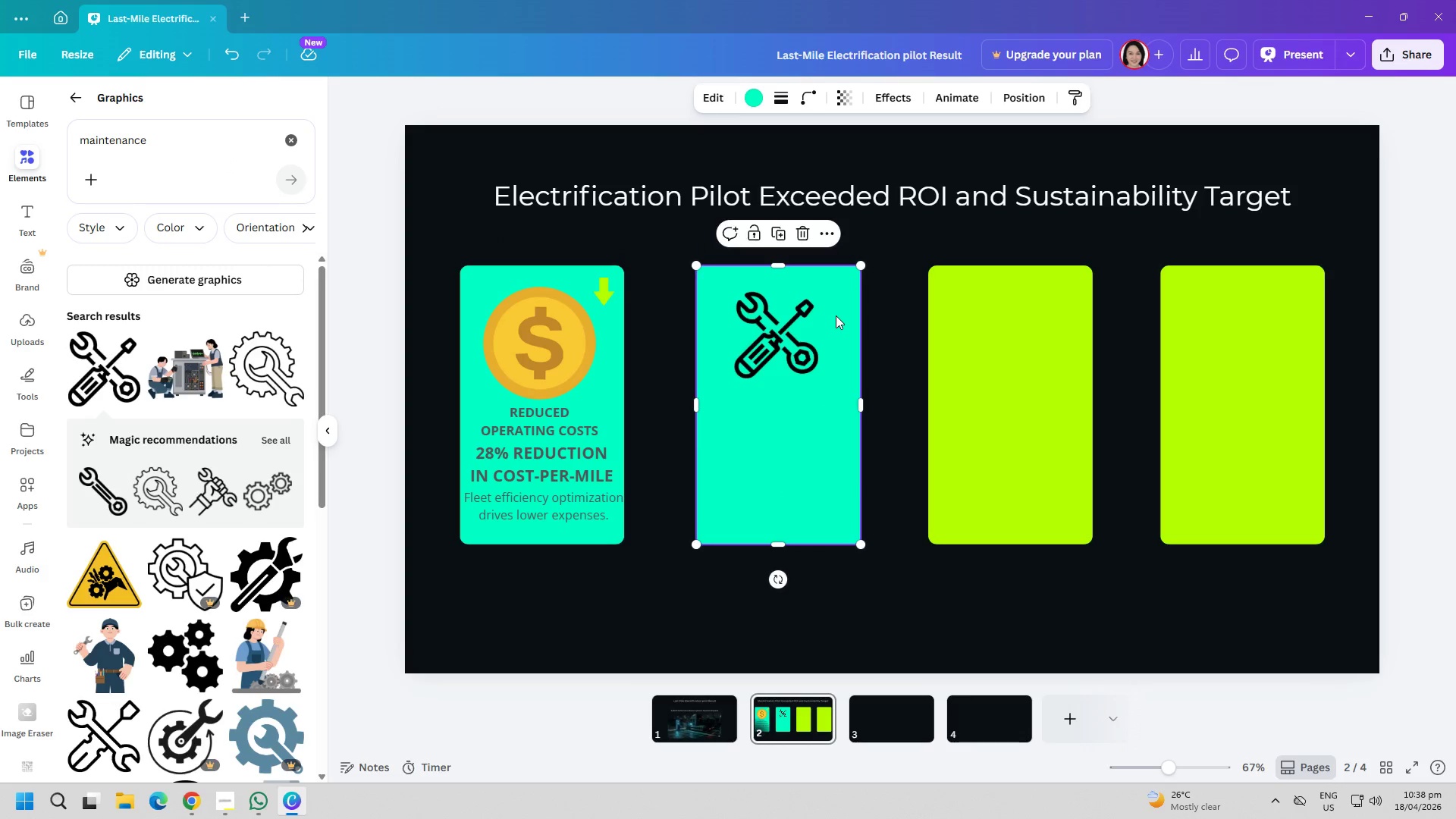 
key(Control+V)
 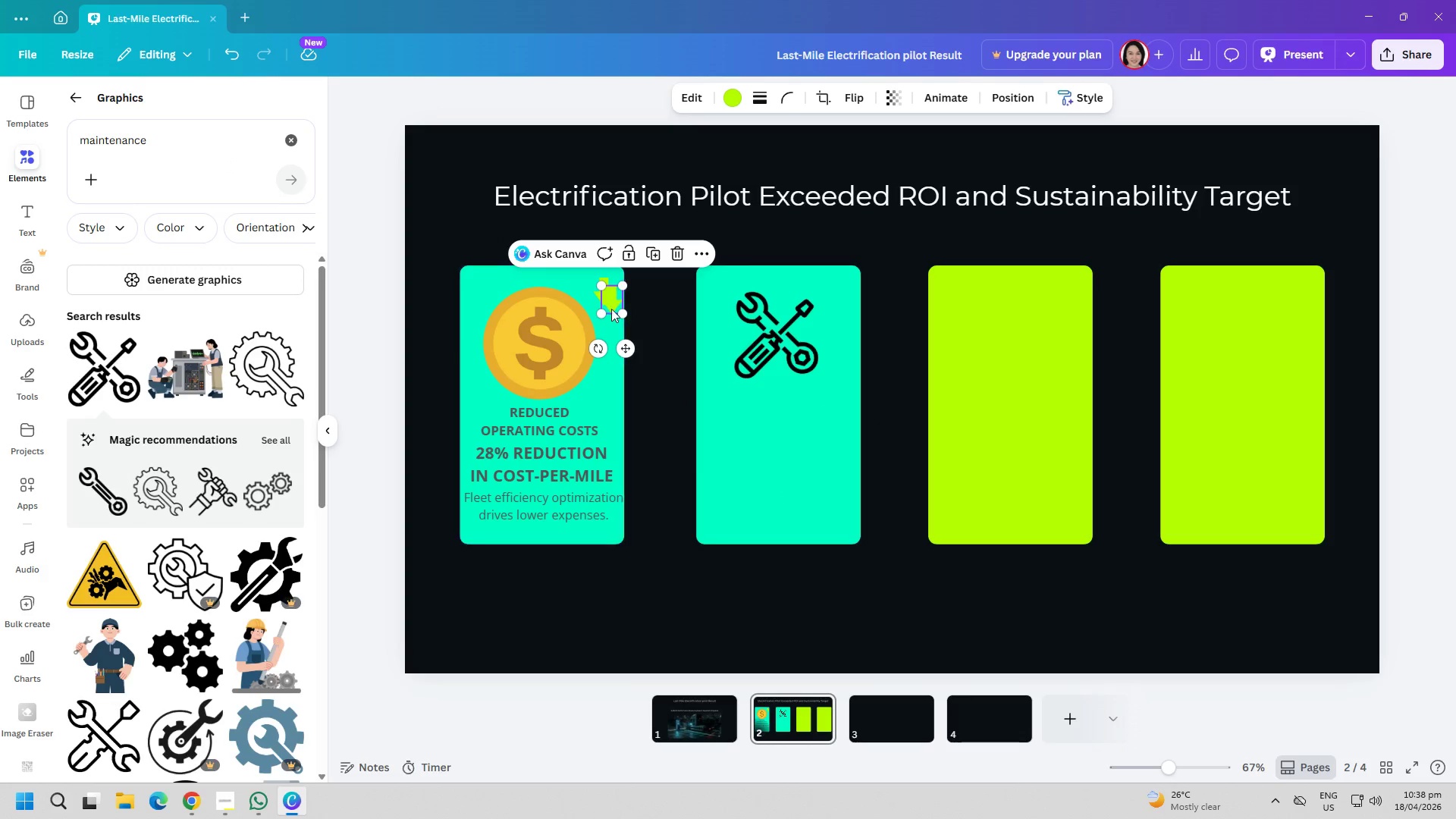 
left_click_drag(start_coordinate=[610, 302], to_coordinate=[837, 297])
 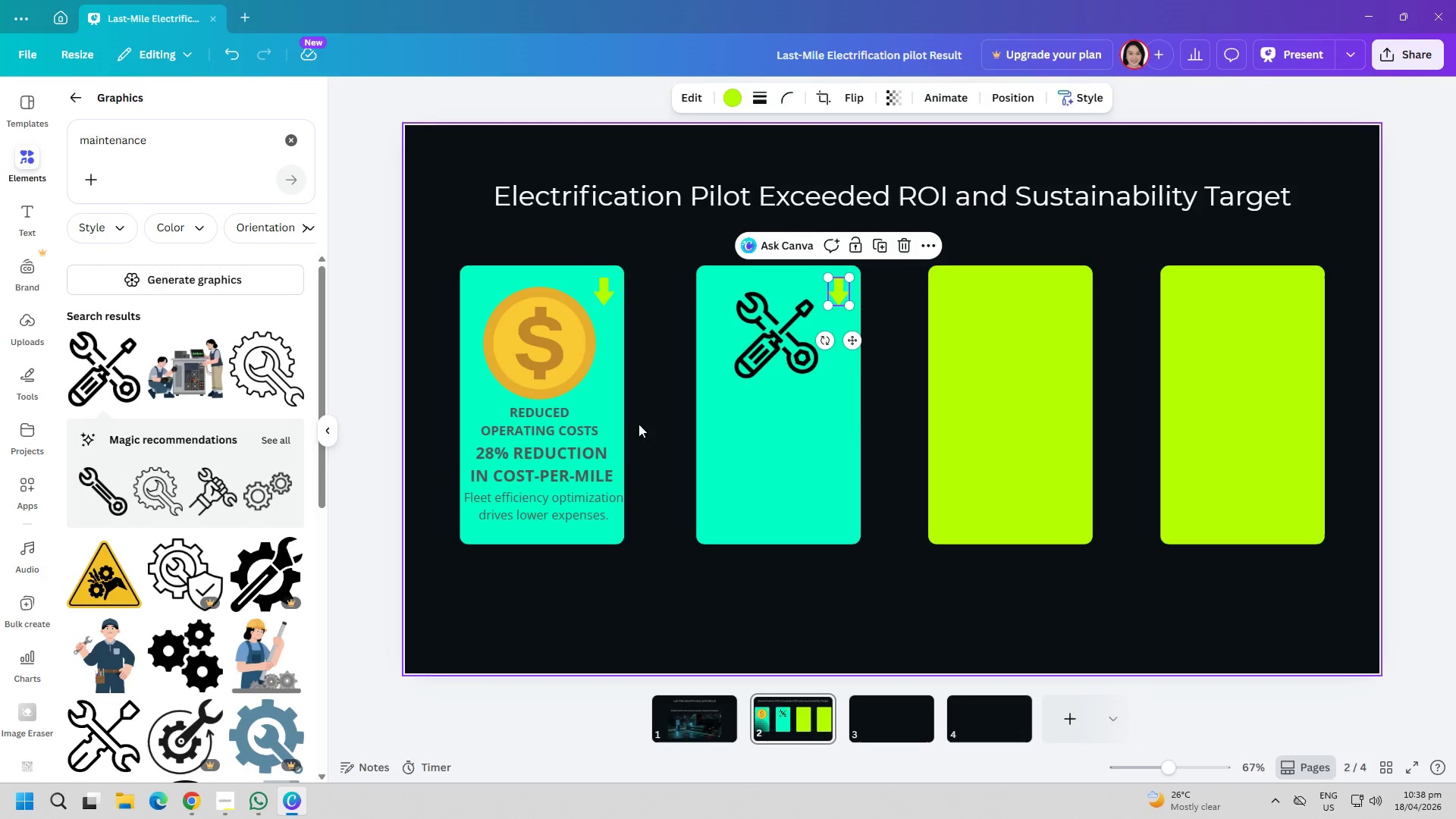 
left_click([639, 424])
 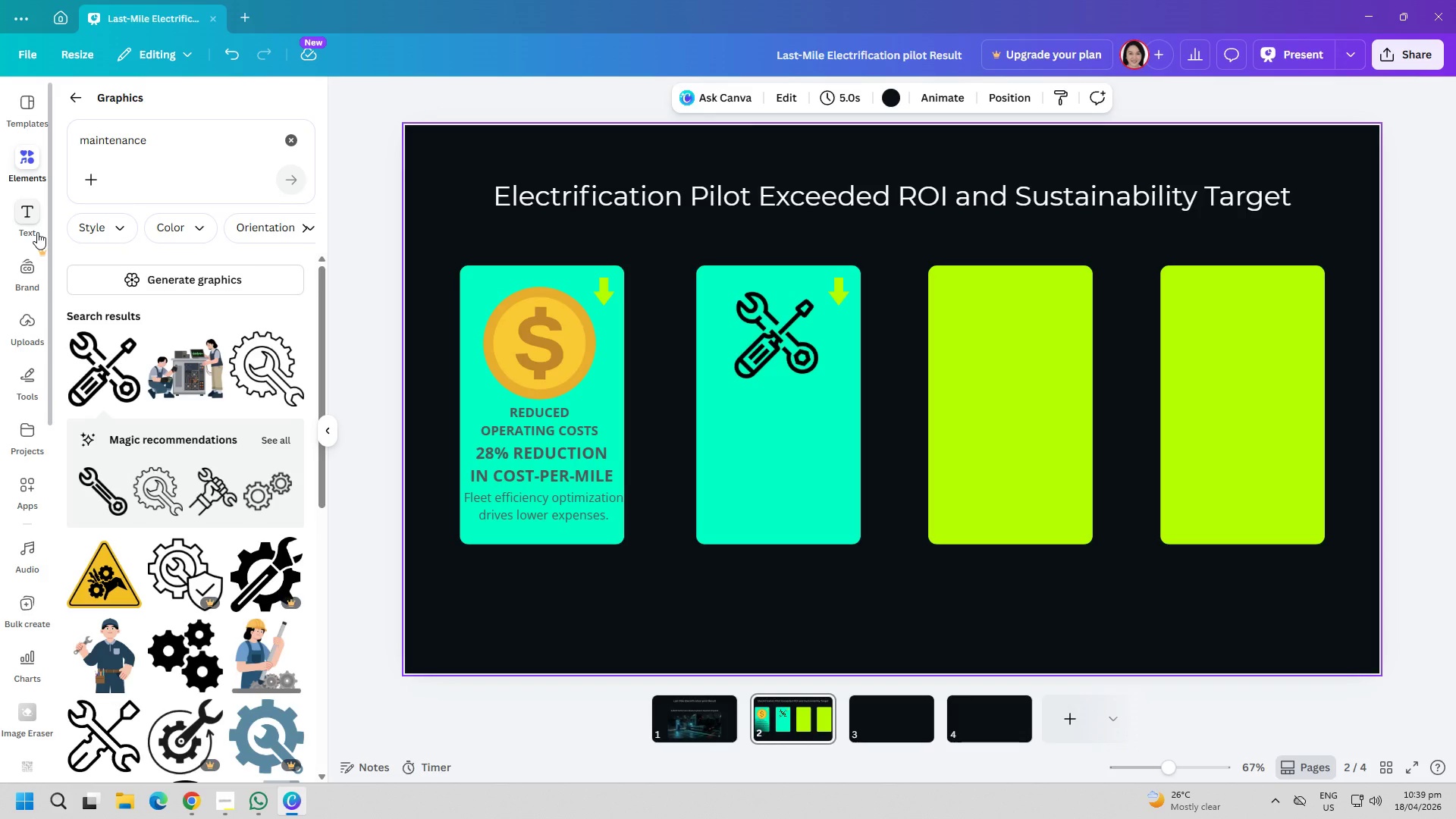 
wait(7.12)
 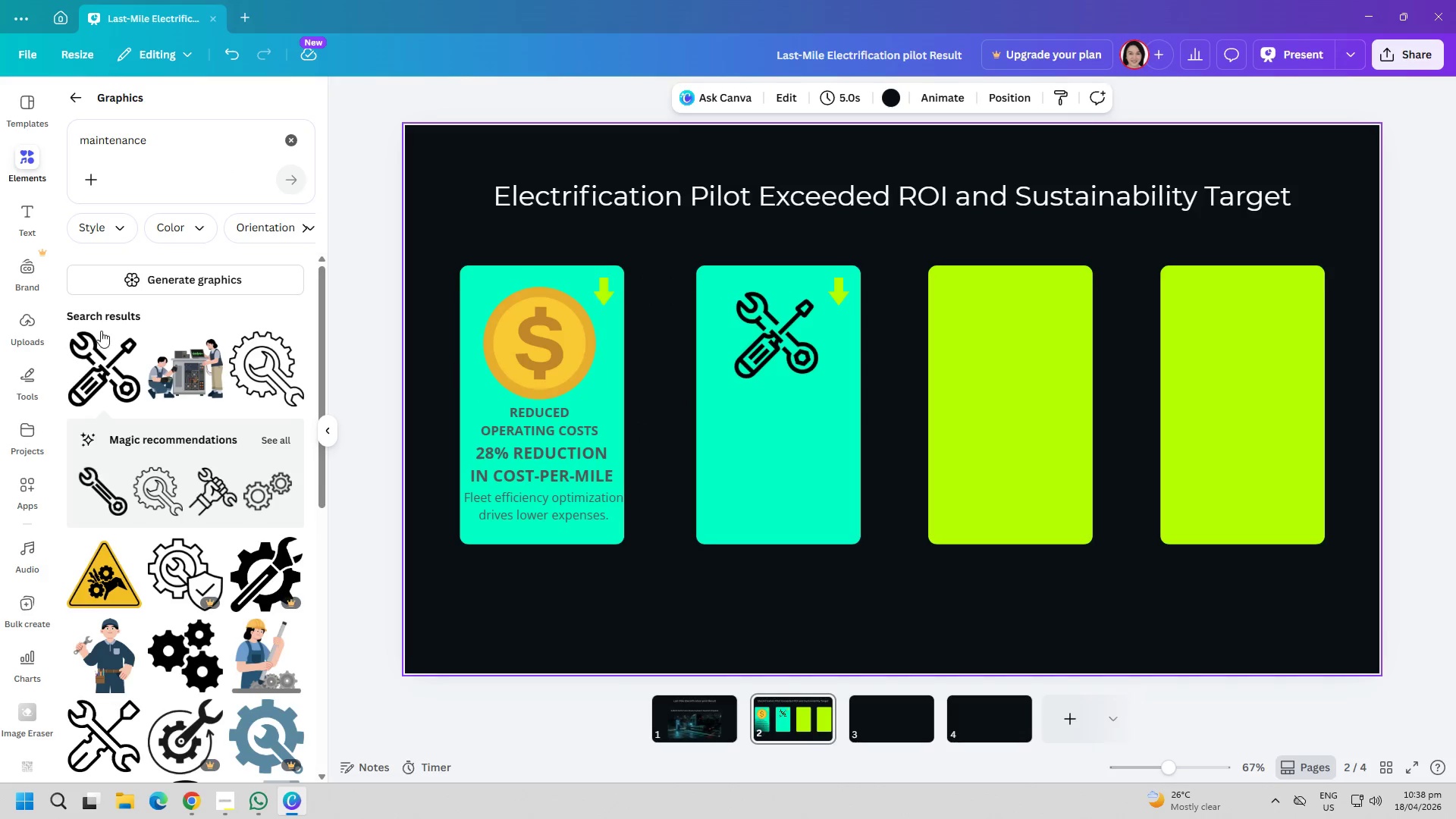 
left_click([31, 212])
 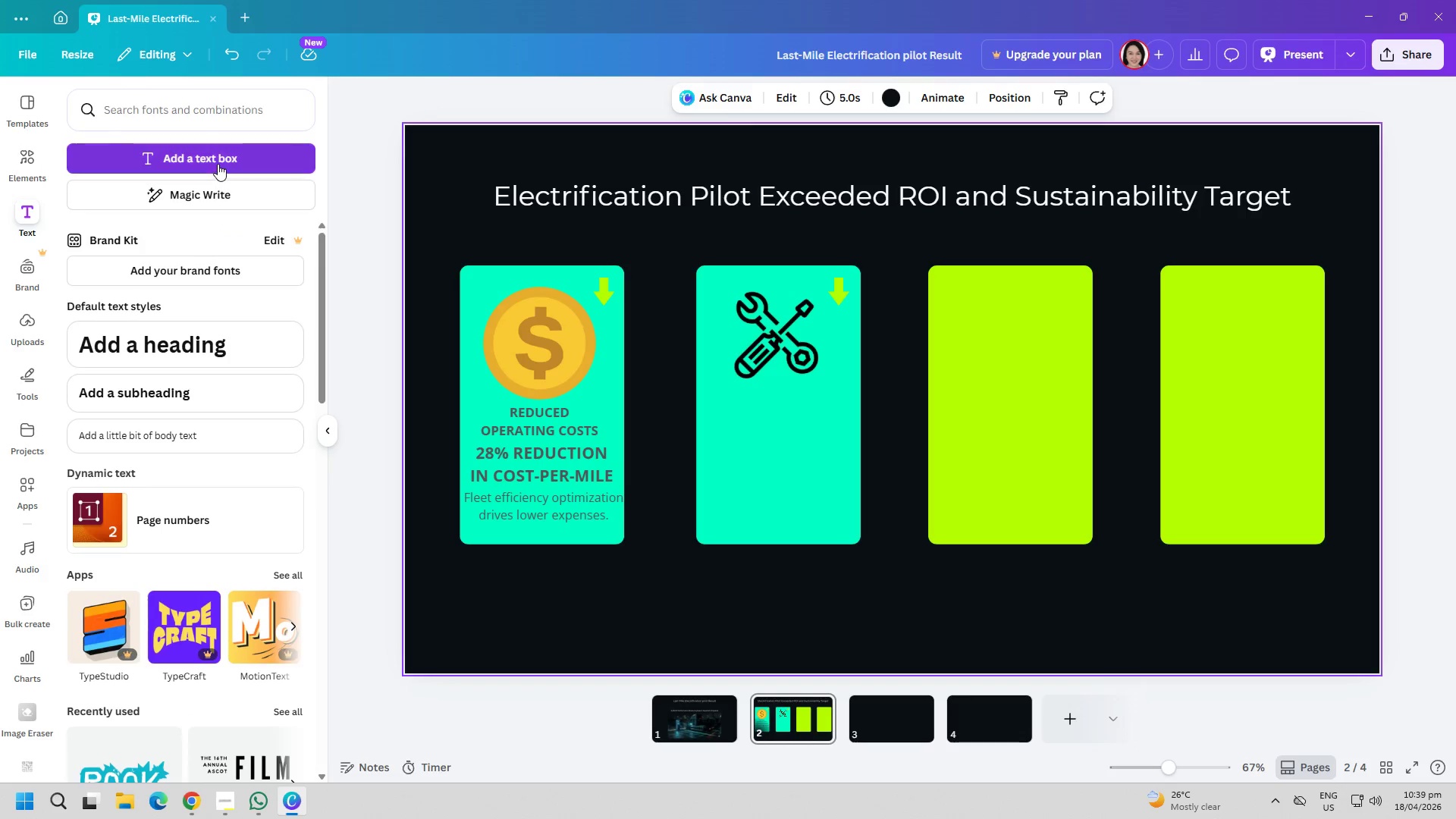 
left_click([218, 164])
 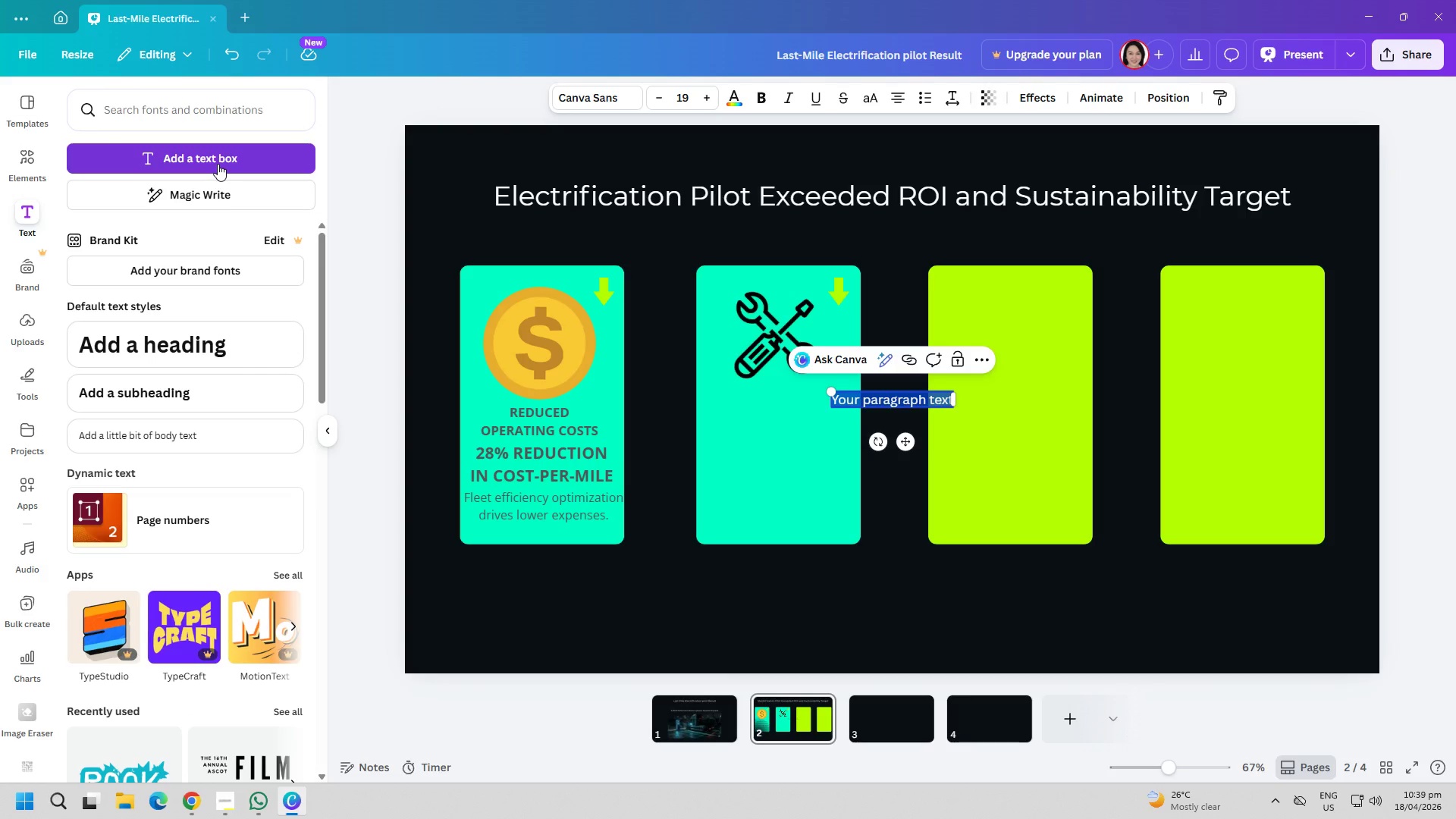 
type(LOWER)
 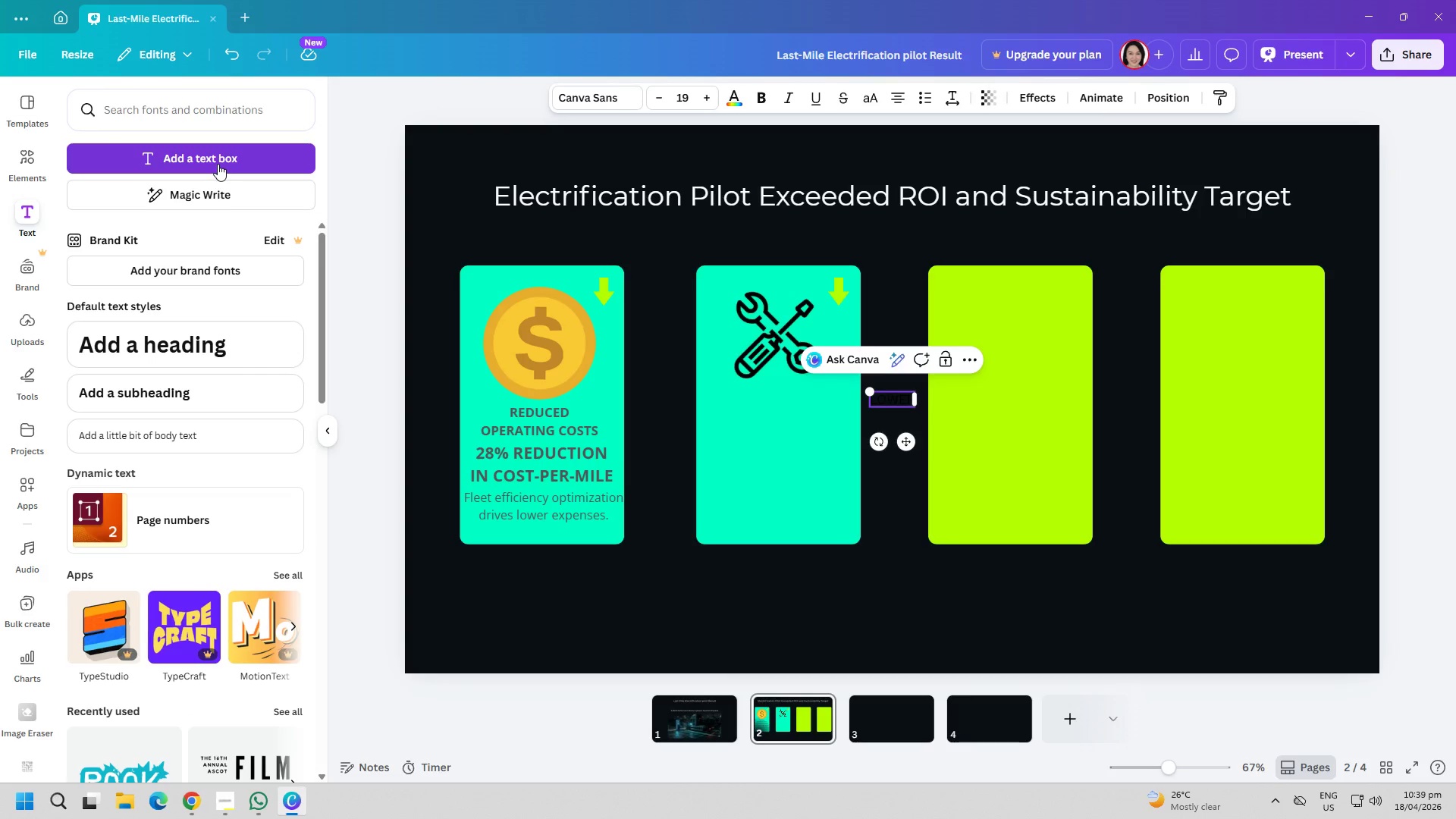 
key(Enter)
 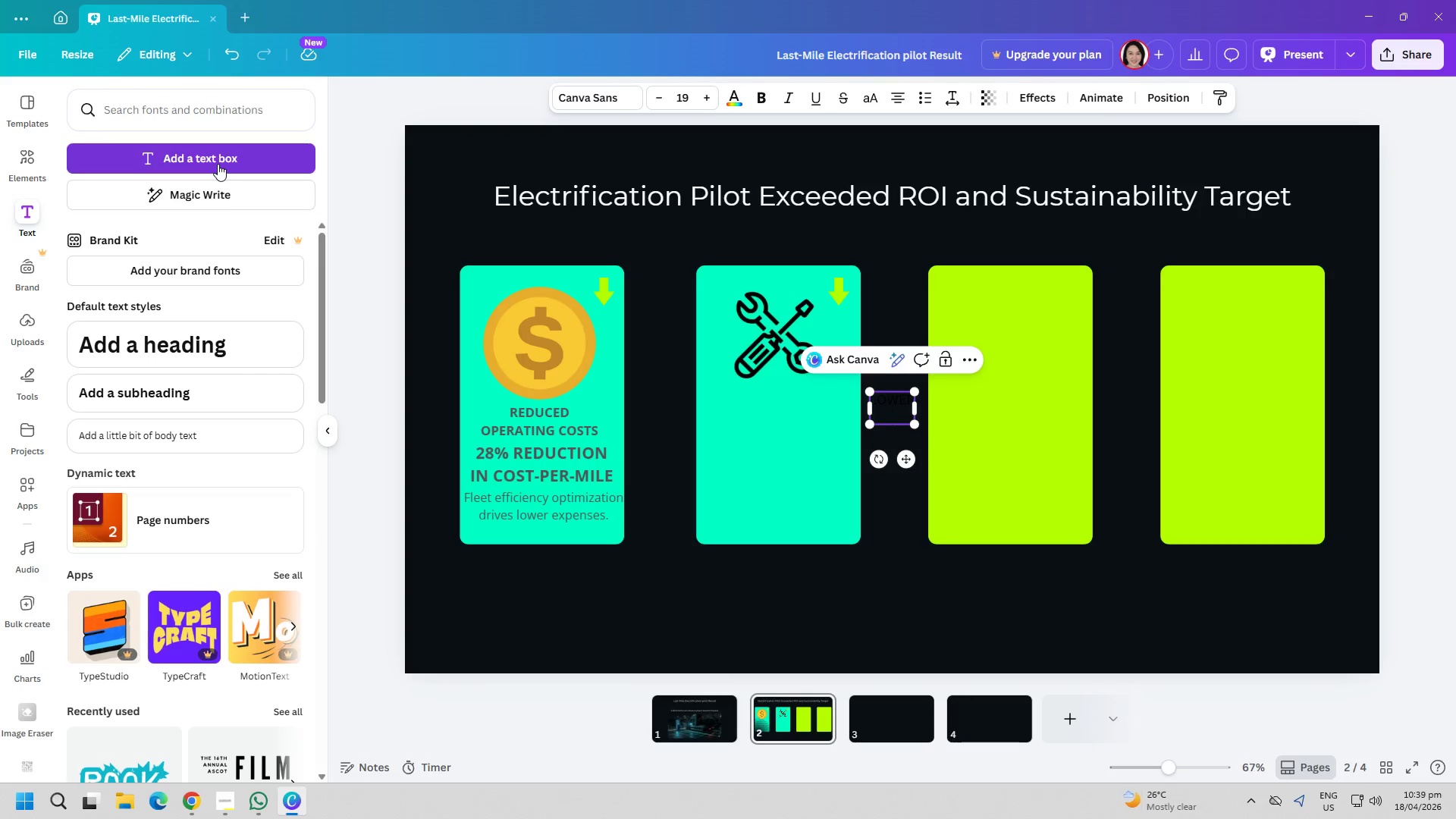 
type(MAINTENANCE COSTS)
 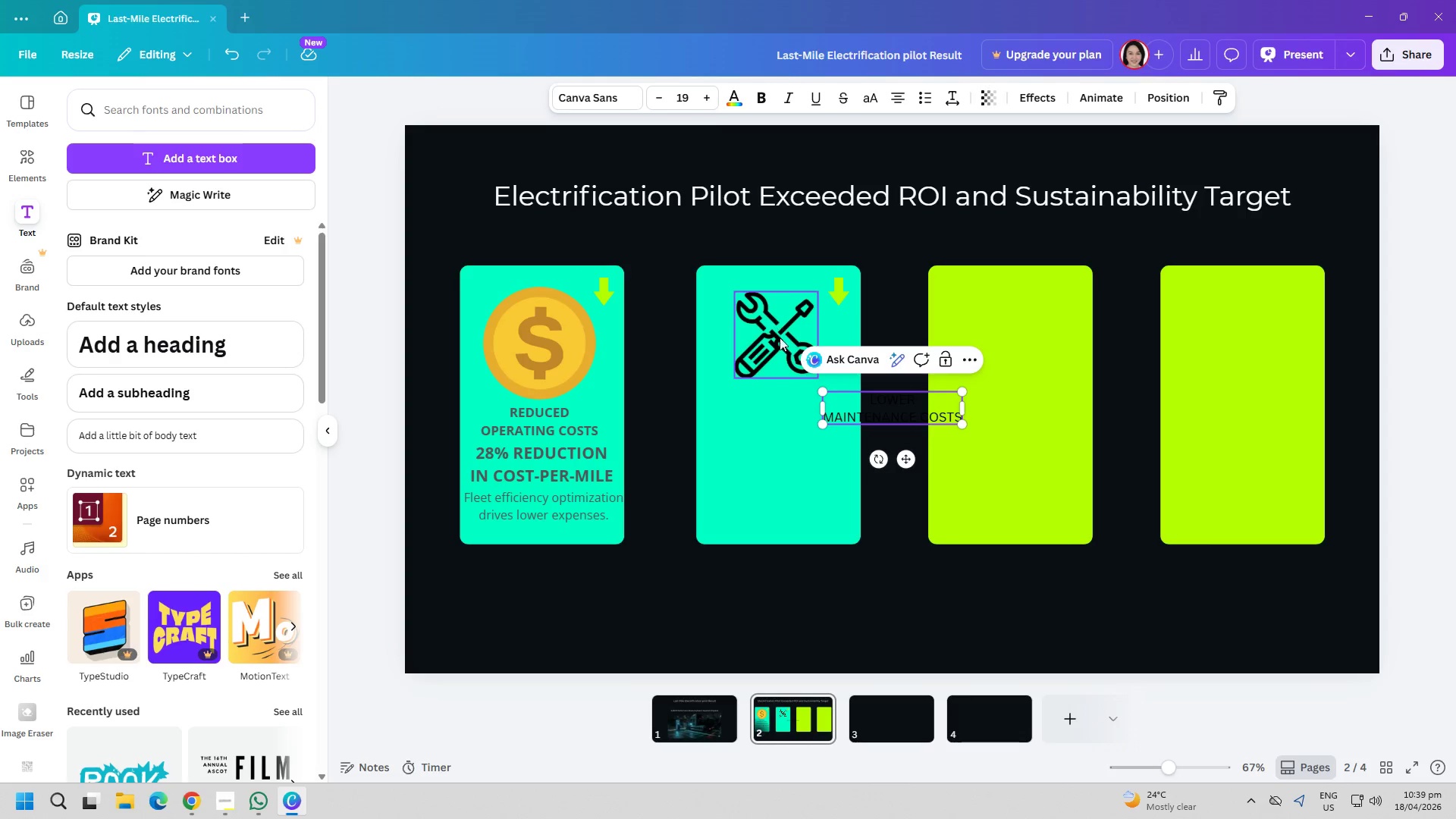 
key(Control+ControlLeft)
 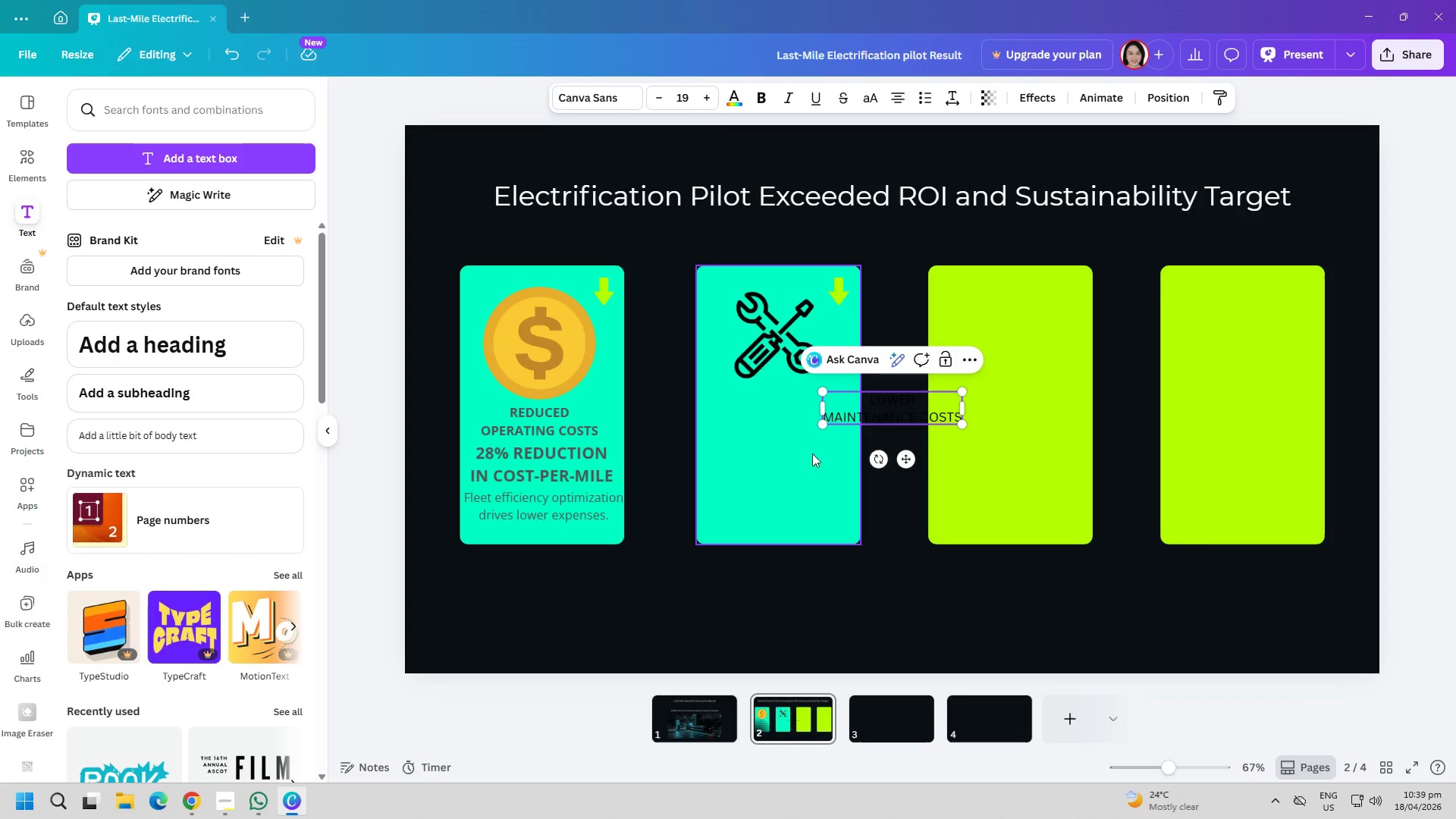 
key(Control+A)
 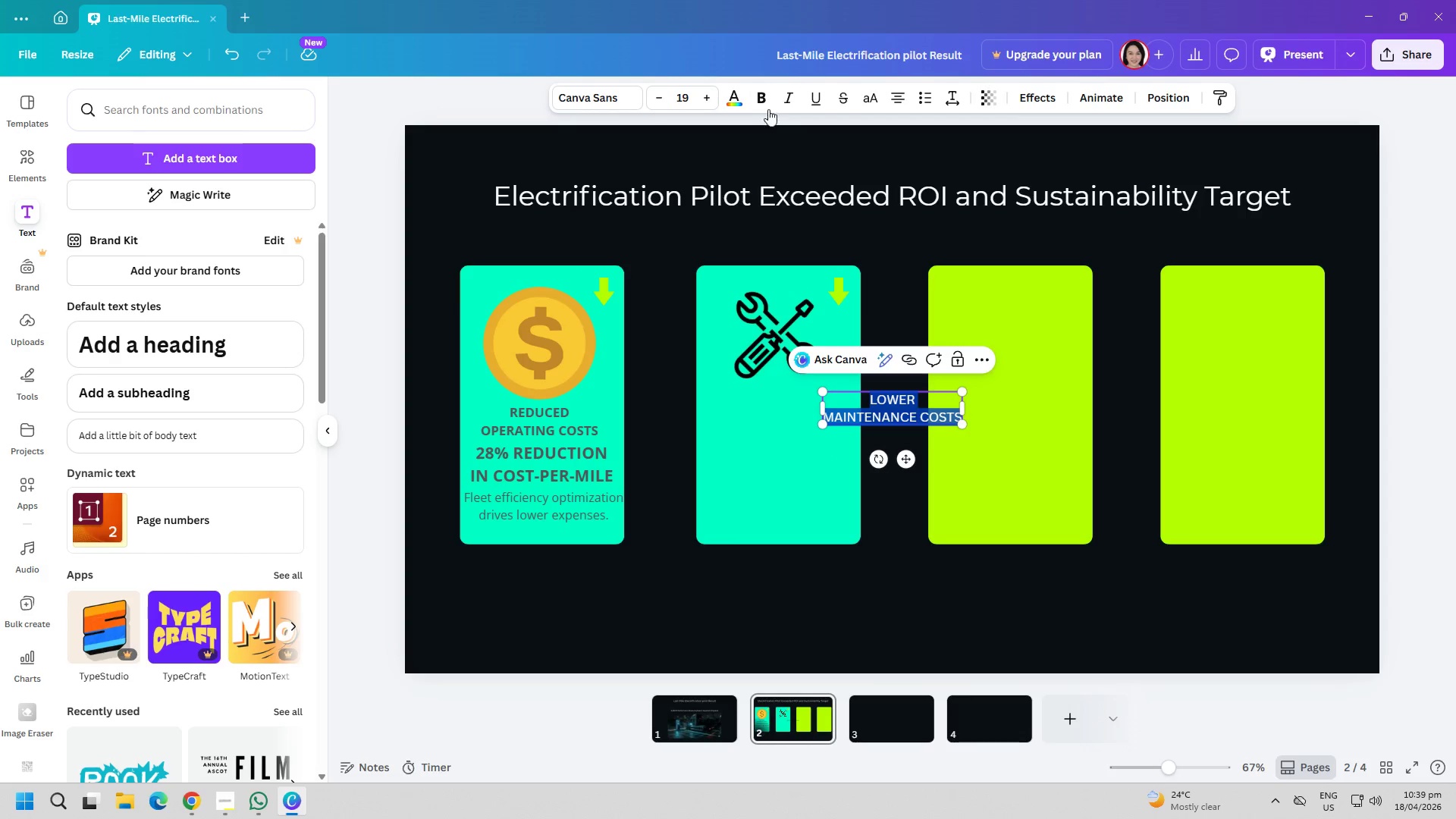 
left_click([759, 96])
 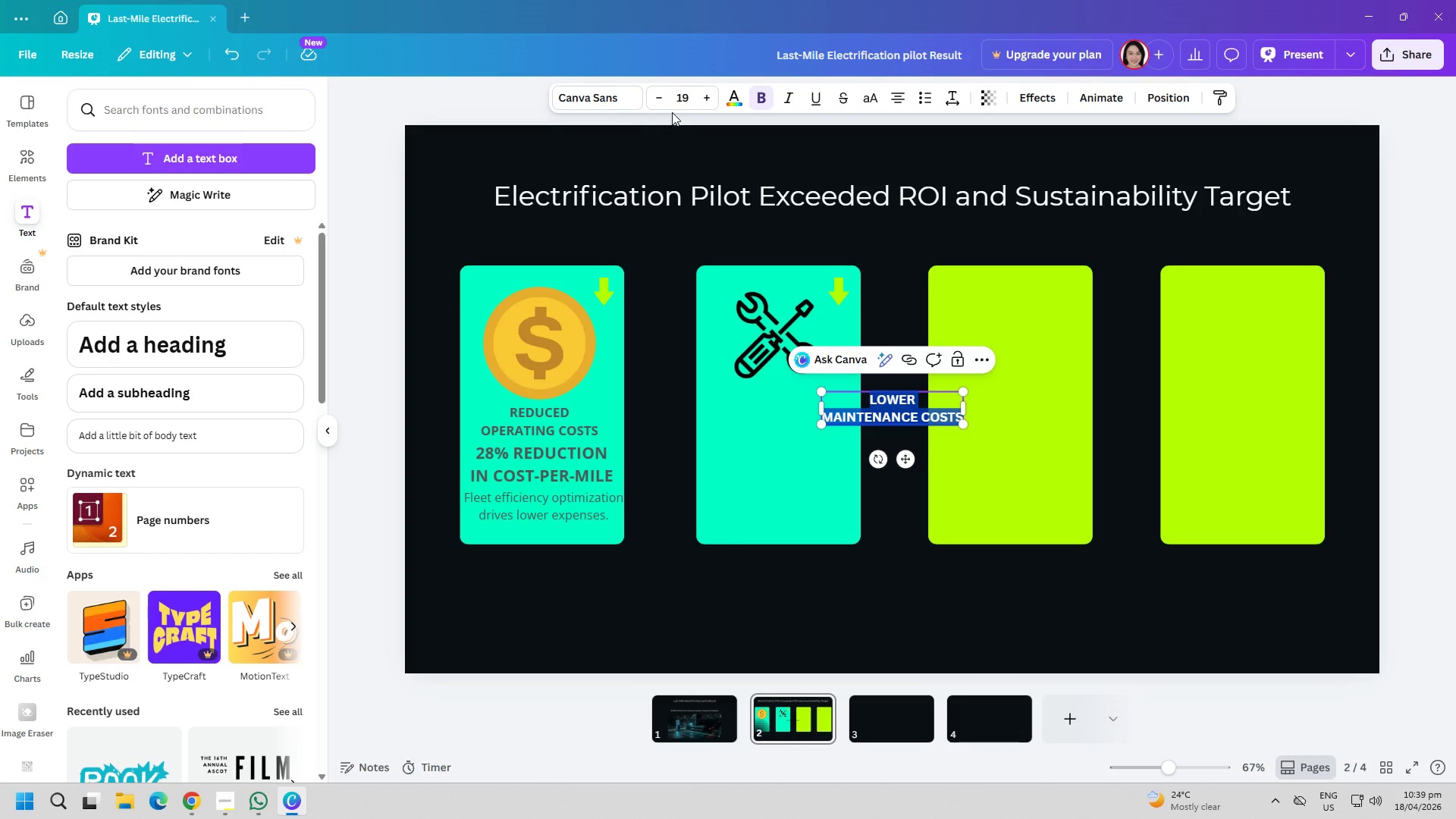 
left_click([618, 104])
 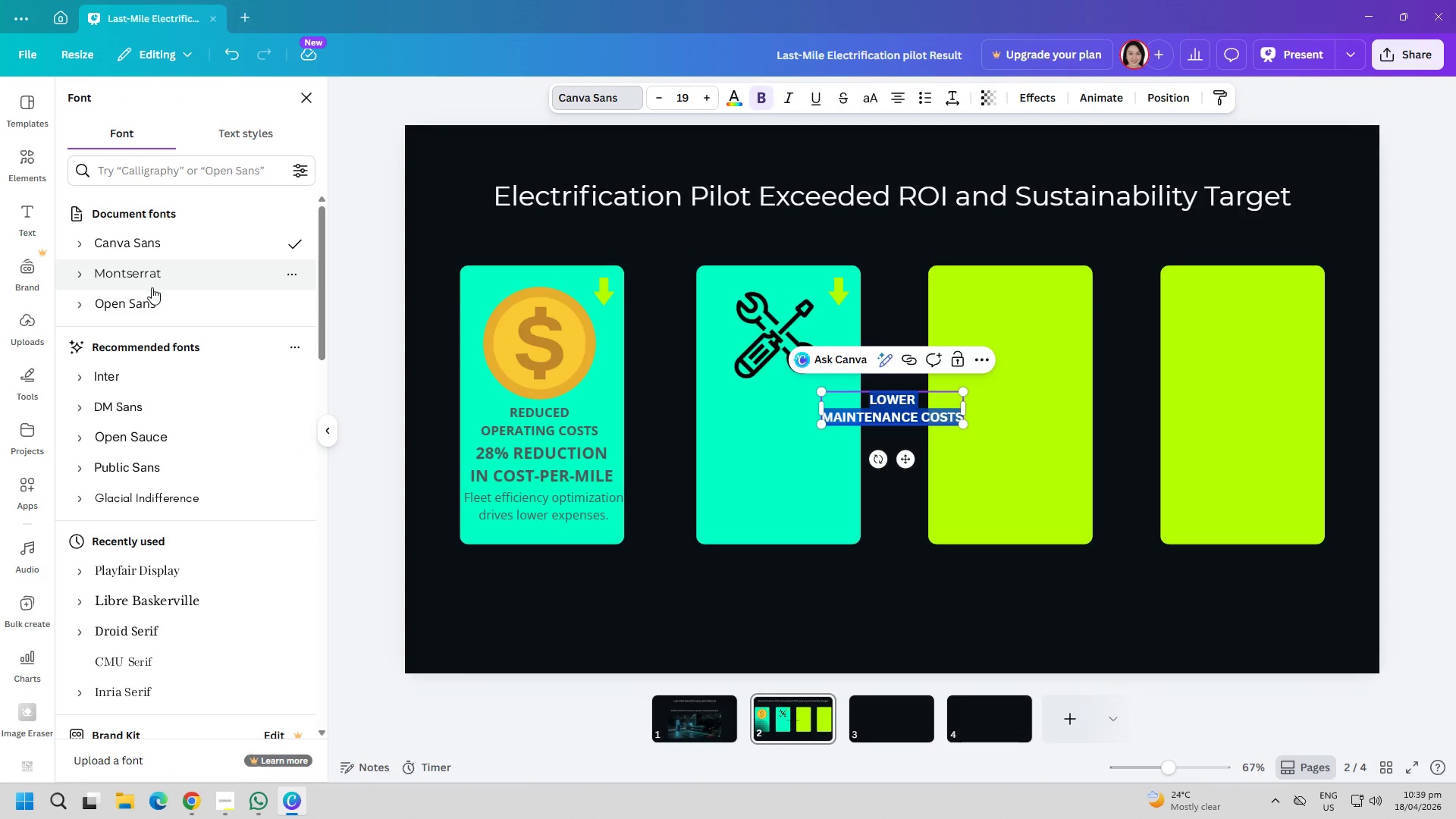 
left_click([147, 301])
 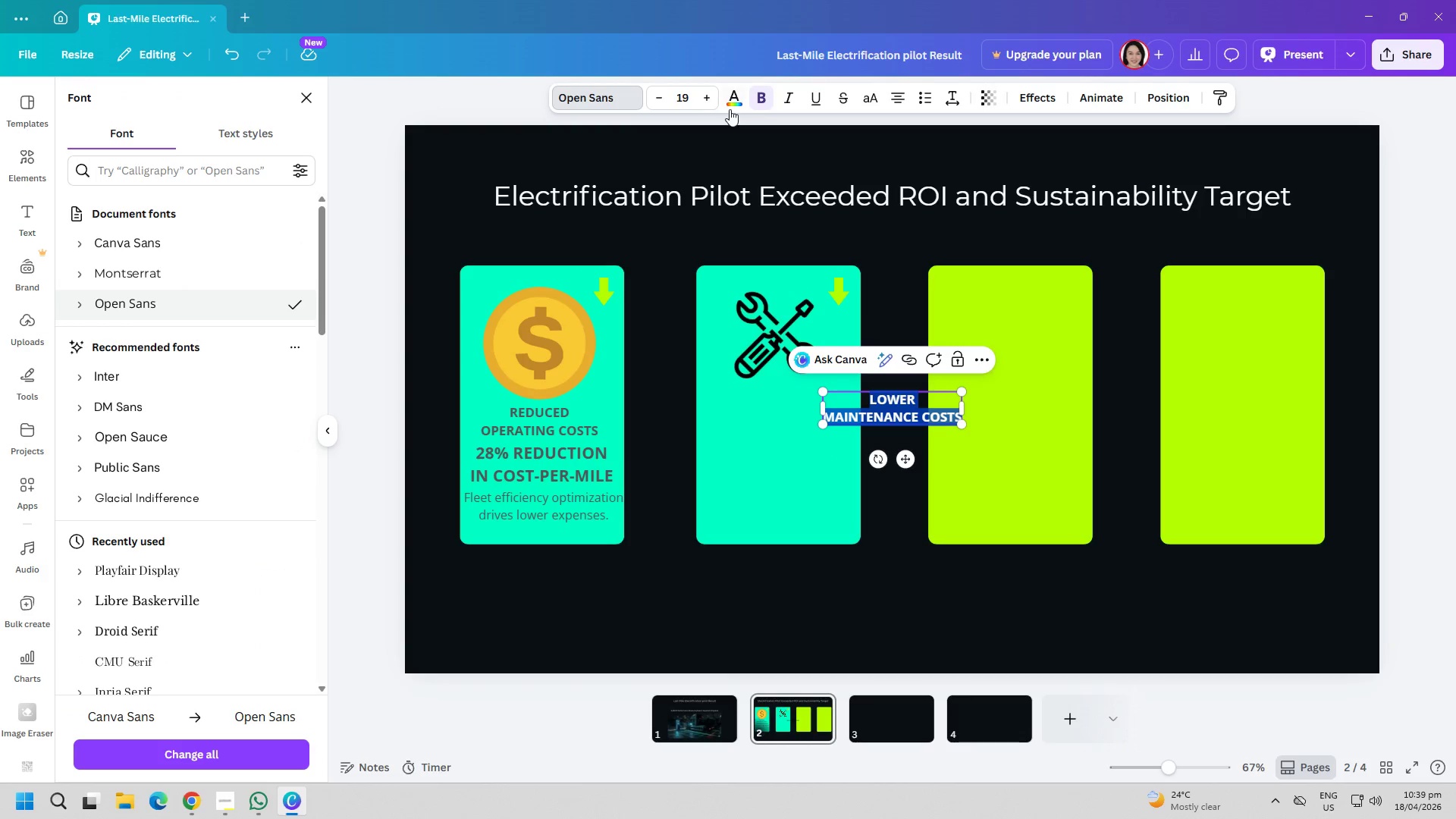 
left_click([733, 99])
 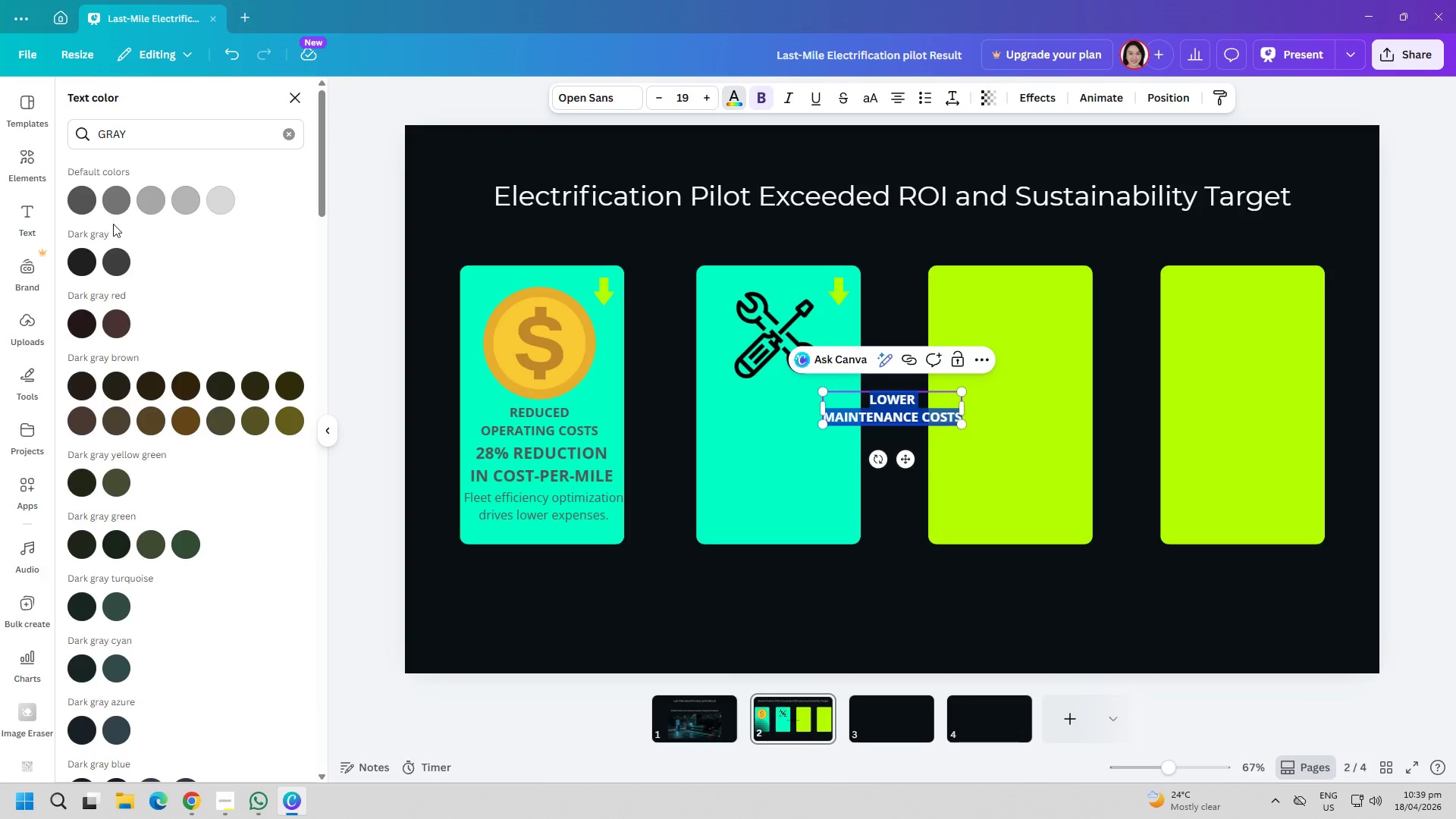 
left_click([89, 201])
 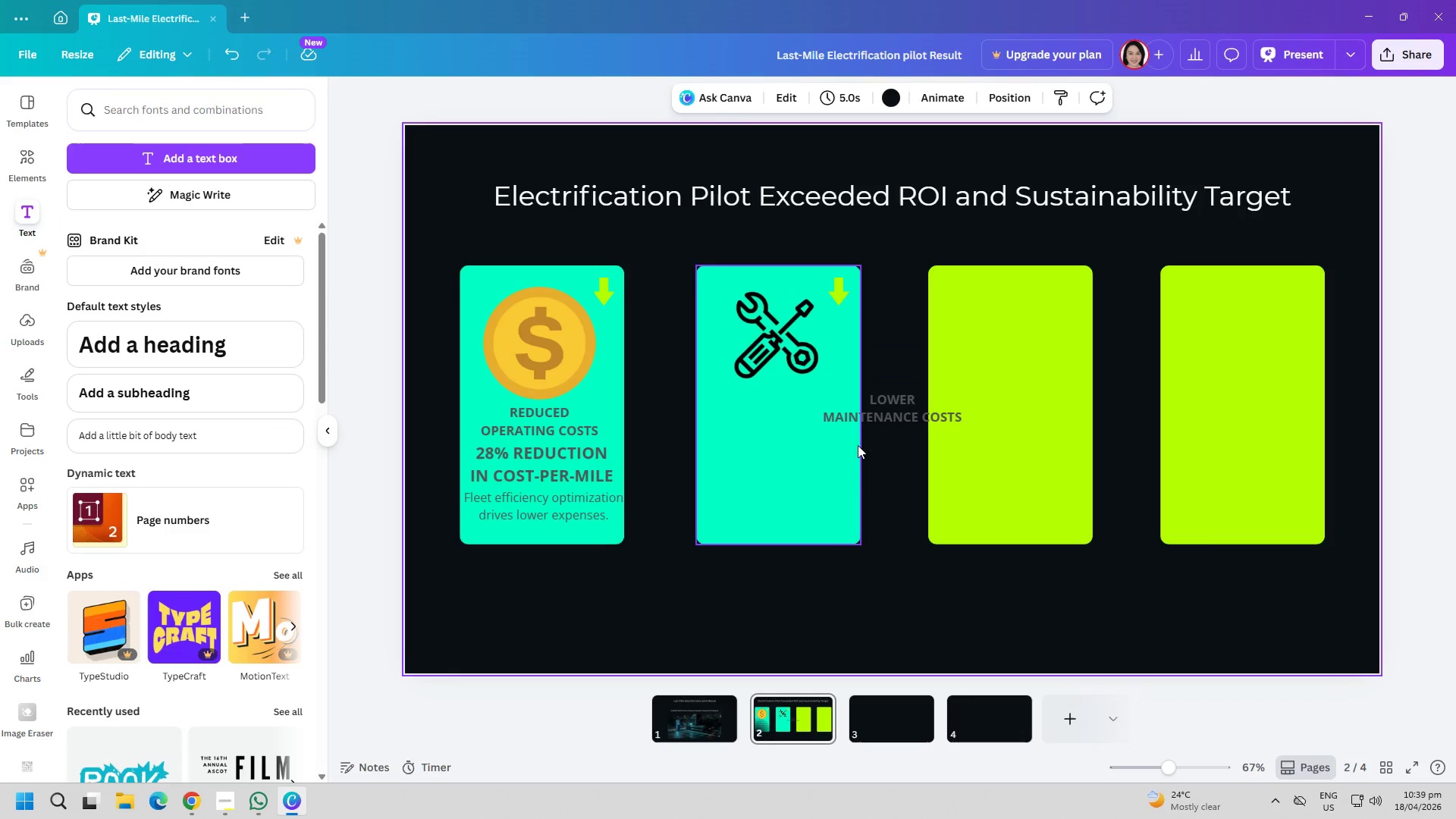 
left_click_drag(start_coordinate=[890, 411], to_coordinate=[774, 426])
 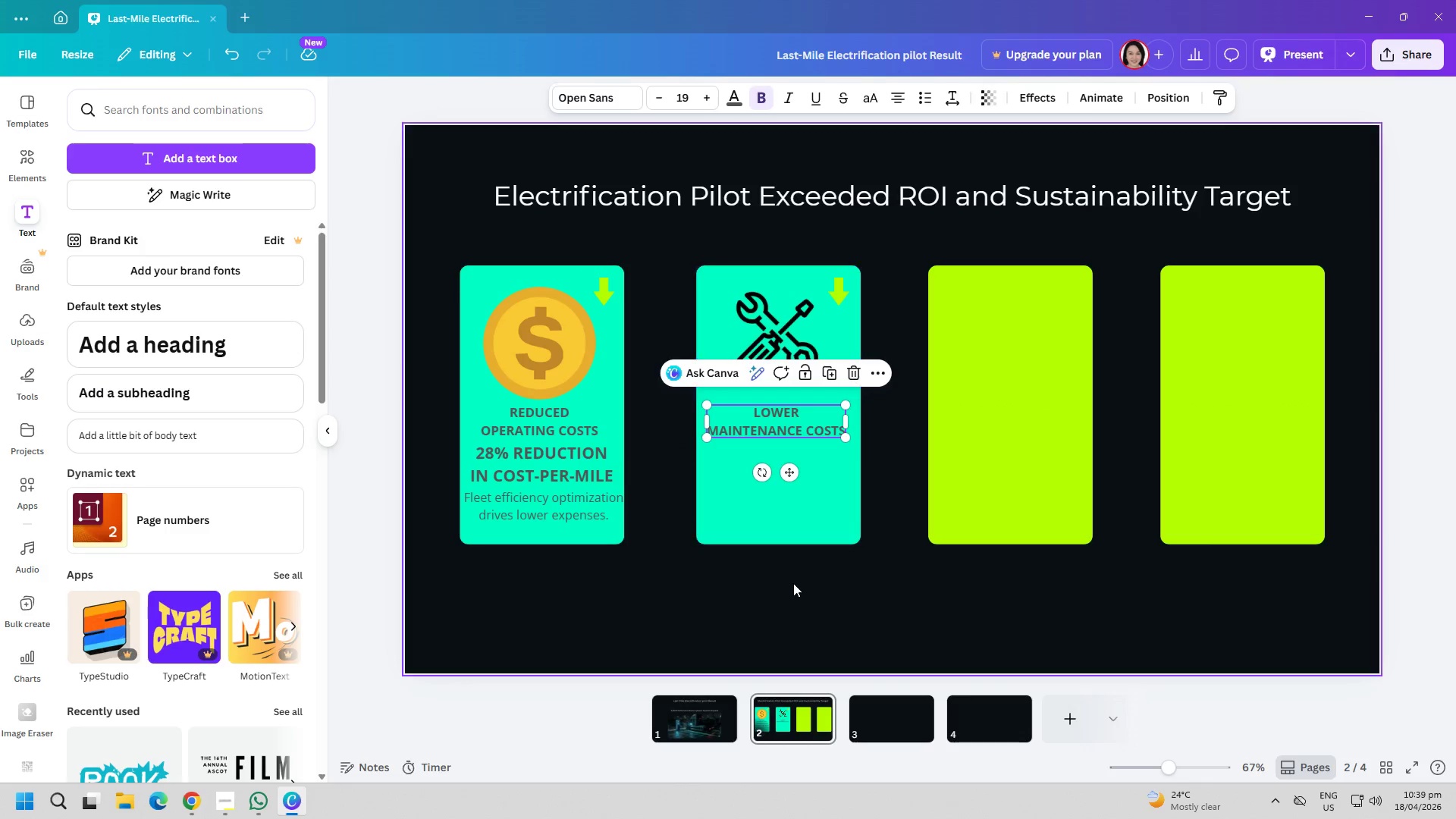 
left_click([793, 583])
 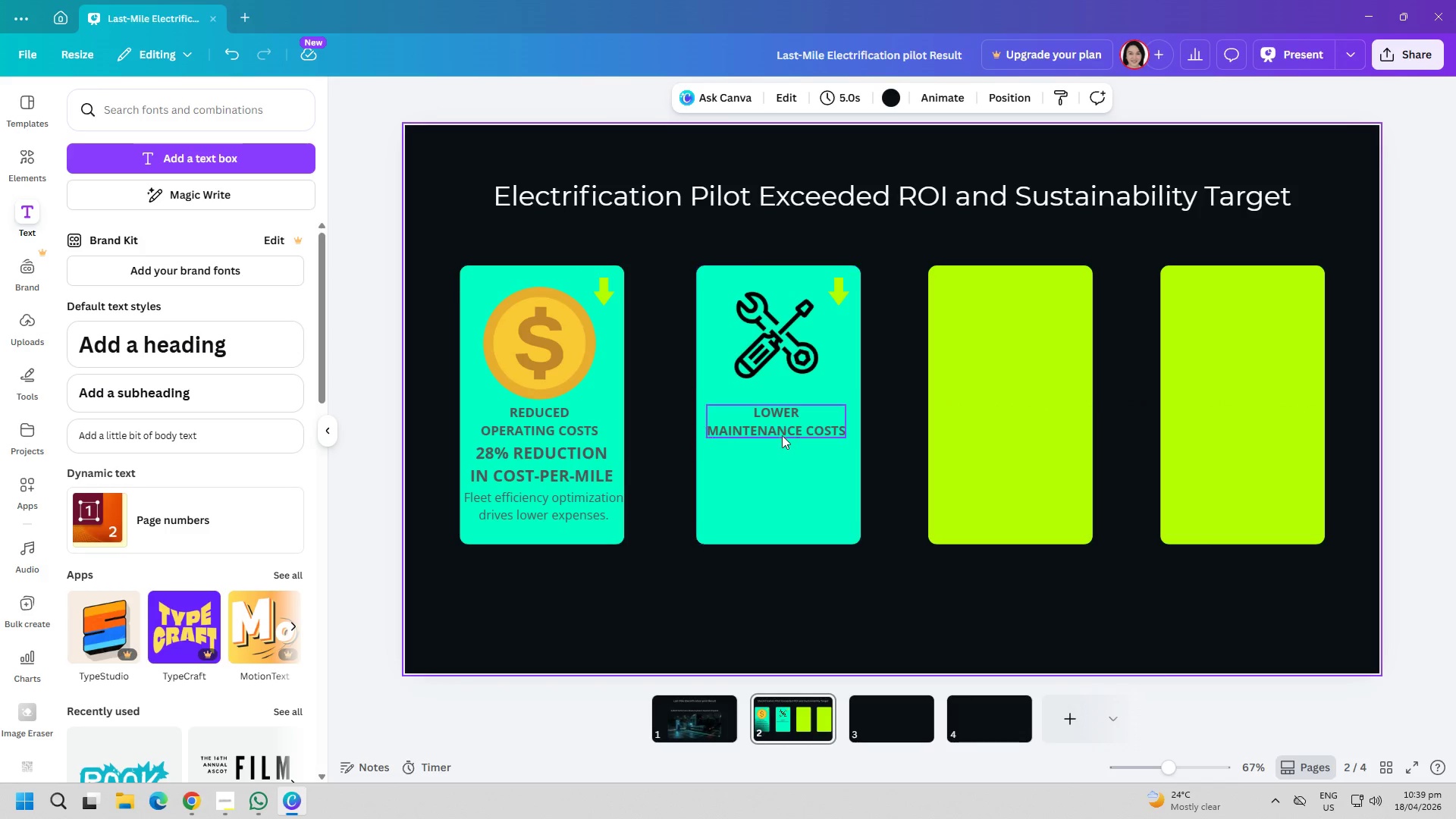 
left_click([777, 419])
 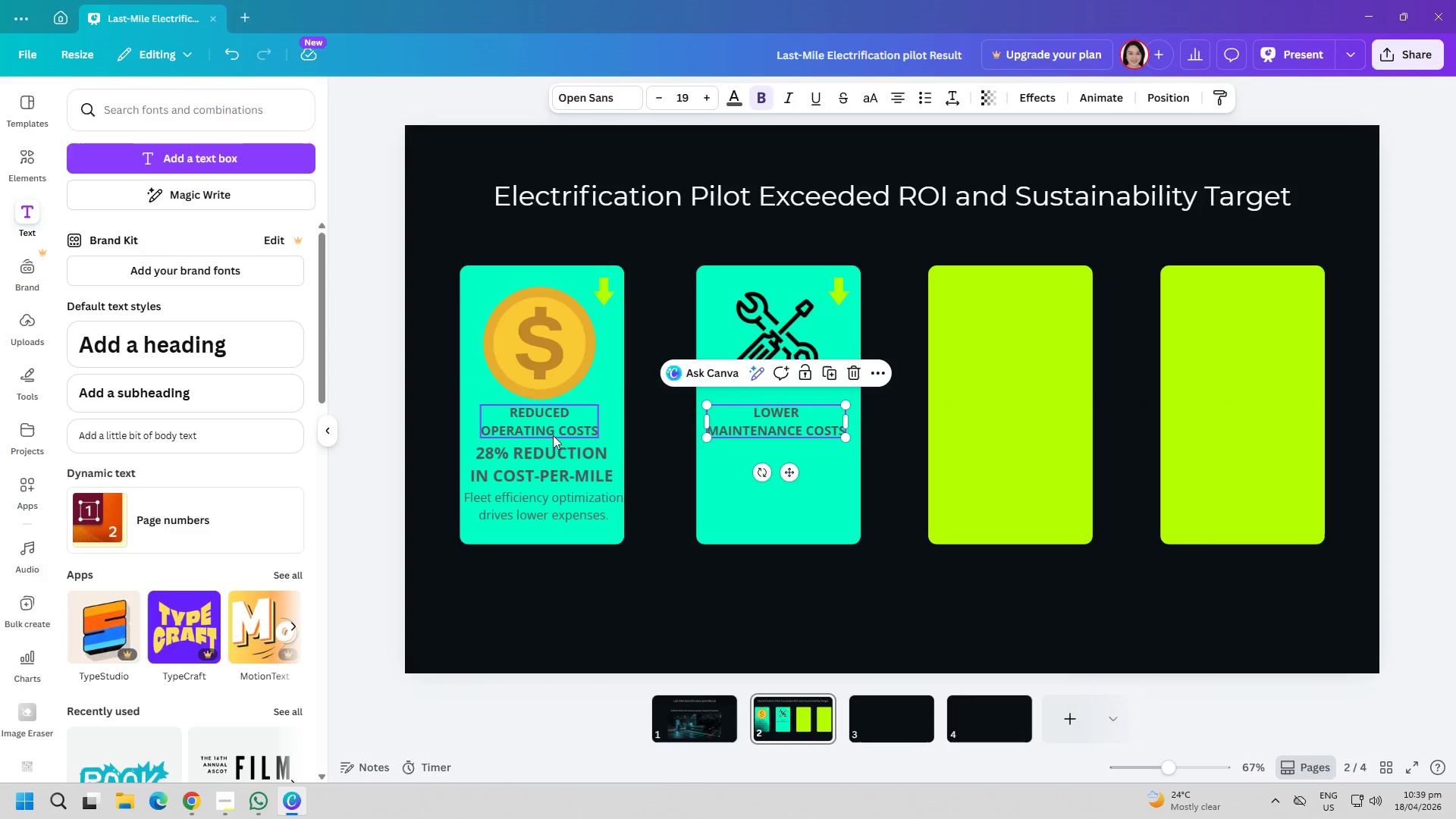 
left_click([551, 431])
 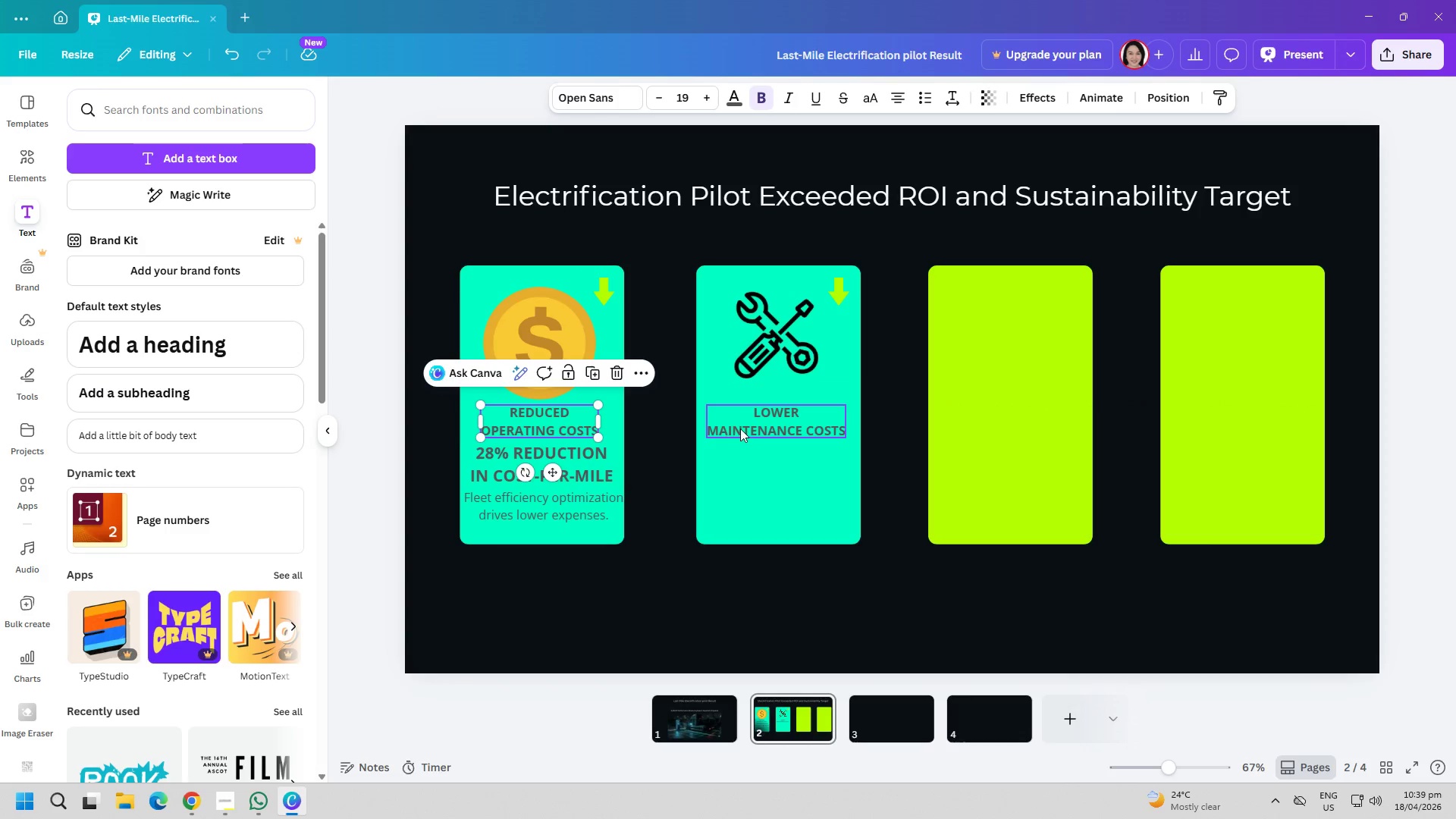 
left_click([740, 428])
 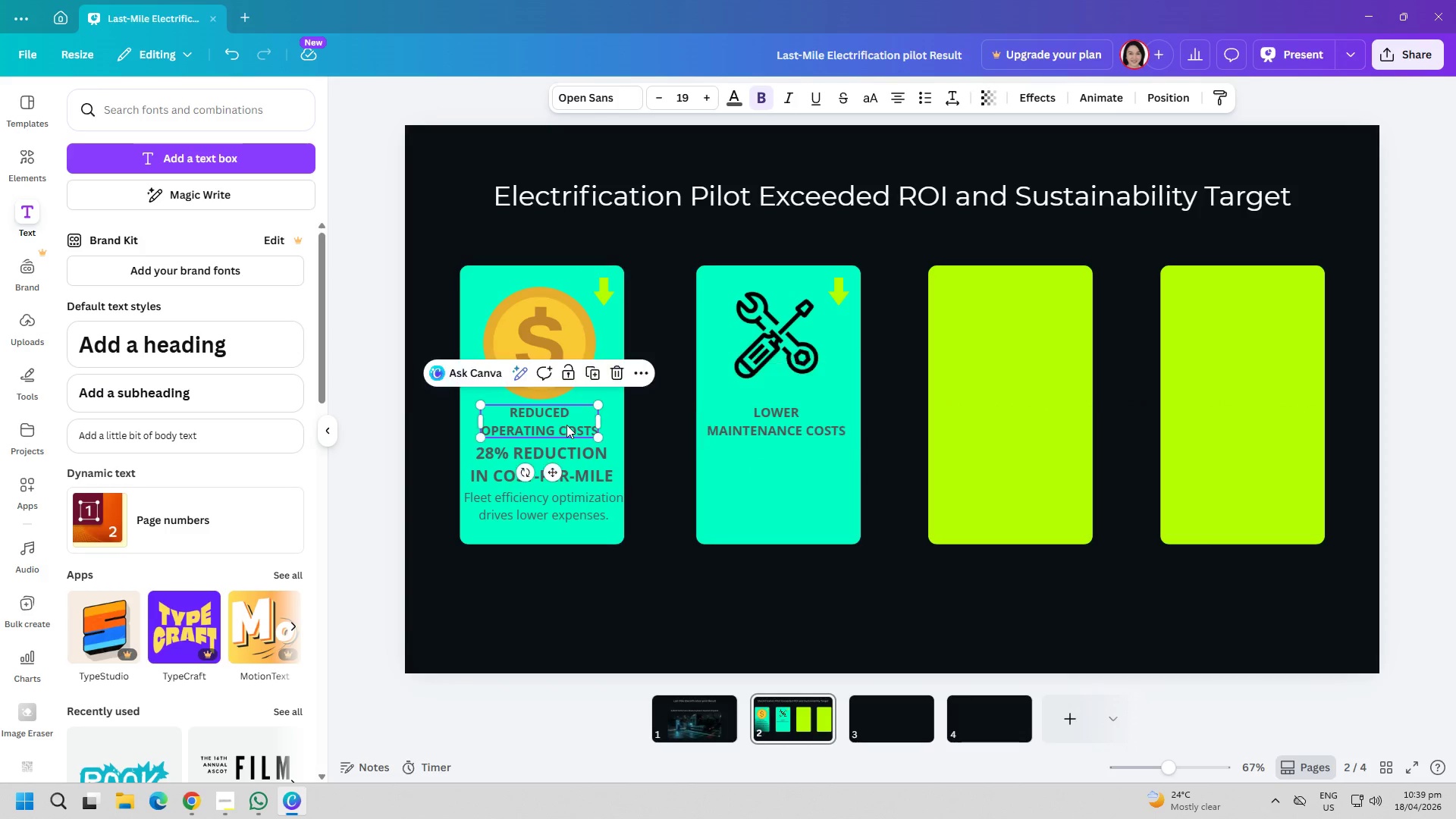 
double_click([672, 613])
 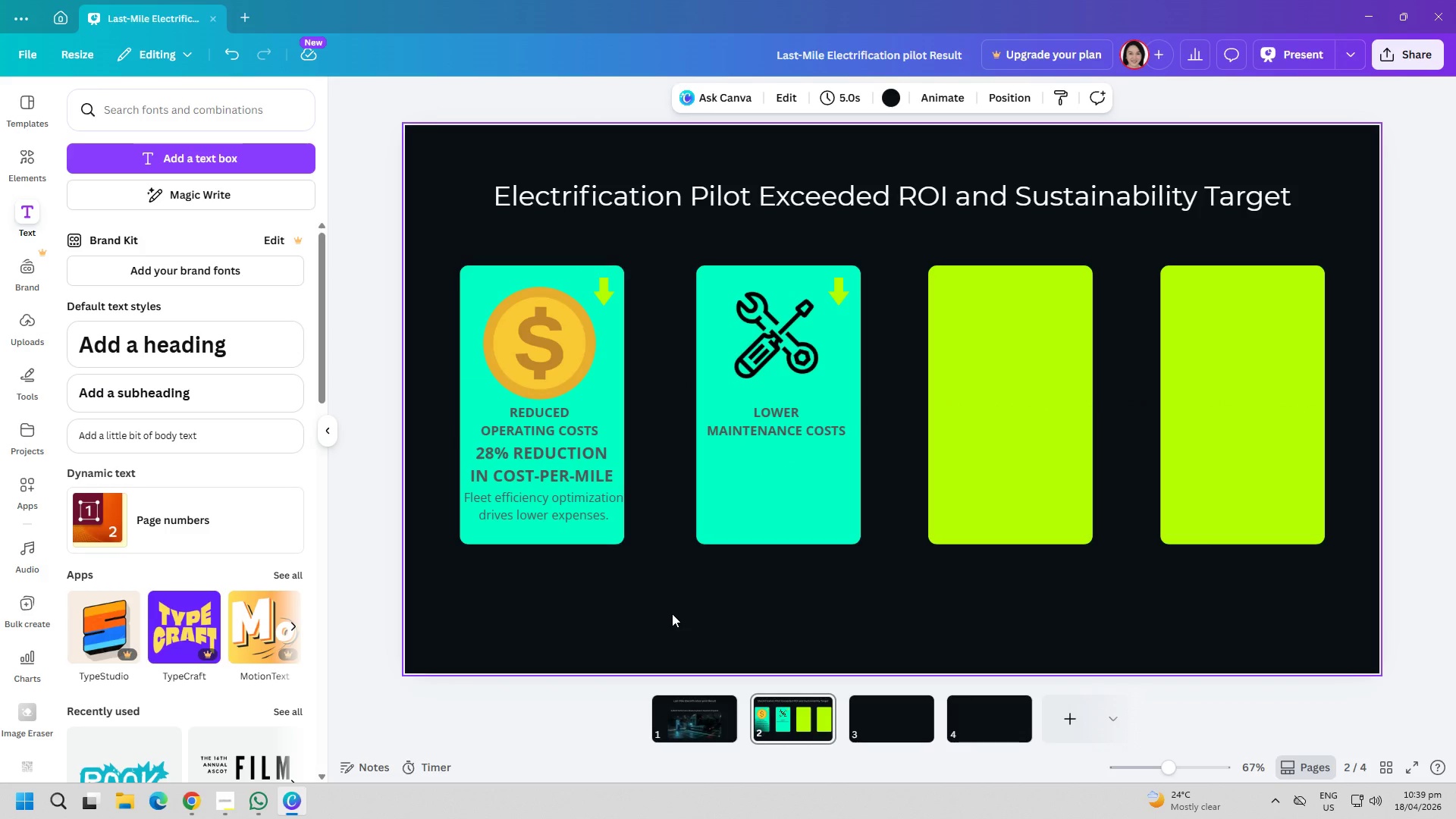 
left_click([206, 155])
 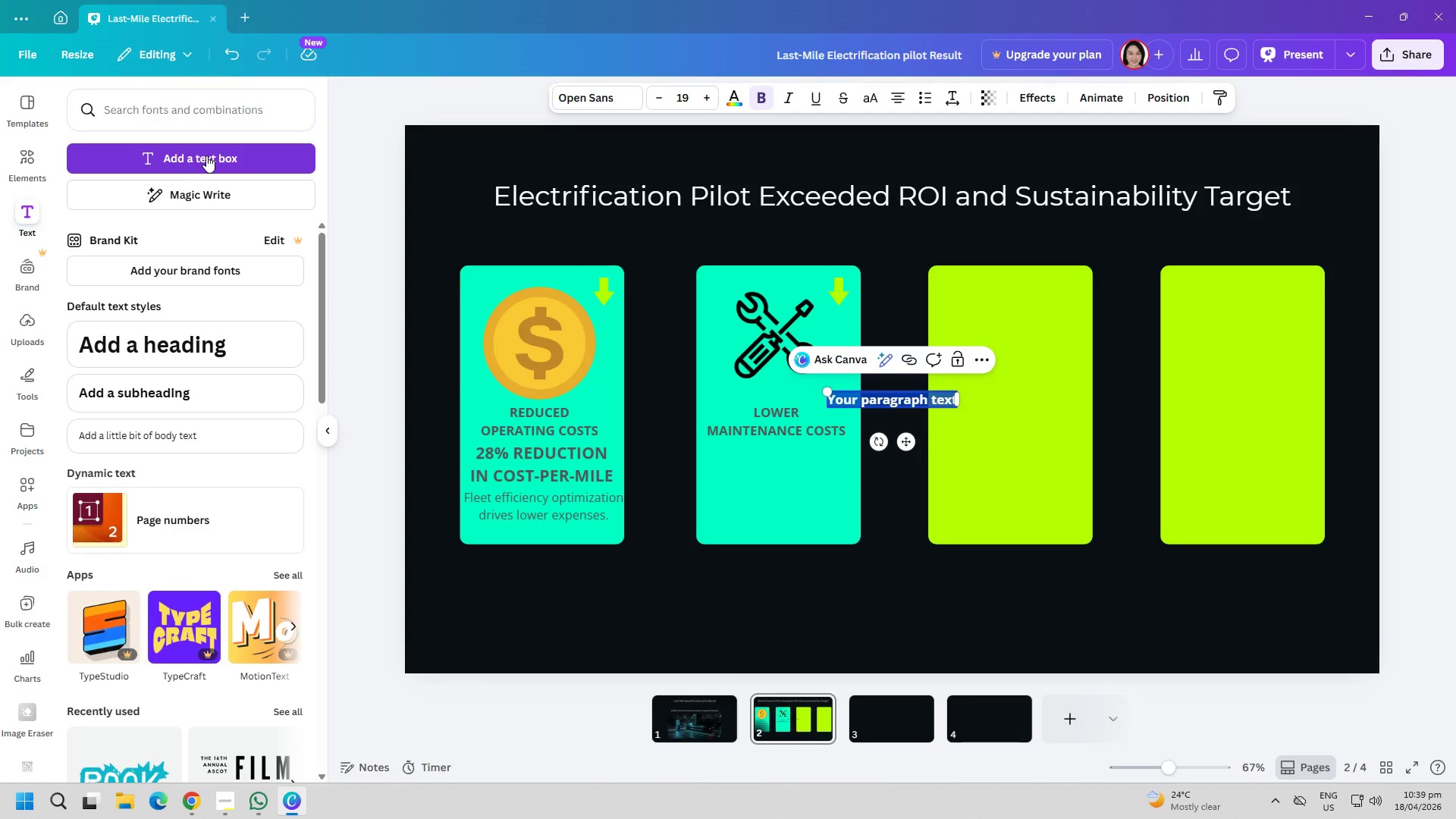 
type(41% LOWER)
 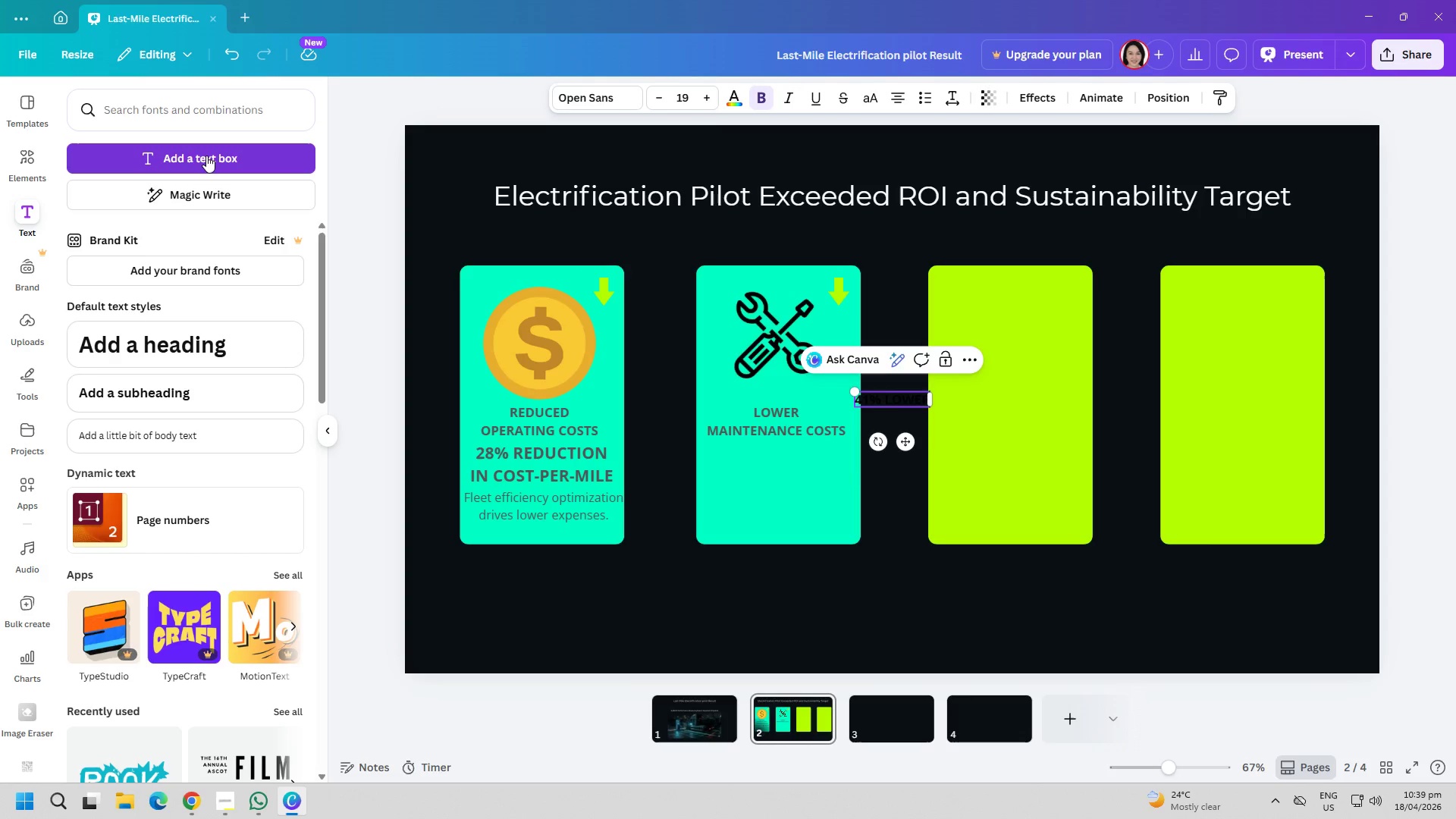 
key(Enter)
 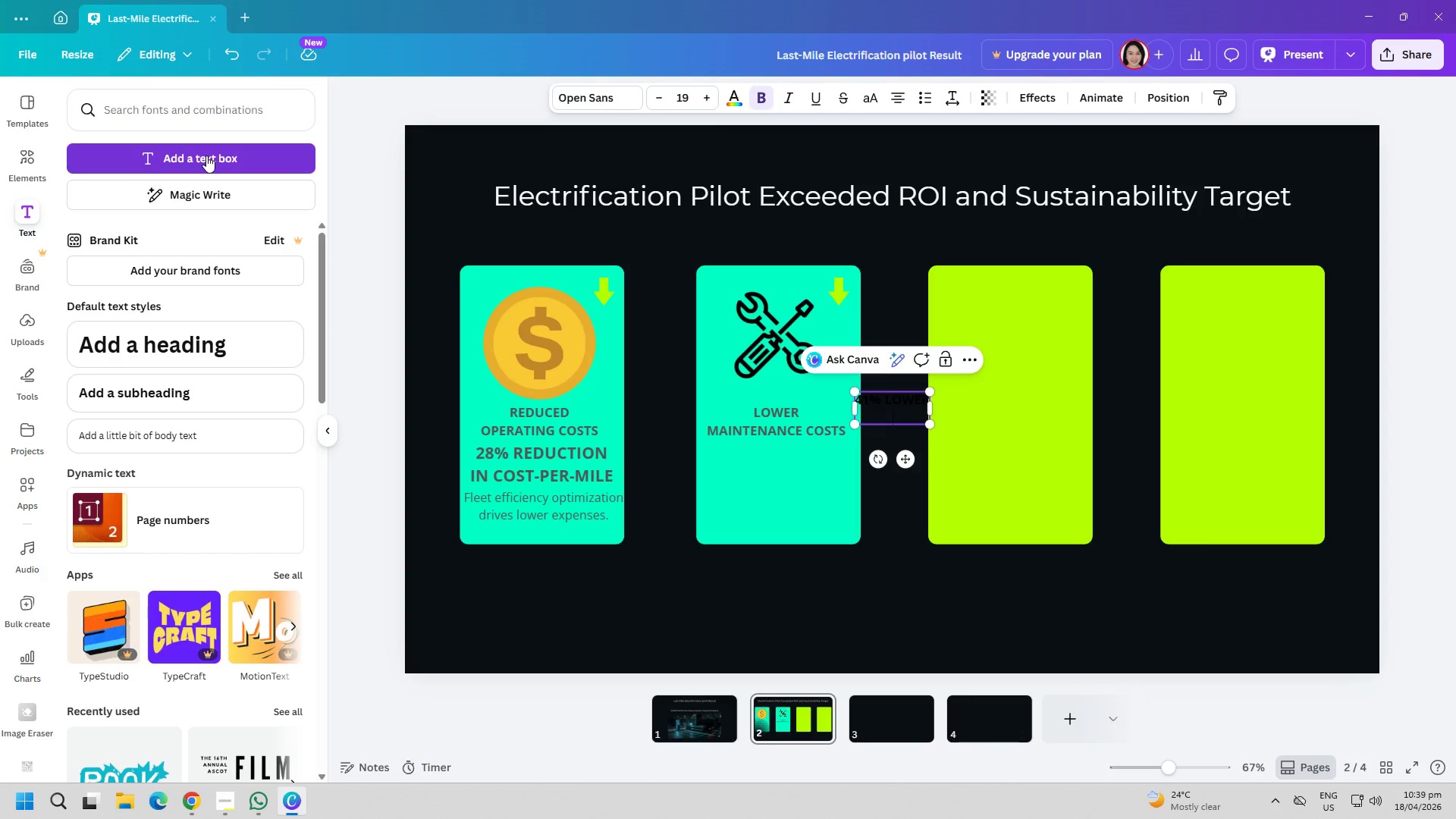 
type(MAINTENANCE COSTS)
 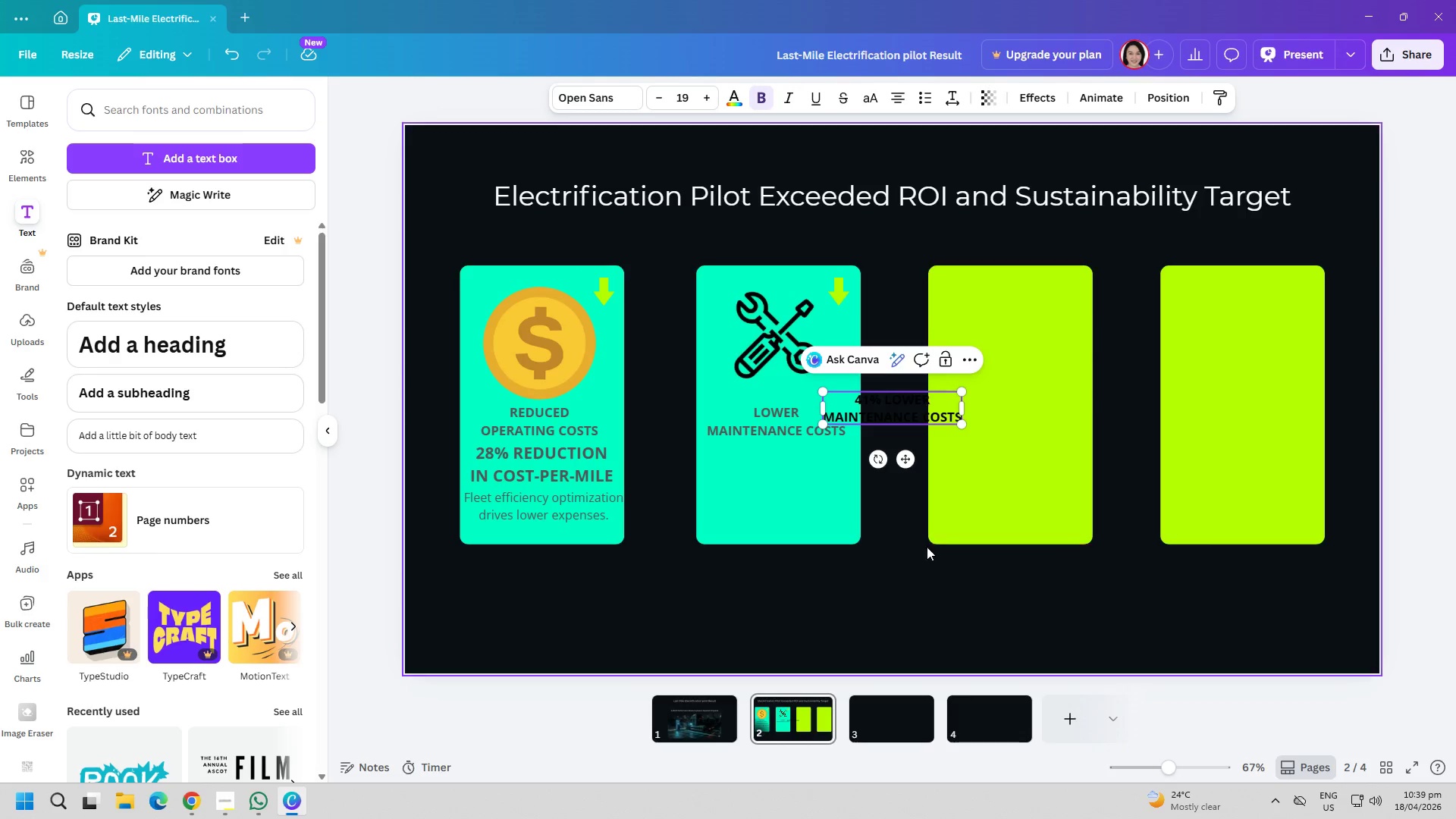 
key(Control+ControlLeft)
 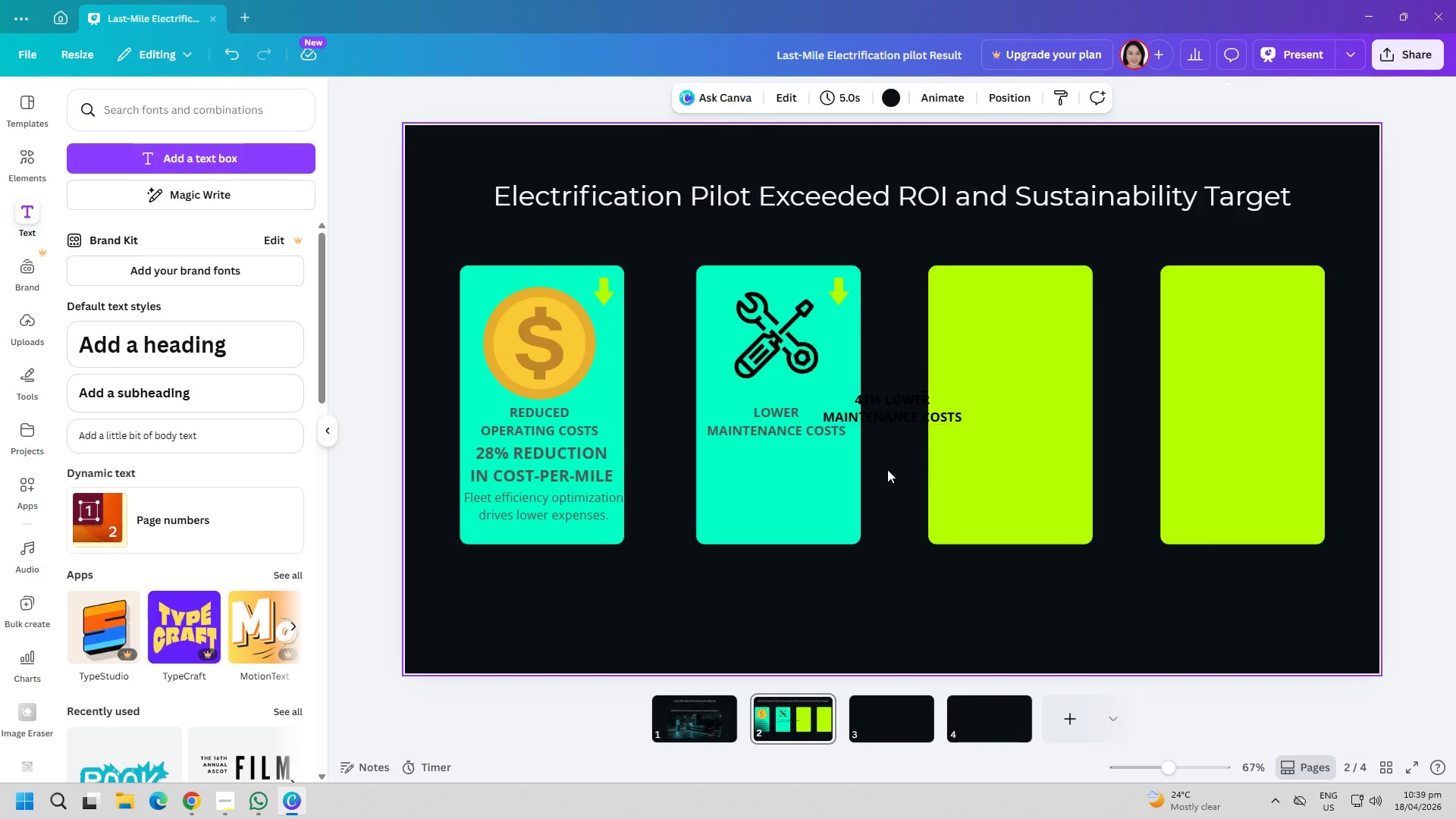 
left_click_drag(start_coordinate=[904, 416], to_coordinate=[782, 475])
 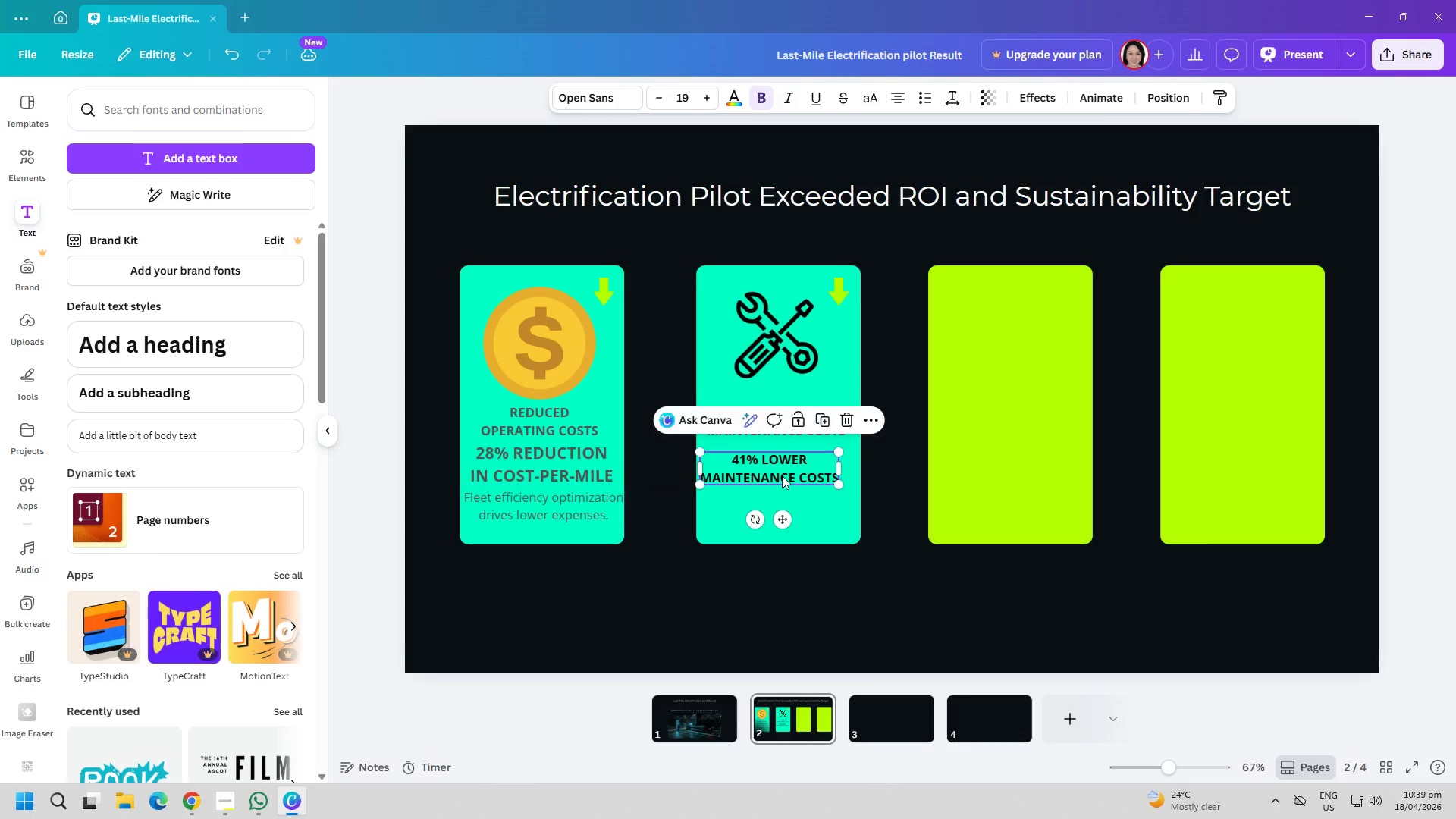 
key(Control+A)
 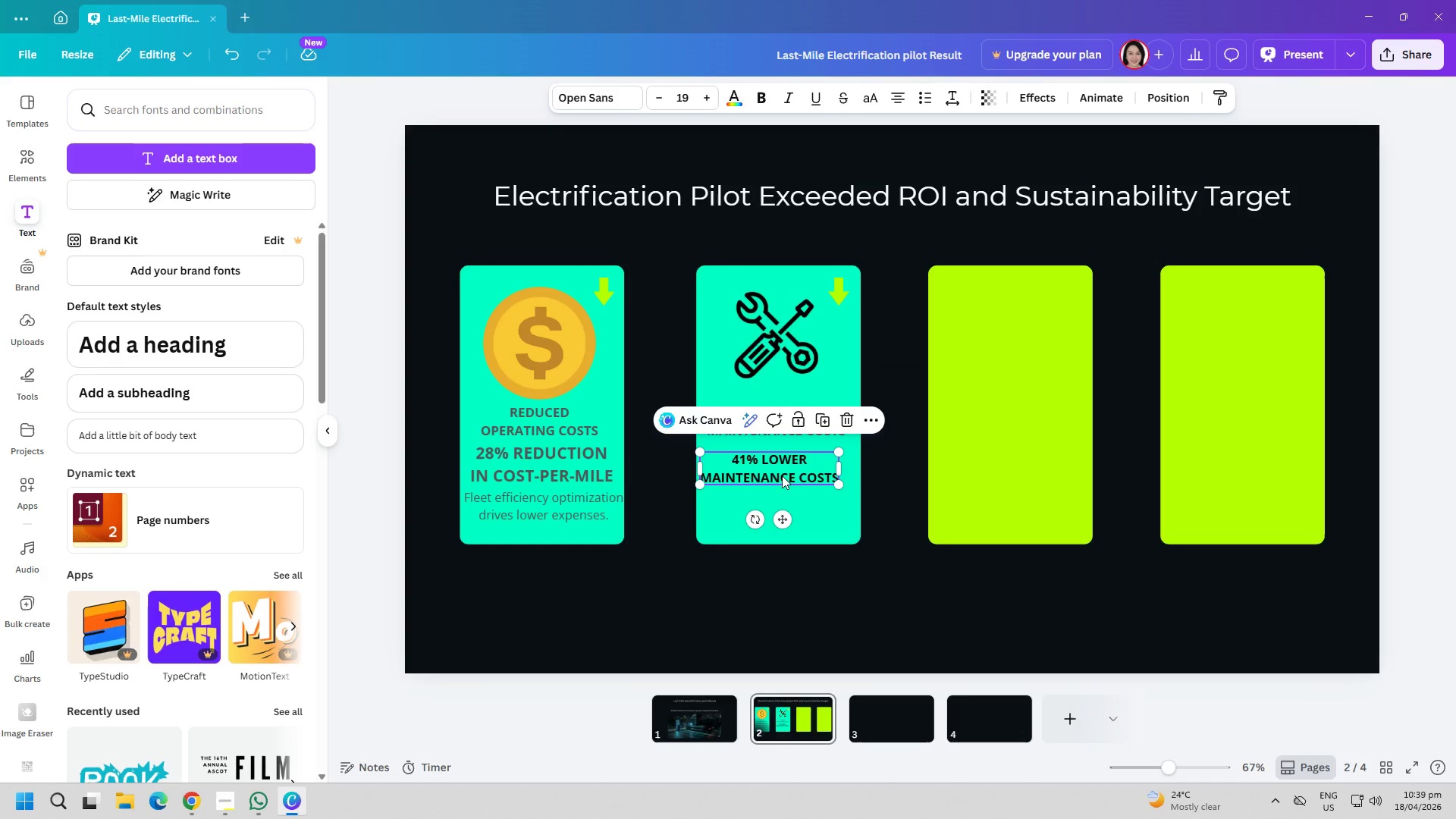 
double_click([782, 475])
 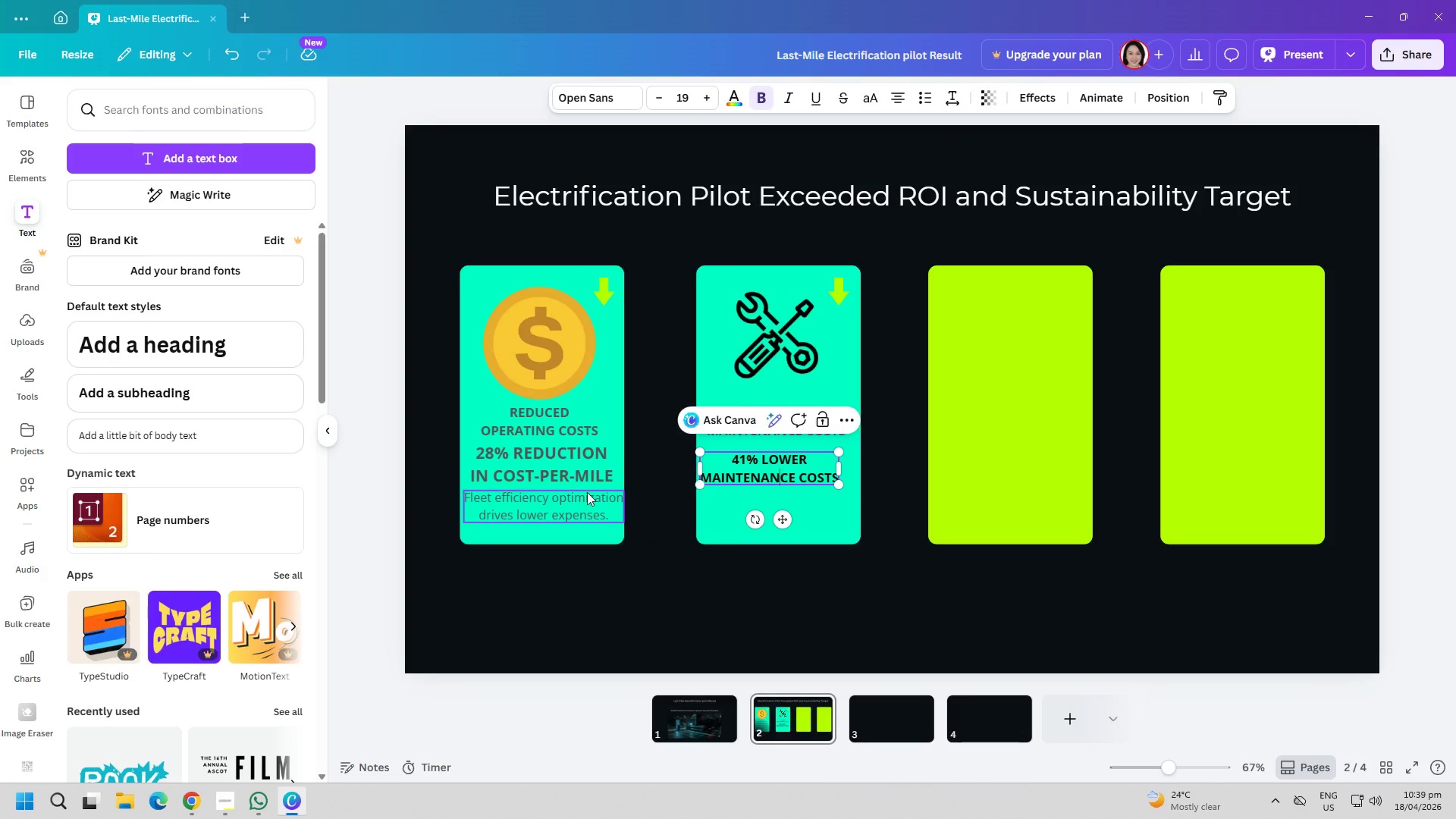 
triple_click([577, 492])
 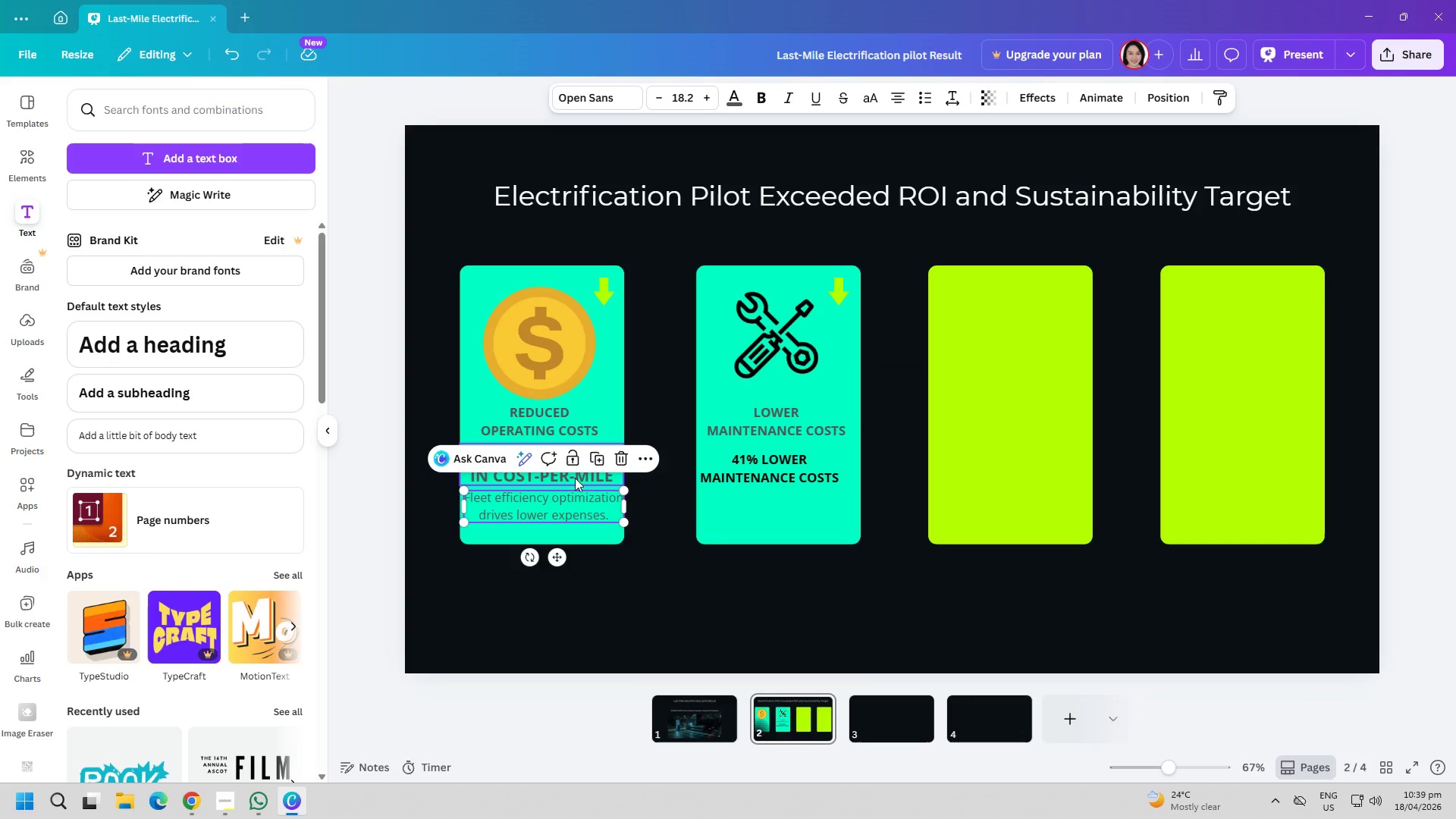 
triple_click([579, 469])
 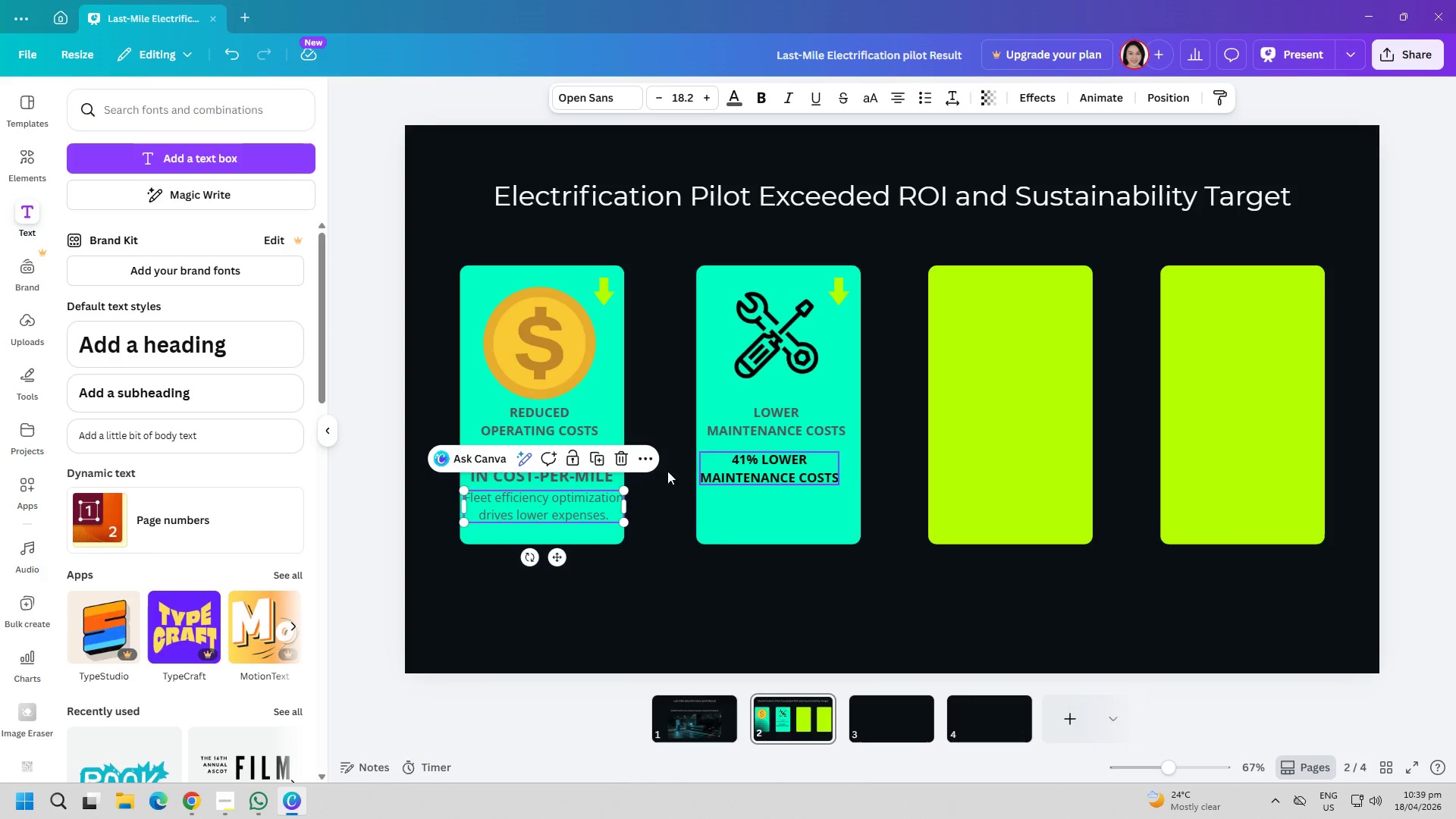 
left_click([572, 472])
 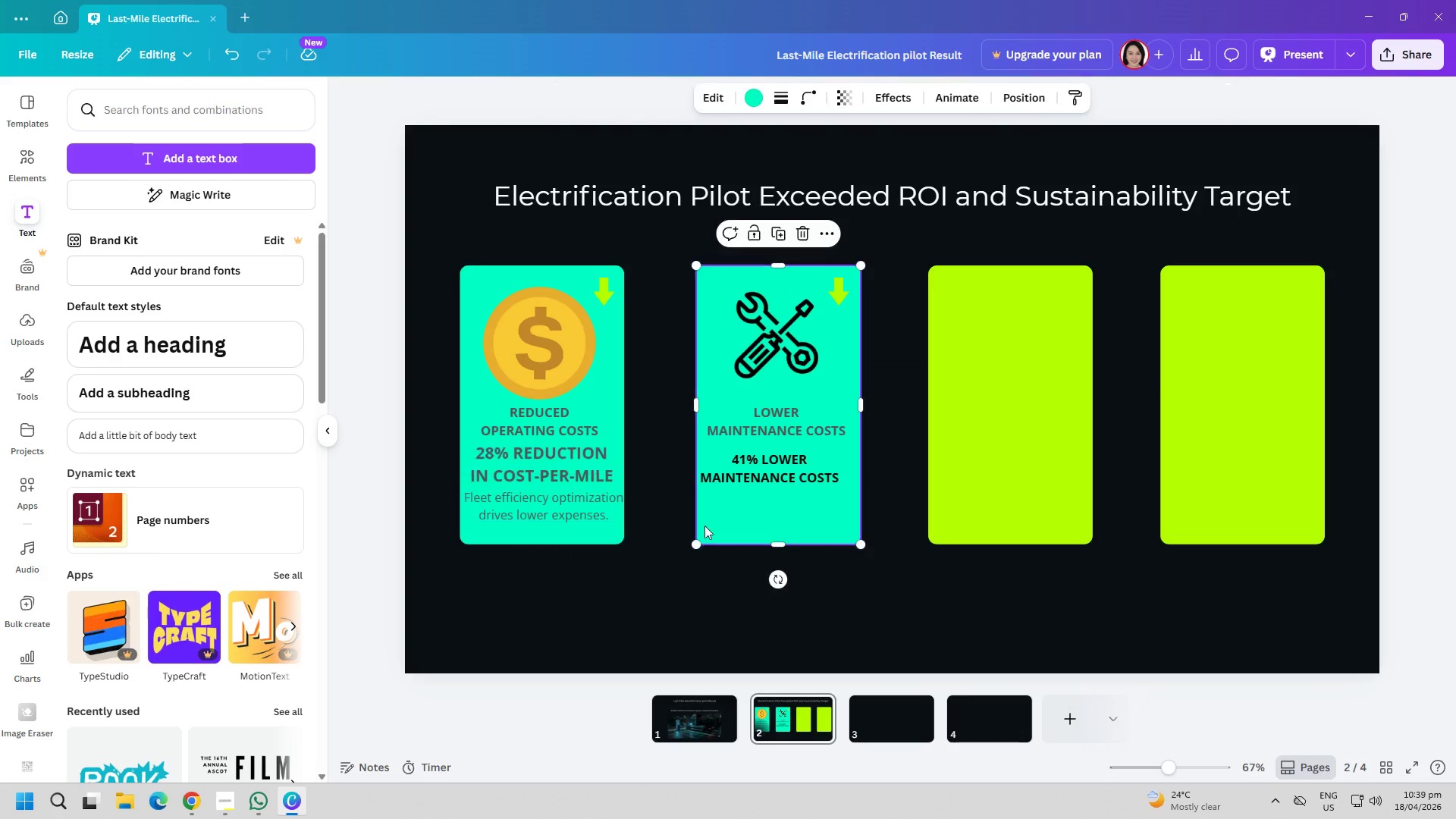 
double_click([606, 472])
 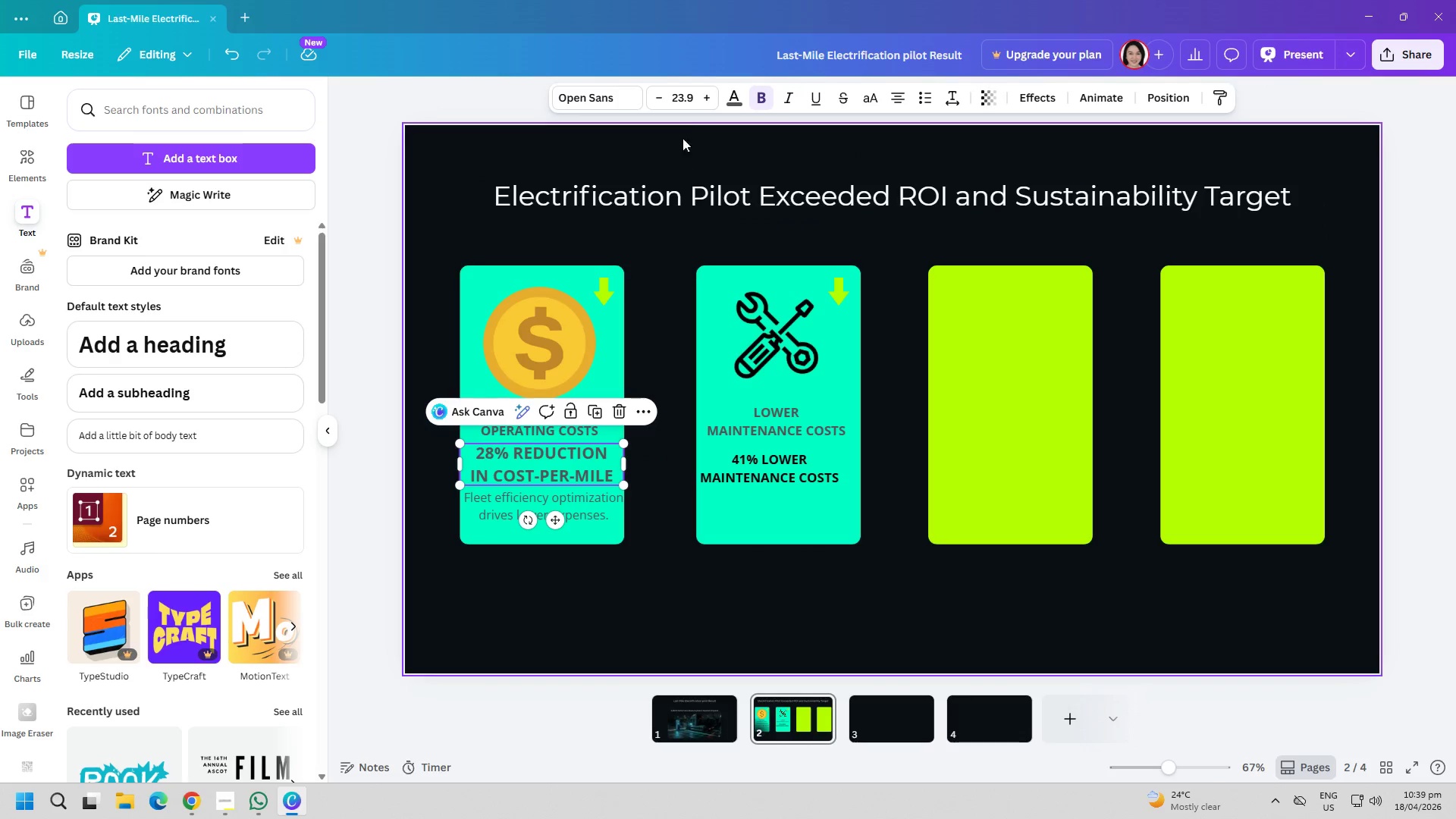 
left_click([686, 105])
 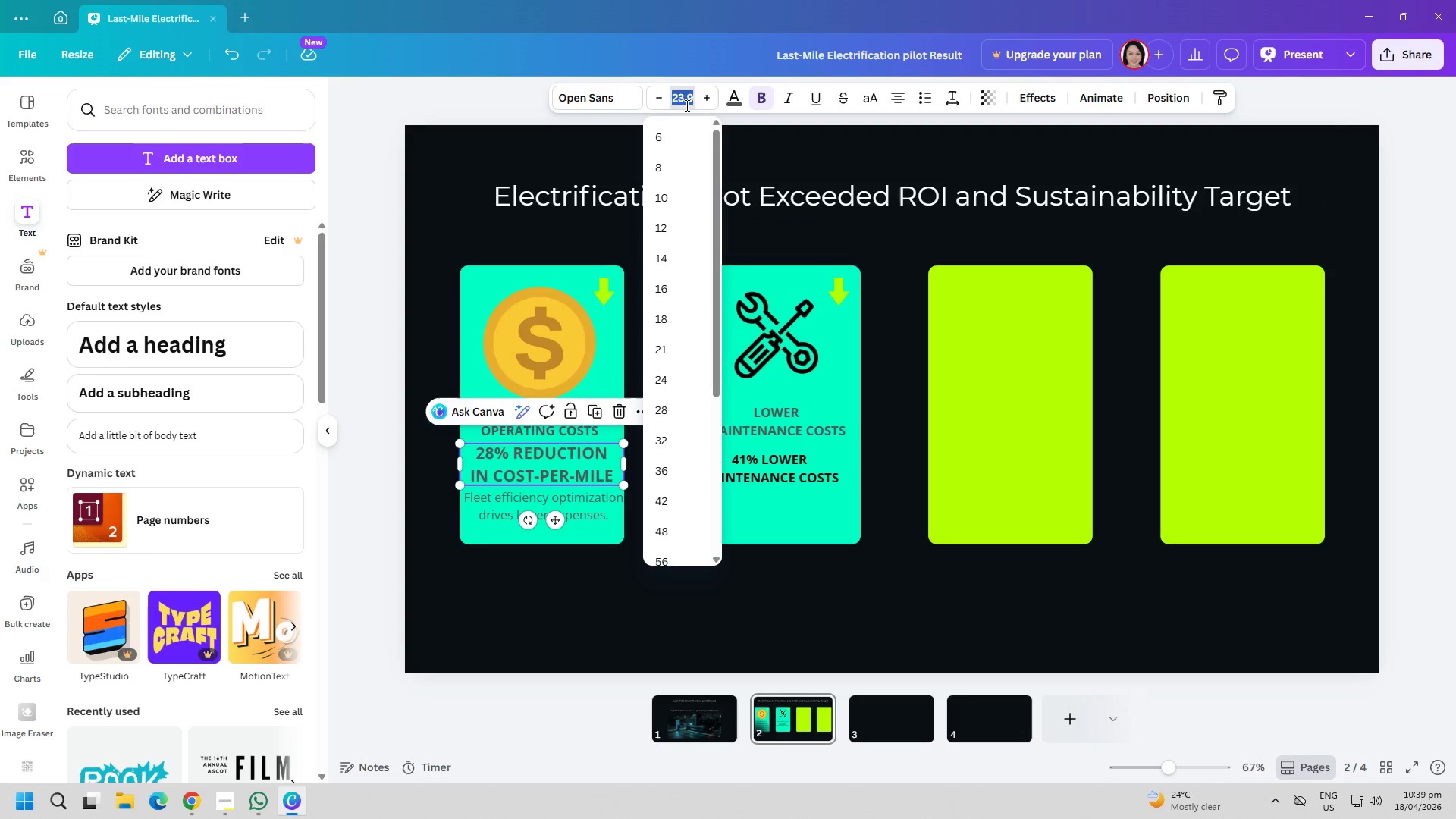 
key(2)
 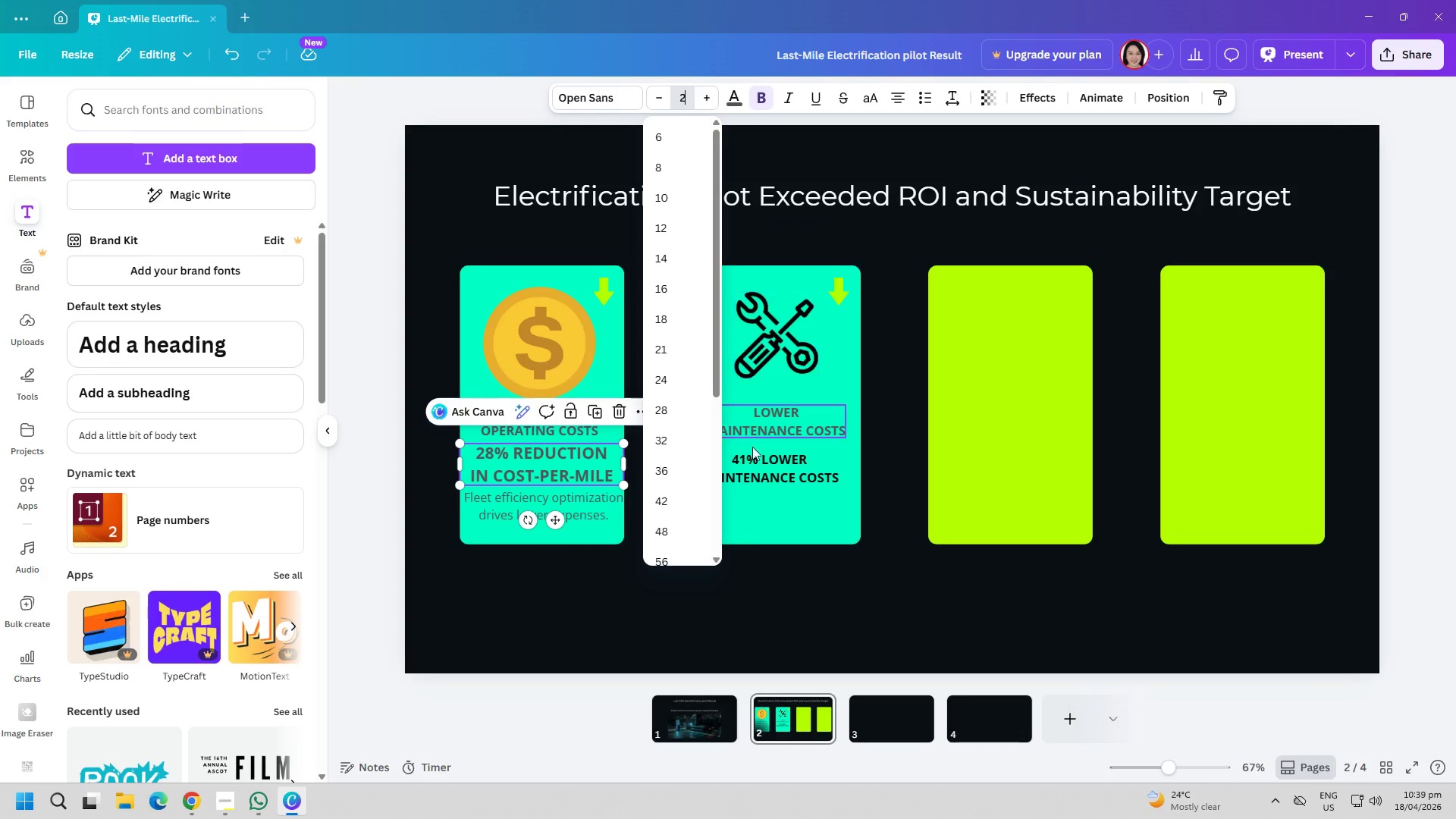 
key(4)
 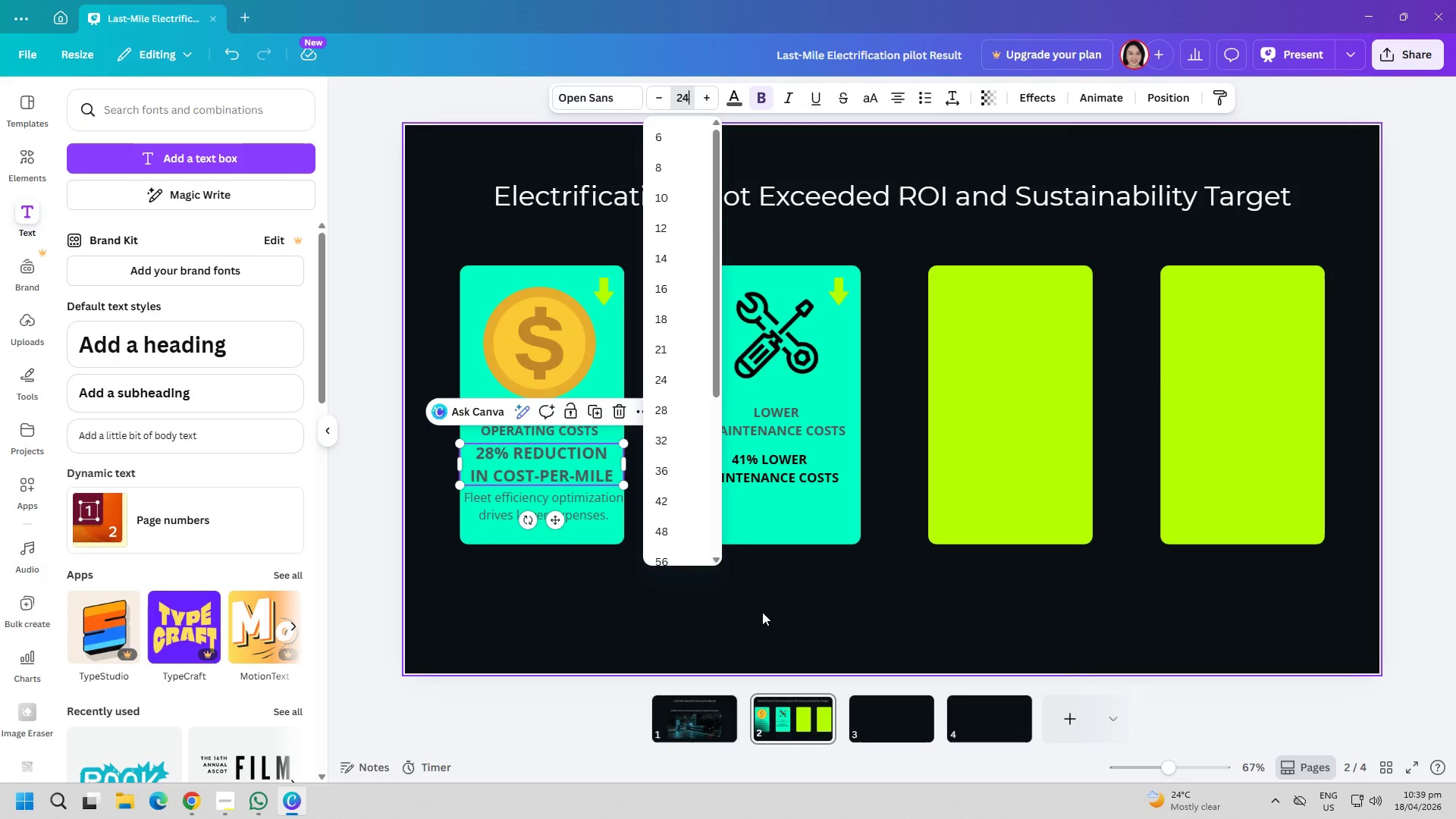 
left_click([762, 612])
 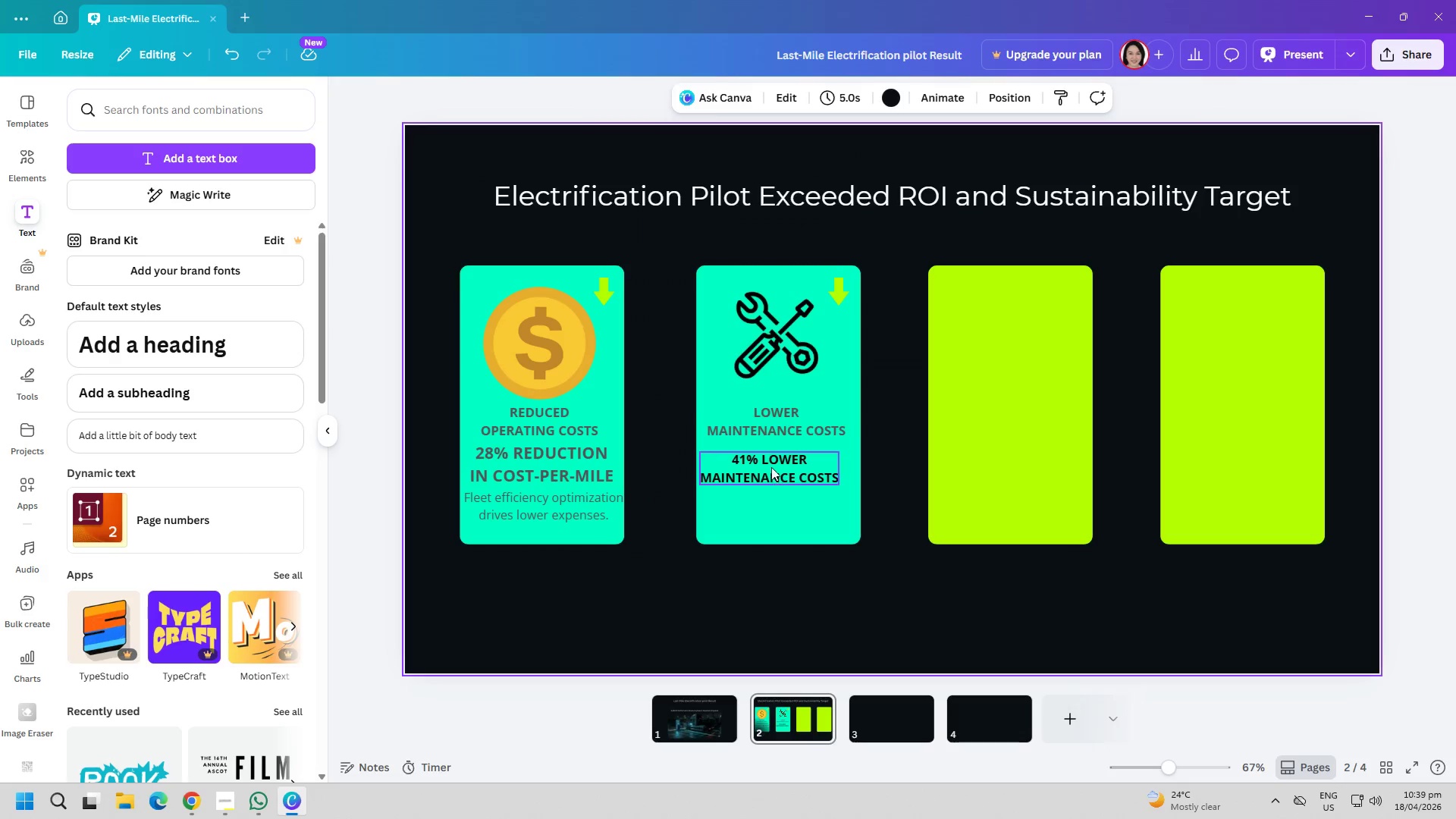 
double_click([771, 467])
 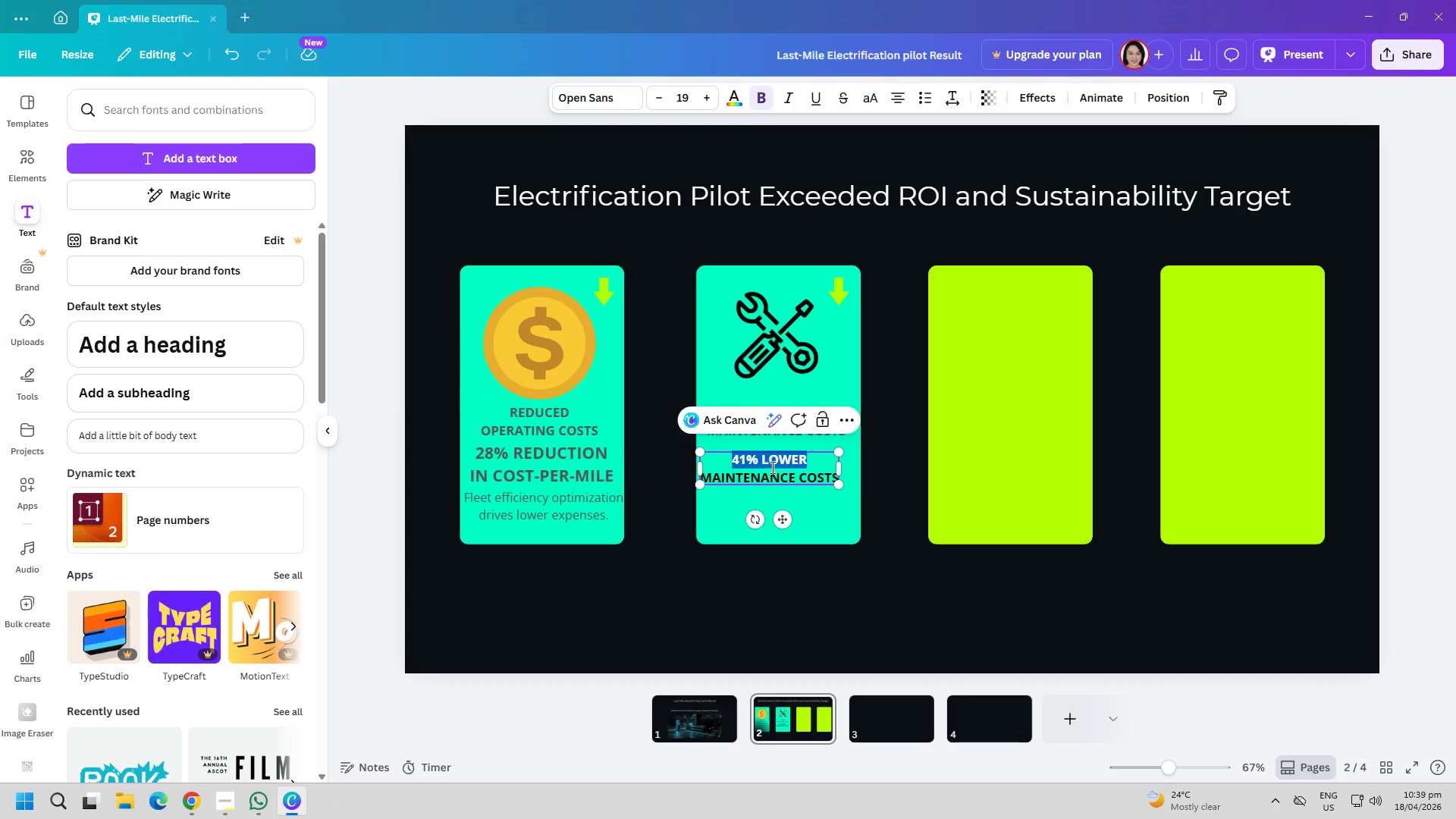 
triple_click([771, 467])
 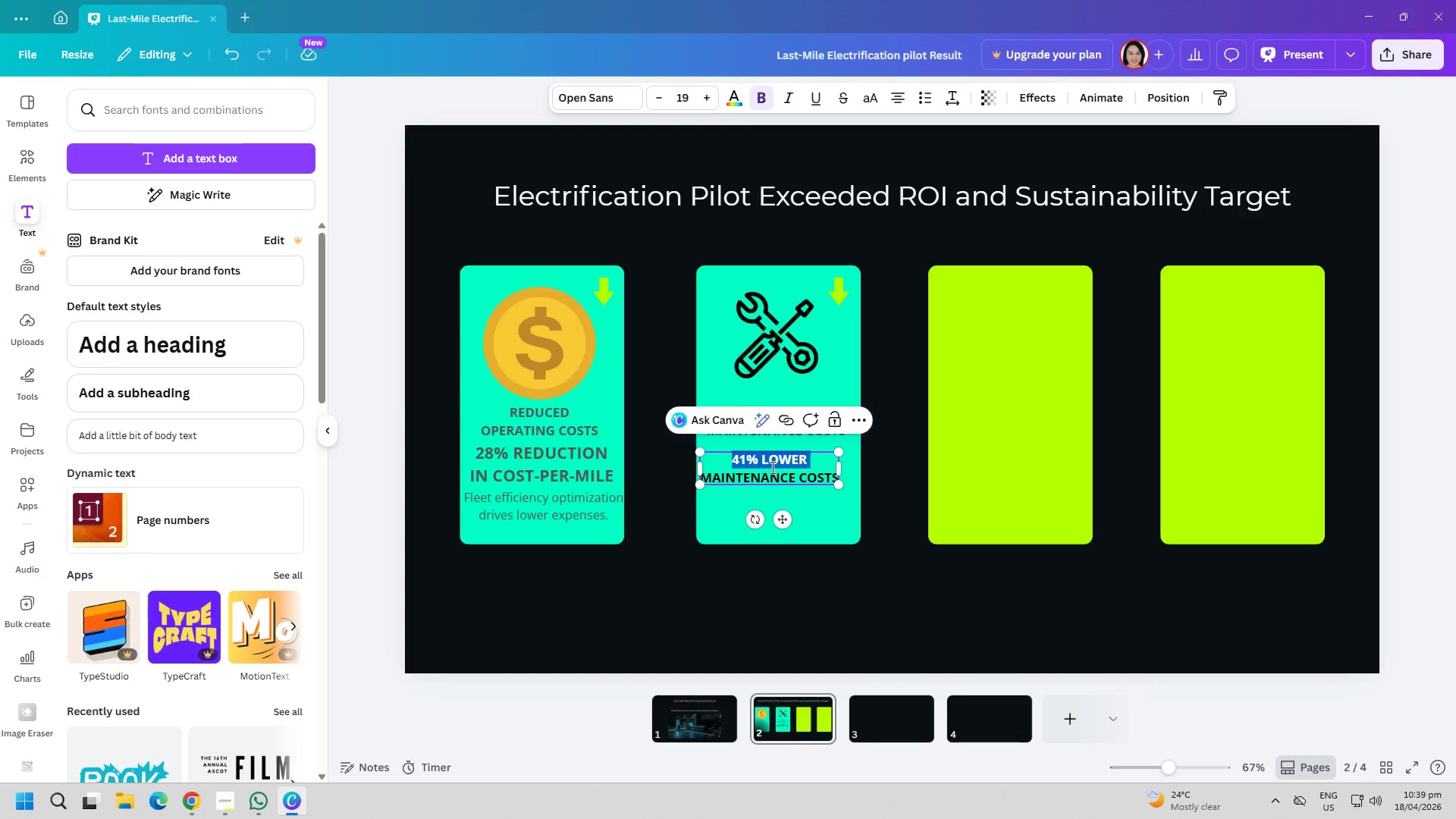 
key(Control+ControlLeft)
 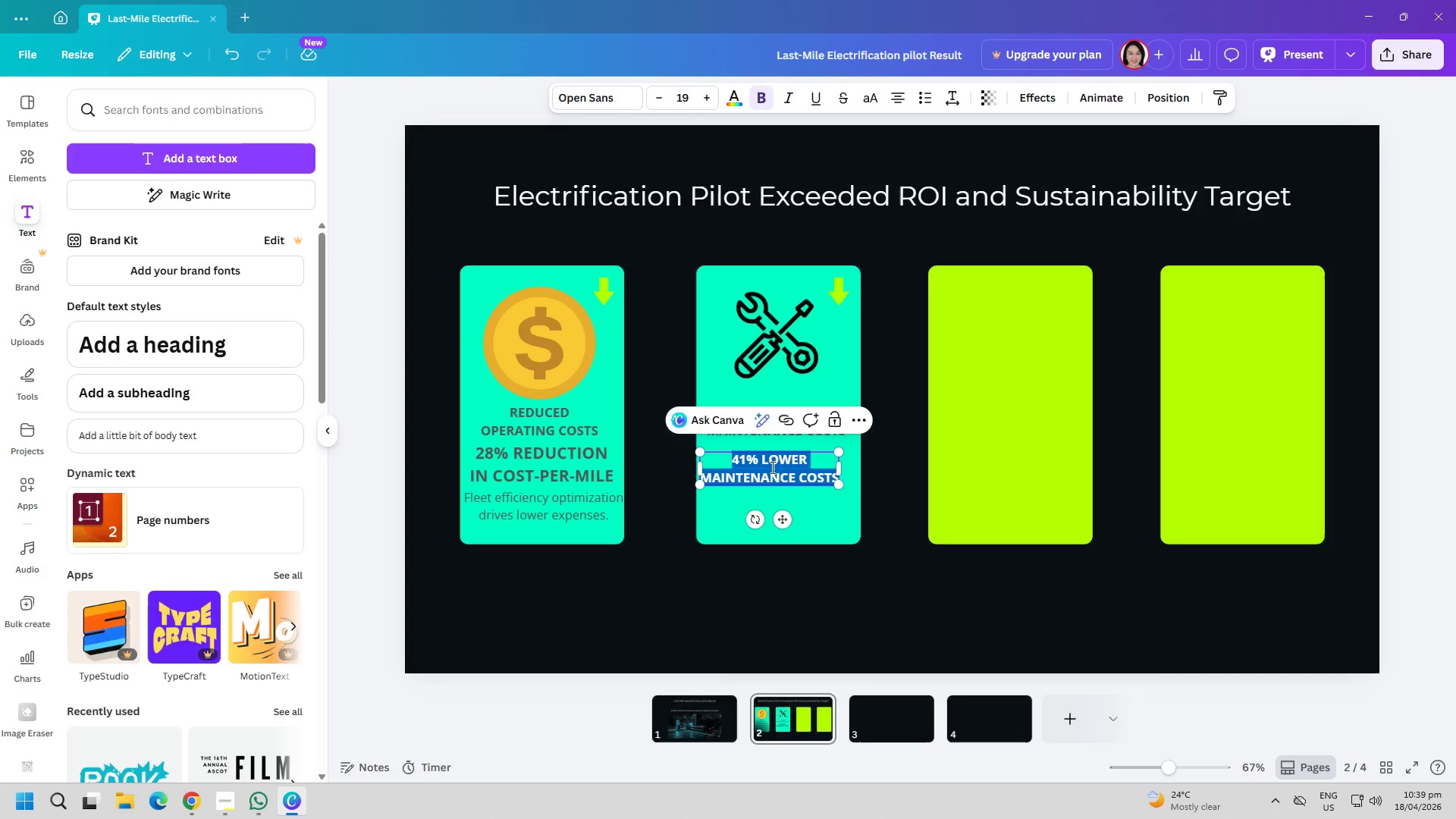 
key(Control+A)
 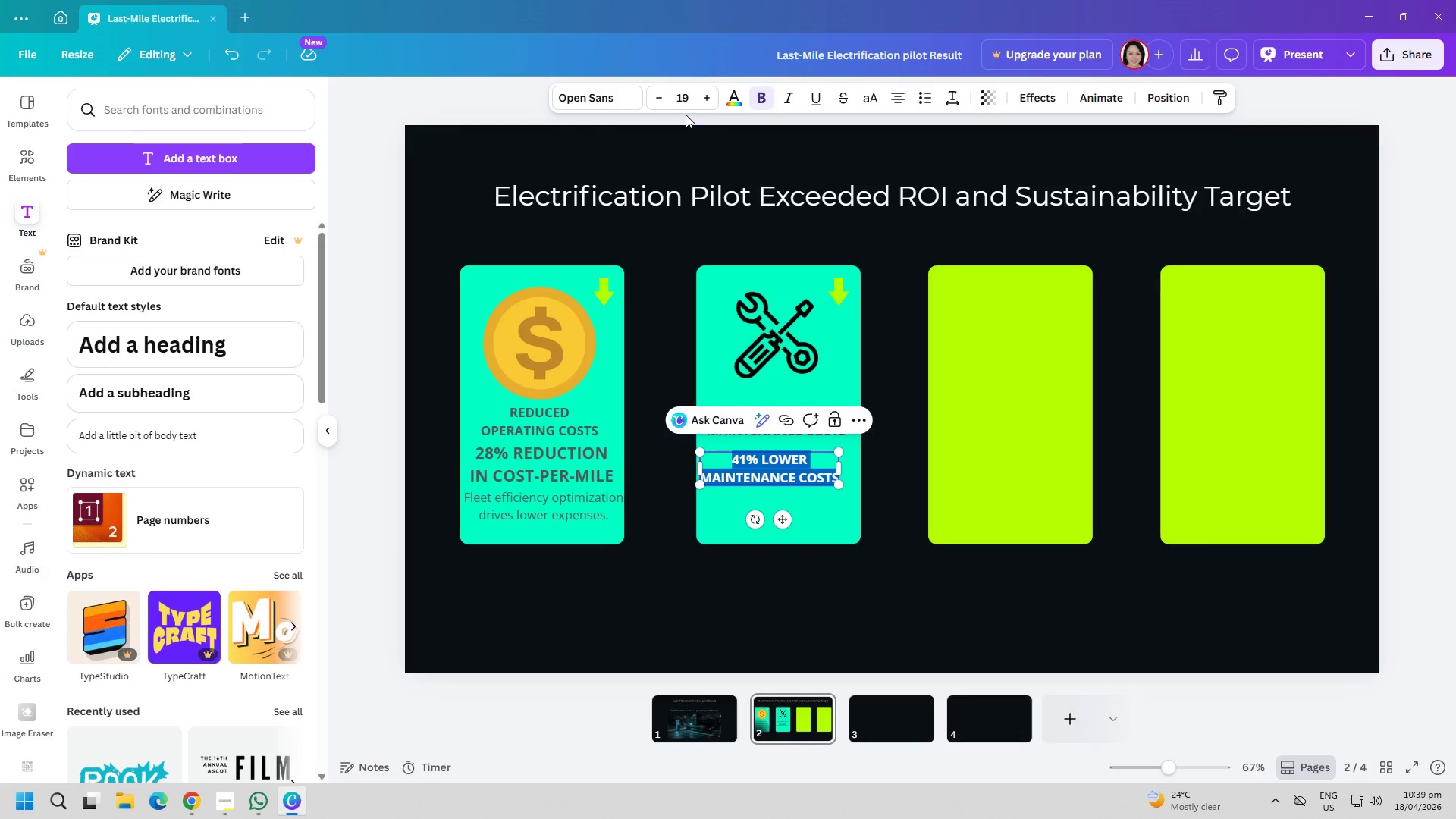 
left_click([686, 102])
 